 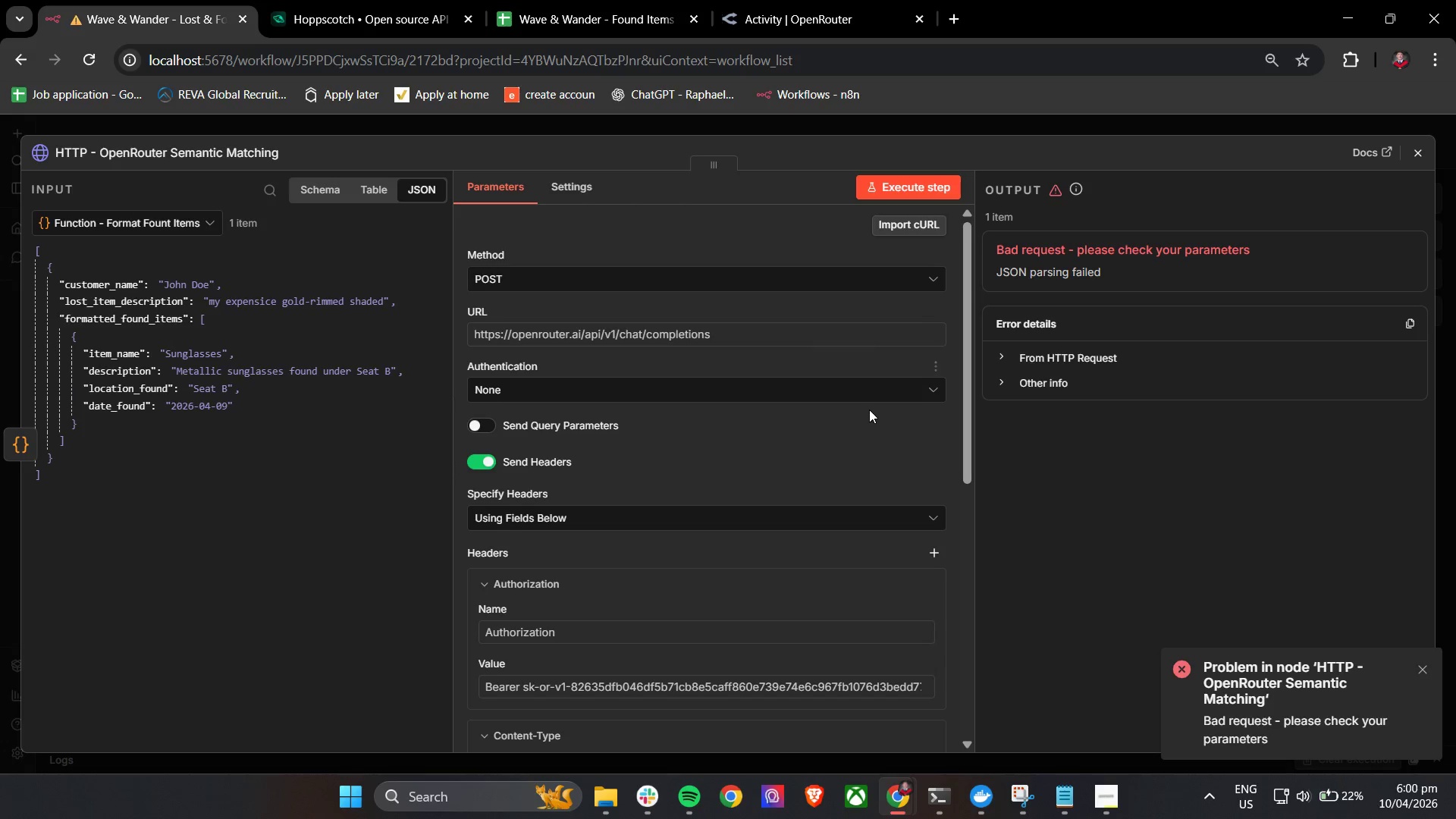 
scroll: coordinate [832, 554], scroll_direction: down, amount: 6.0
 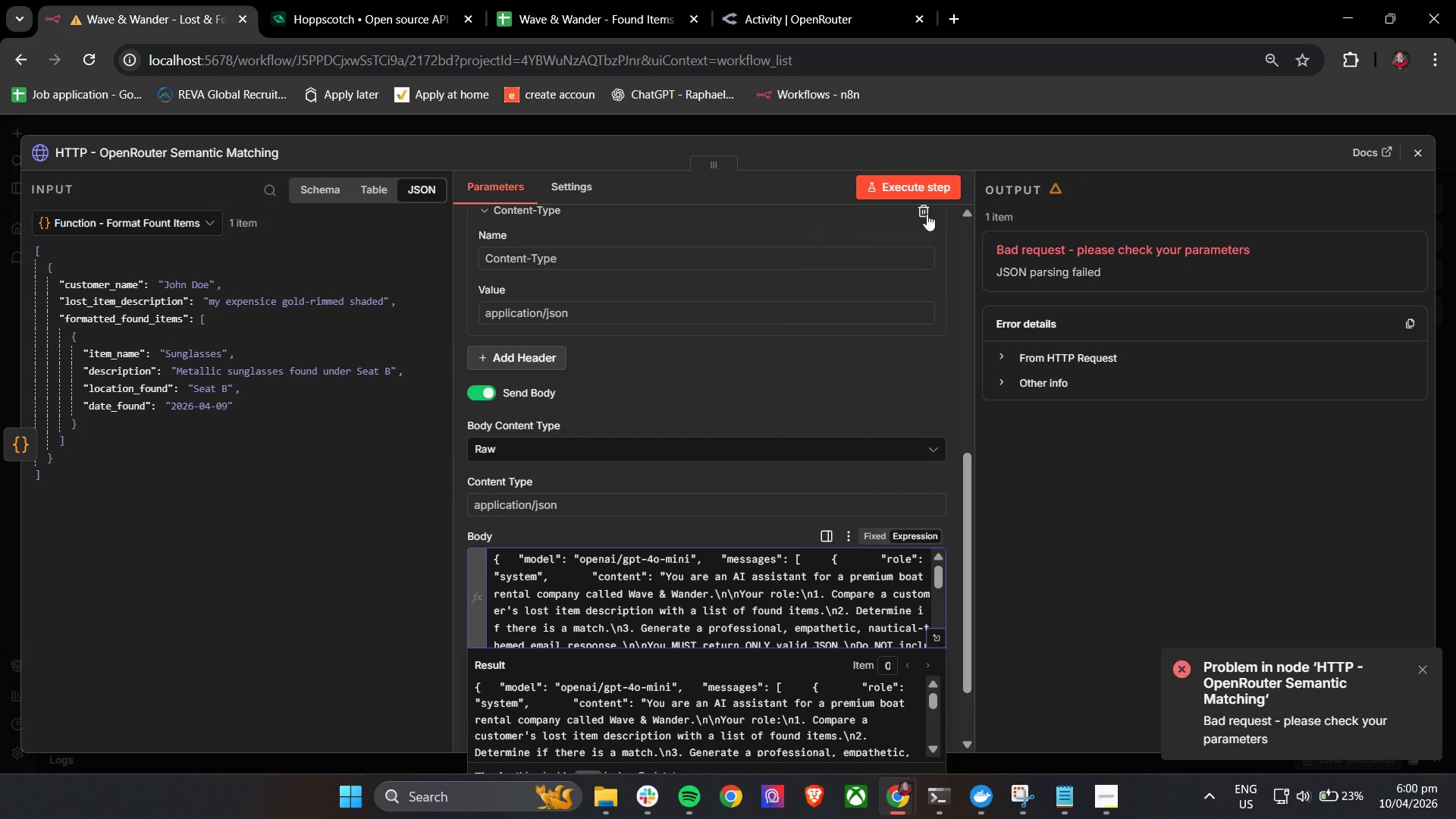 
left_click([927, 191])
 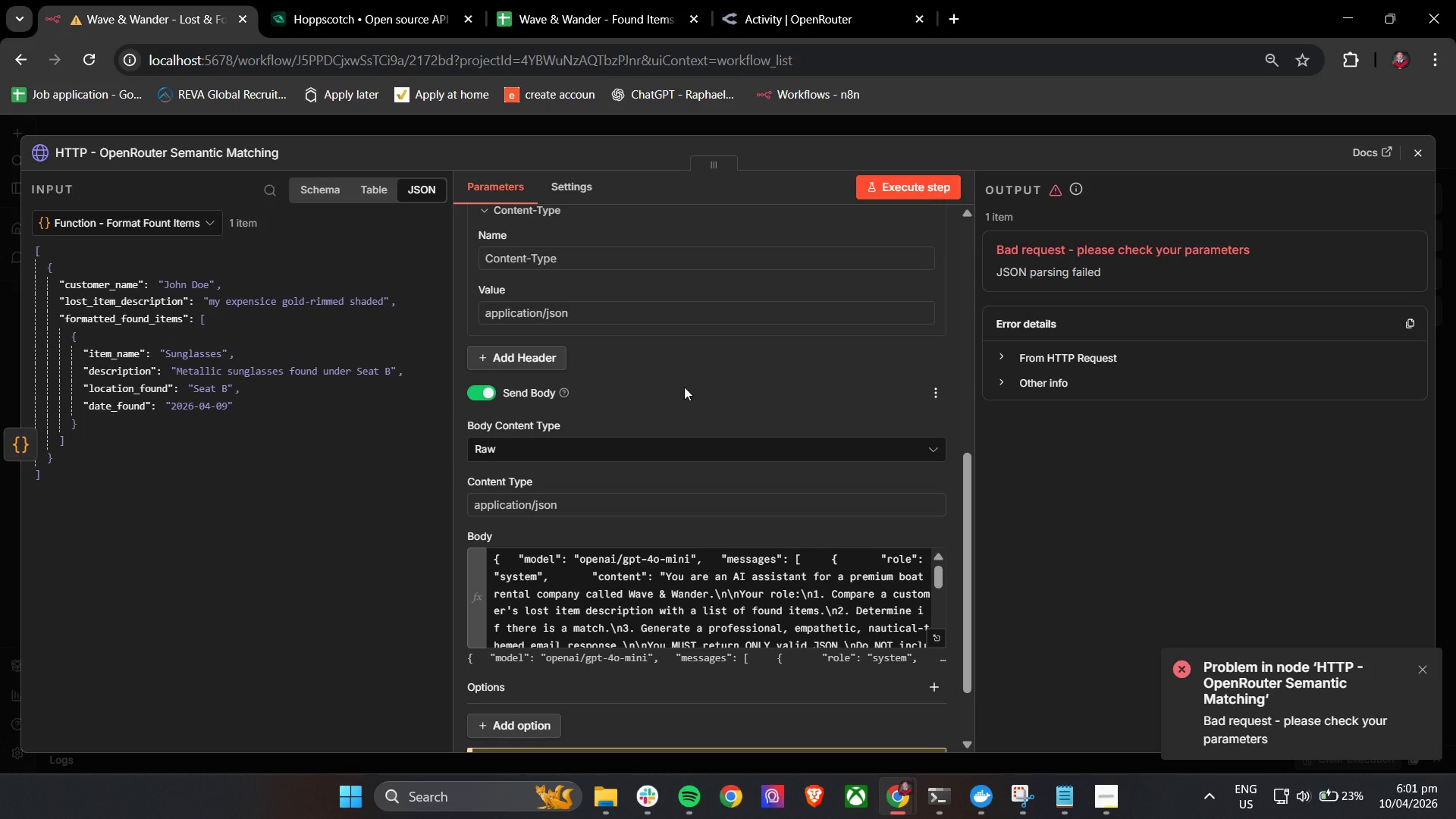 
wait(11.56)
 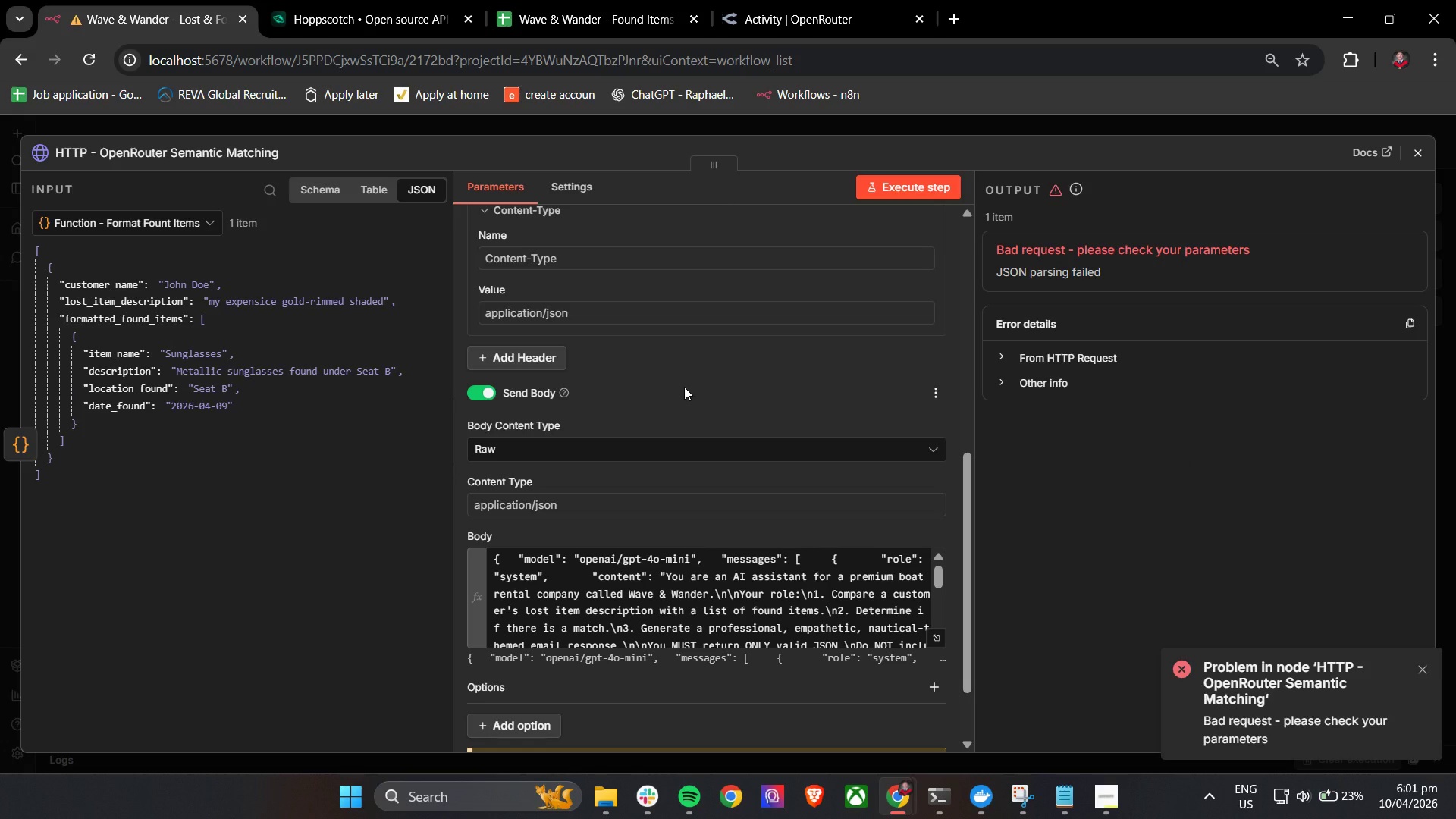 
scroll: coordinate [648, 472], scroll_direction: up, amount: 3.0
 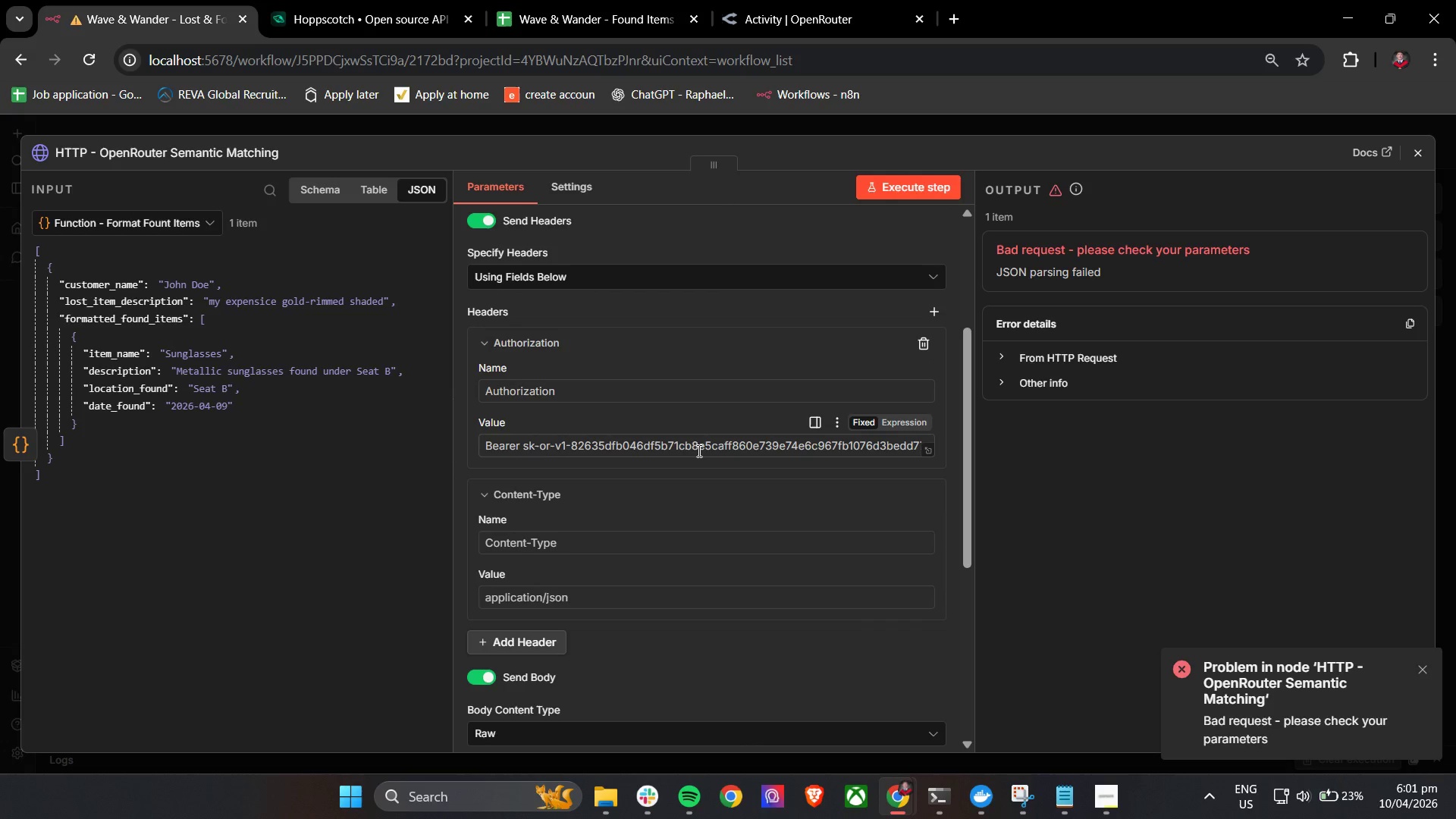 
hold_key(key=ControlLeft, duration=0.77)
 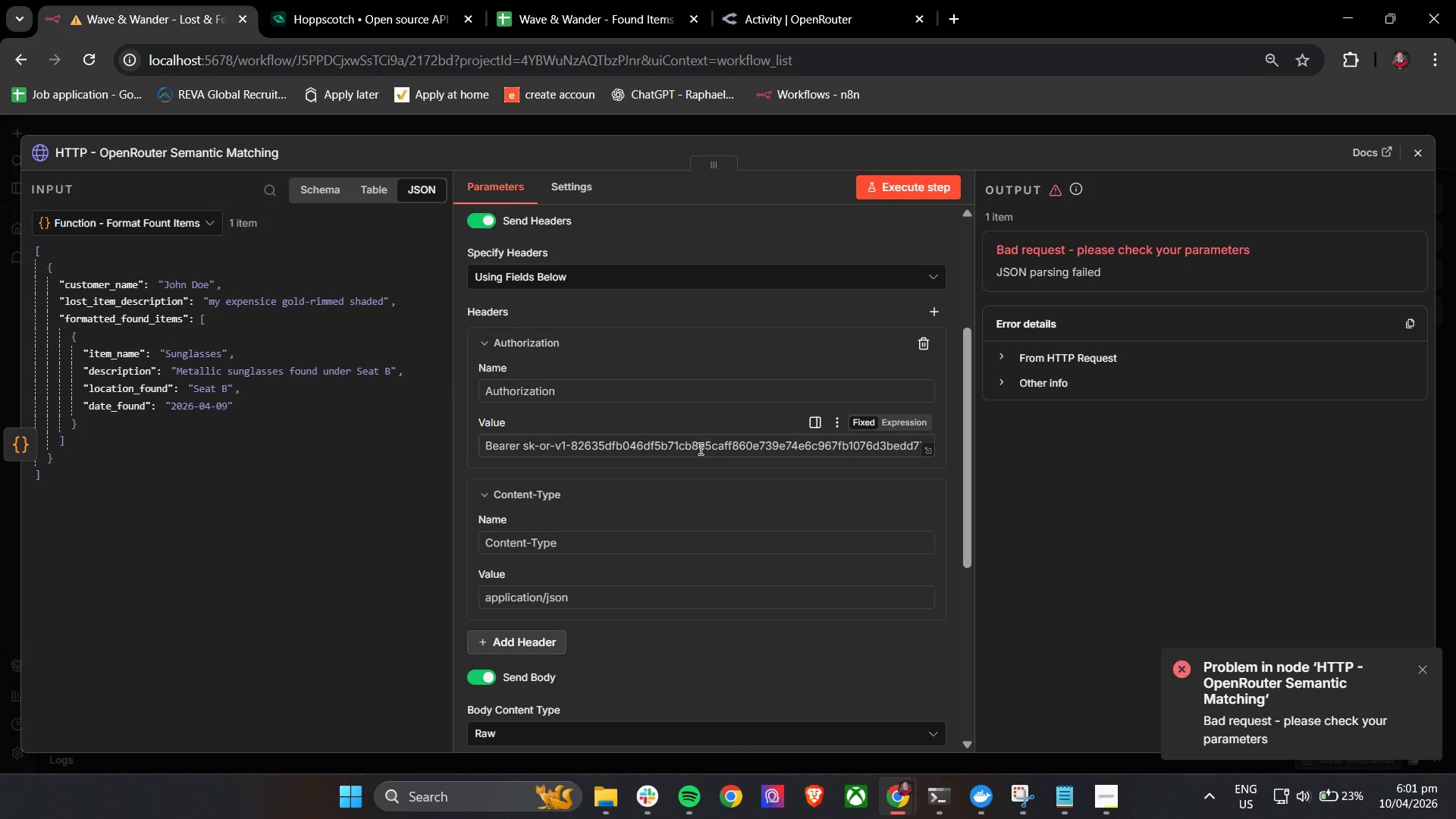 
hold_key(key=ShiftLeft, duration=0.8)
 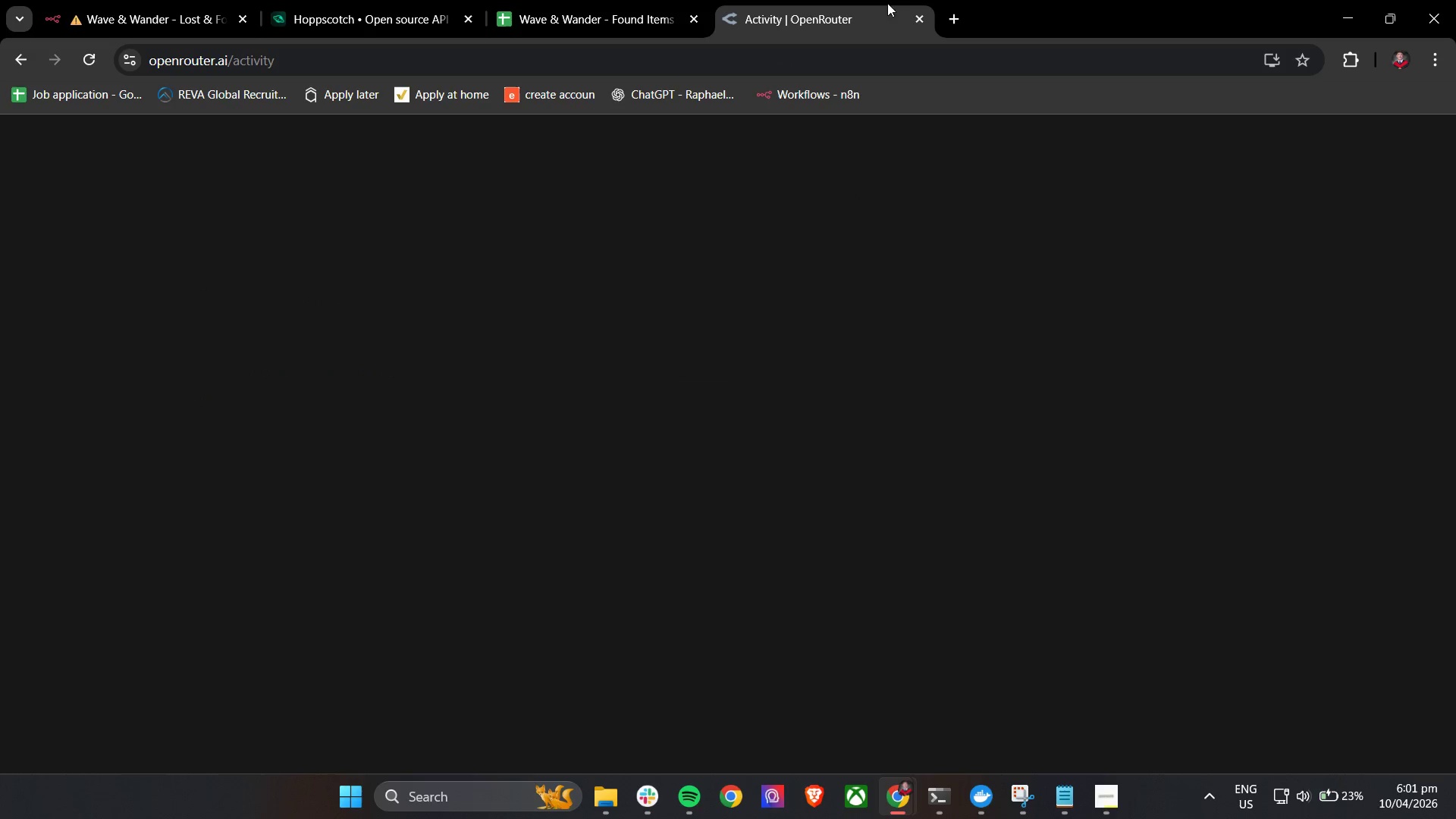 
left_click([888, 0])
 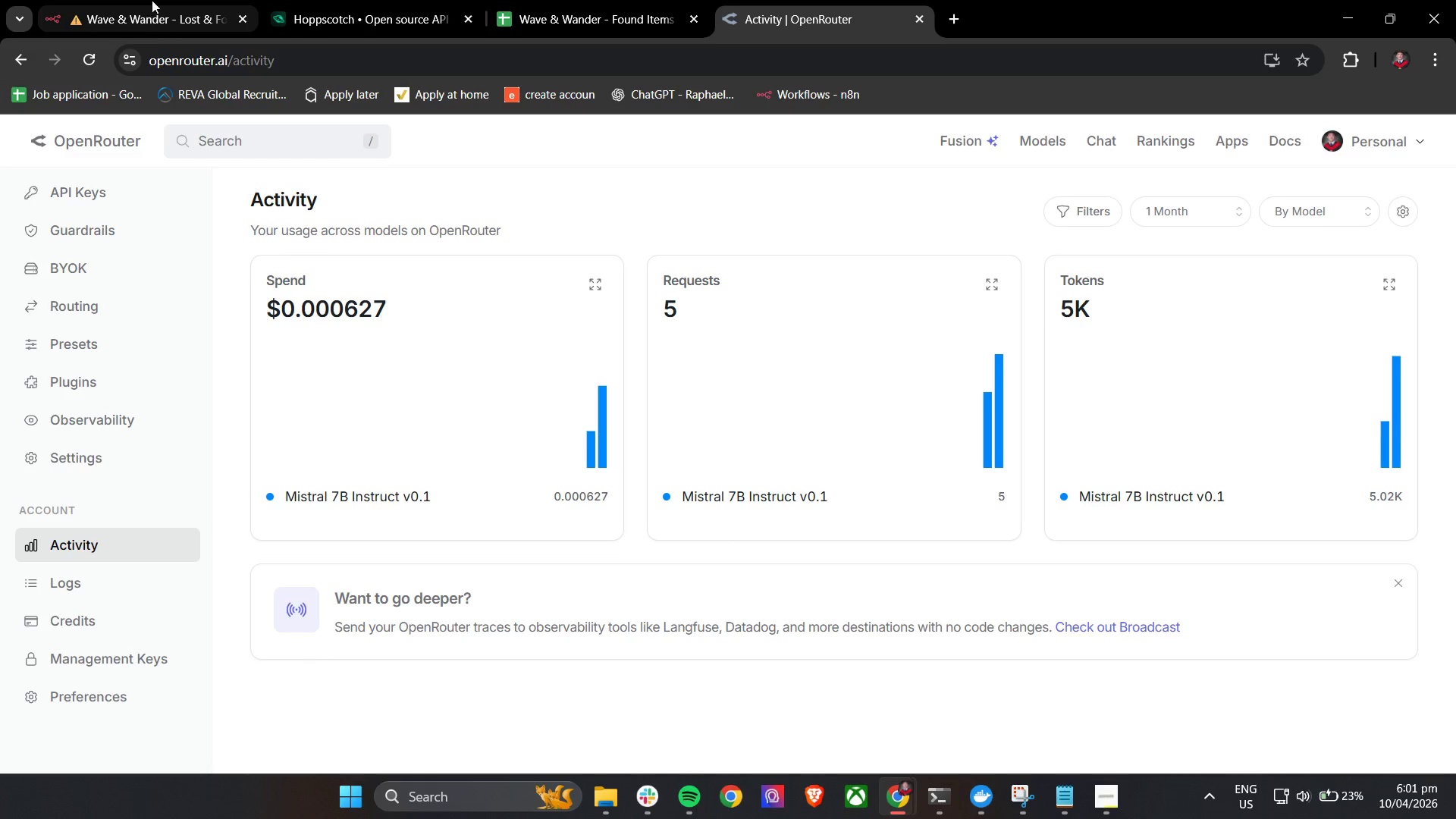 
scroll: coordinate [699, 448], scroll_direction: down, amount: 9.0
 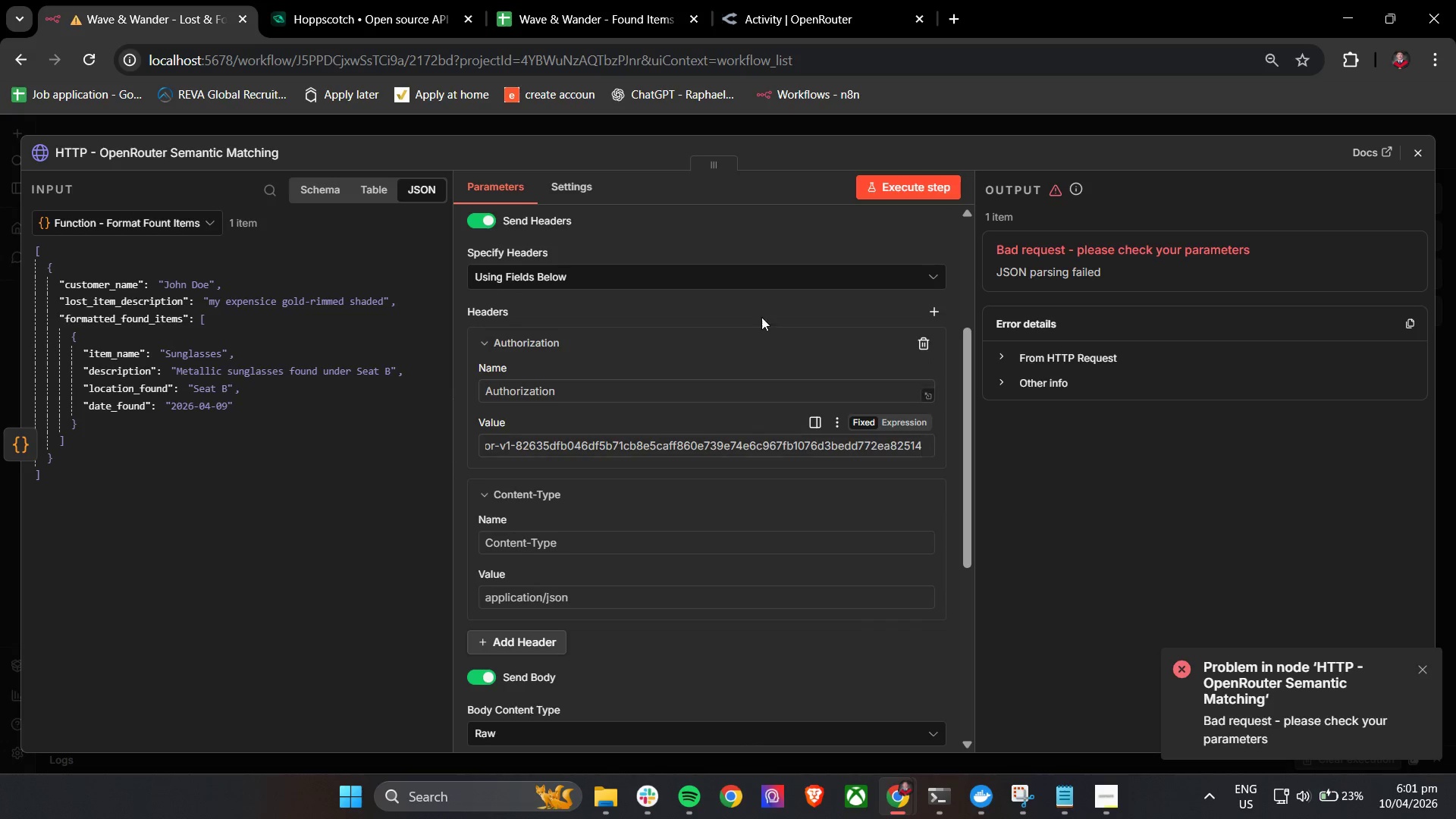 
left_click([153, 0])
 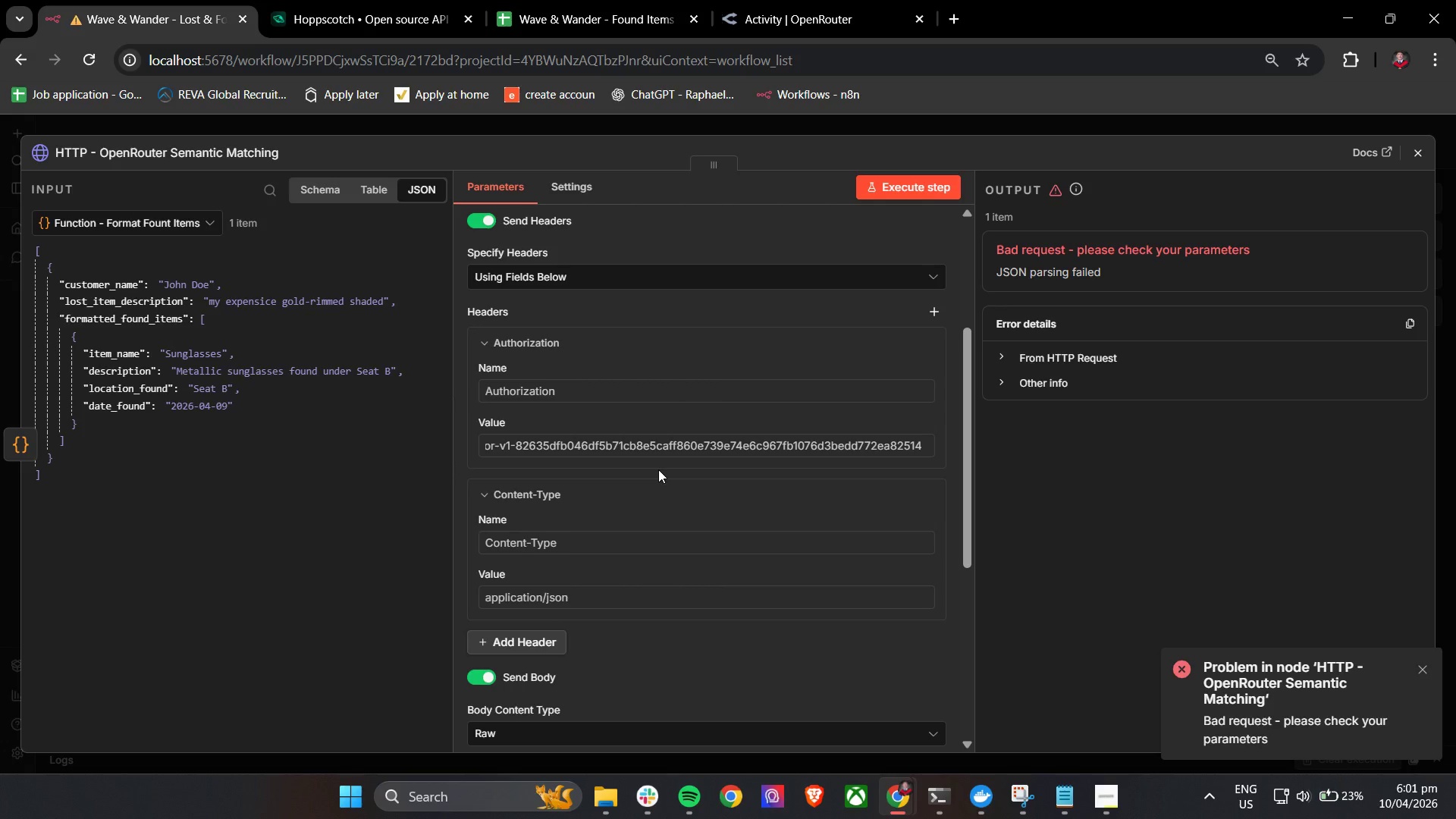 
wait(18.75)
 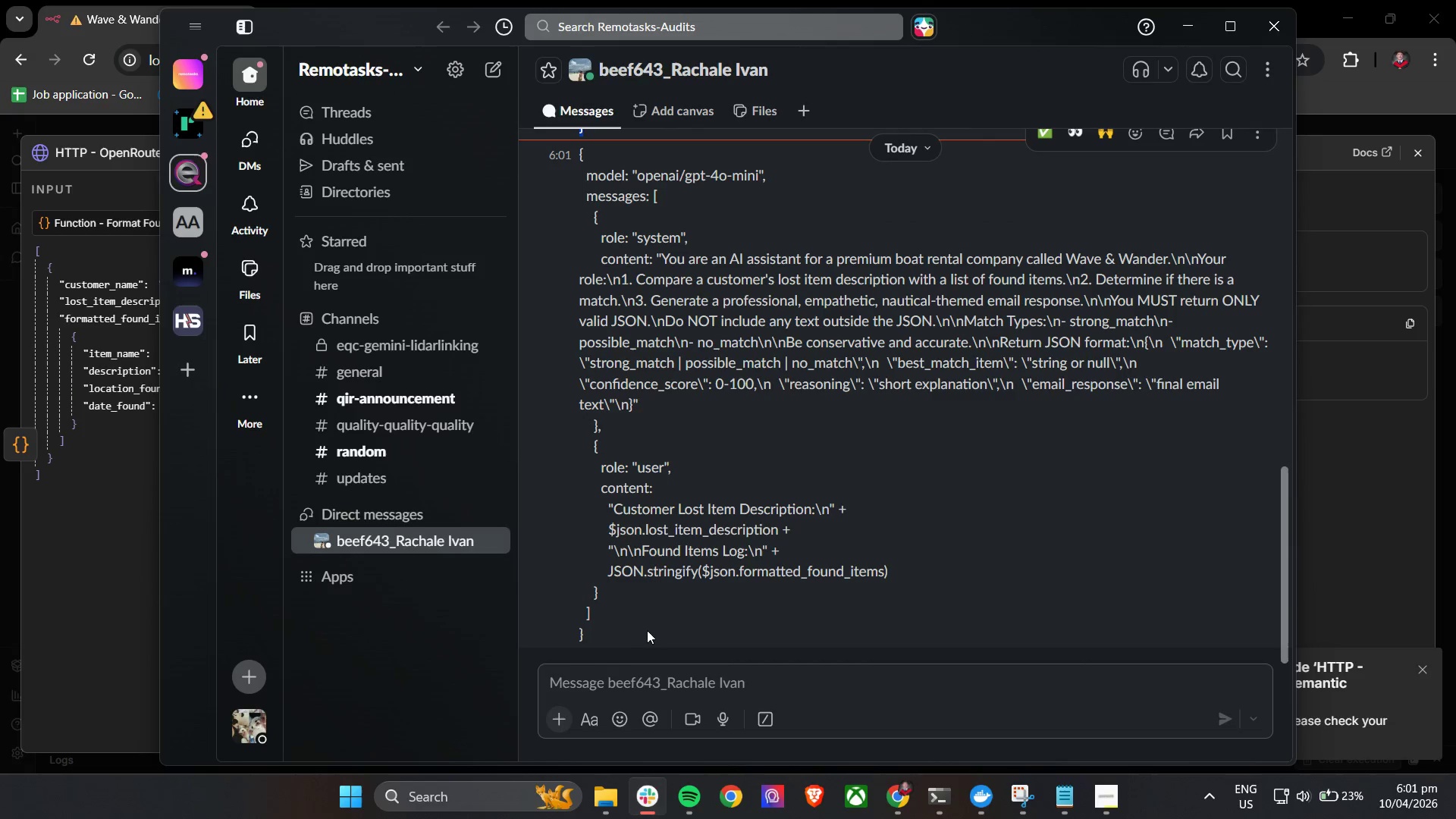 
left_click_drag(start_coordinate=[608, 640], to_coordinate=[566, 163])
 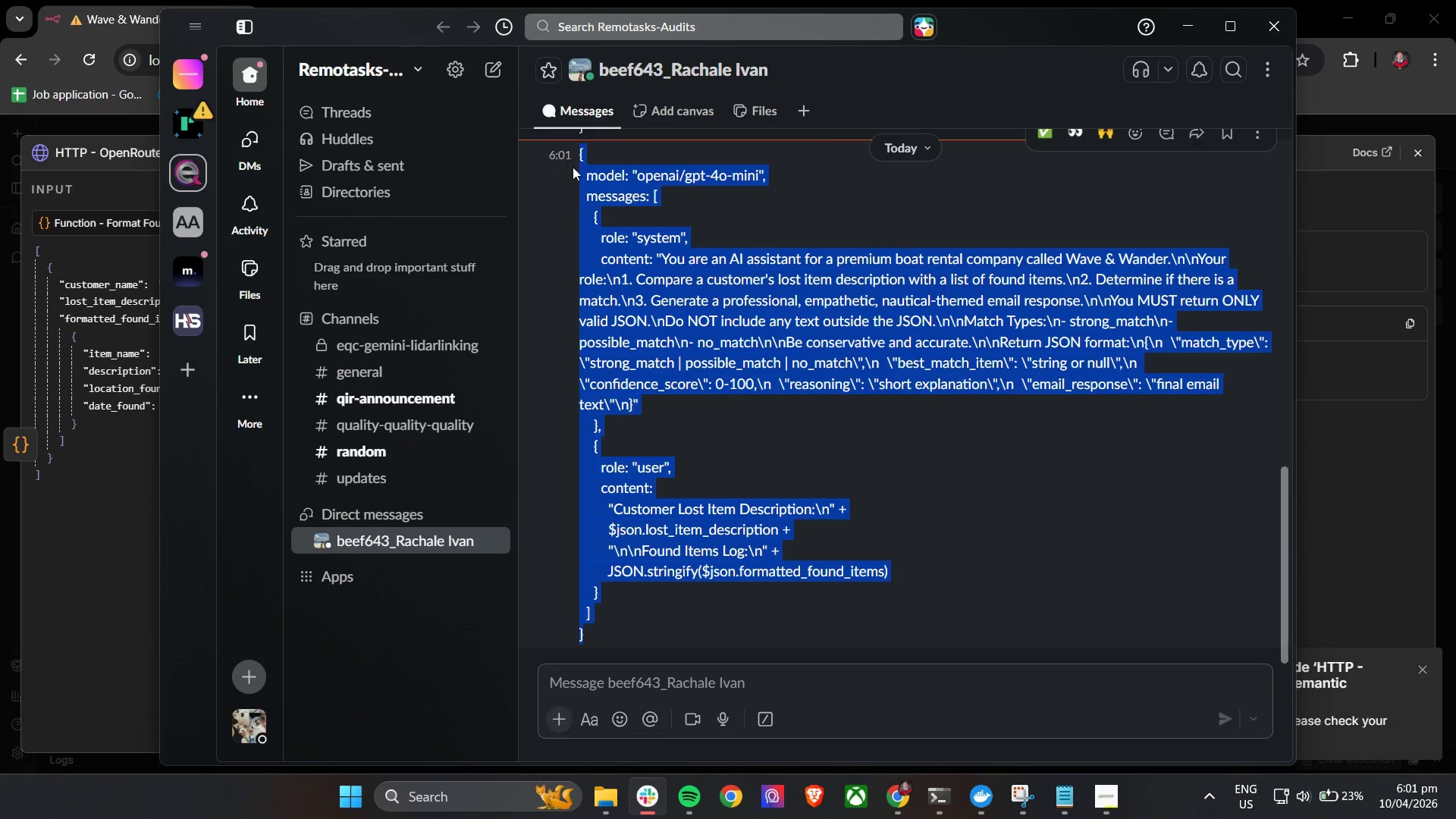 
scroll: coordinate [701, 543], scroll_direction: down, amount: 4.0
 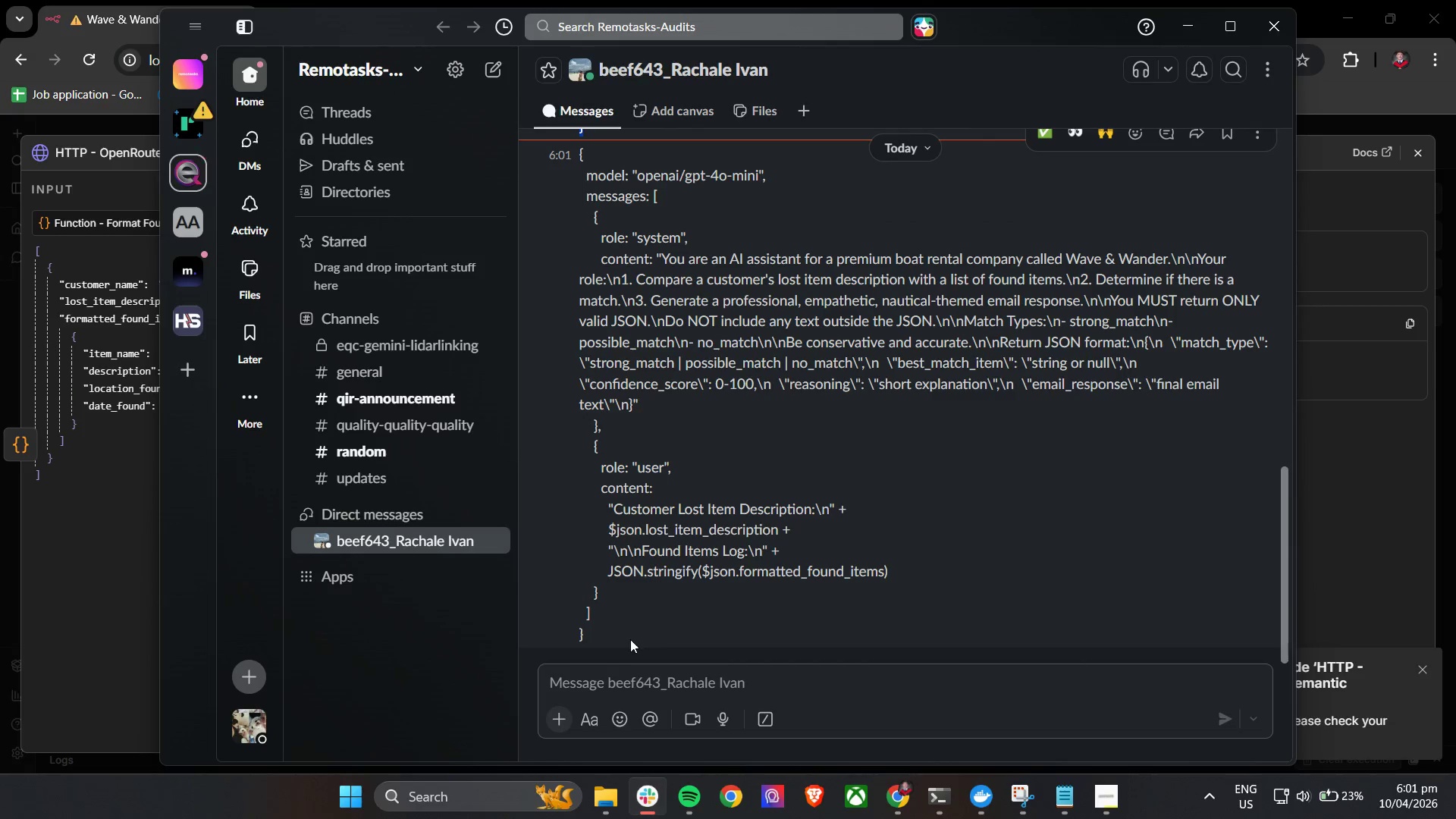 
key(Control+C)
 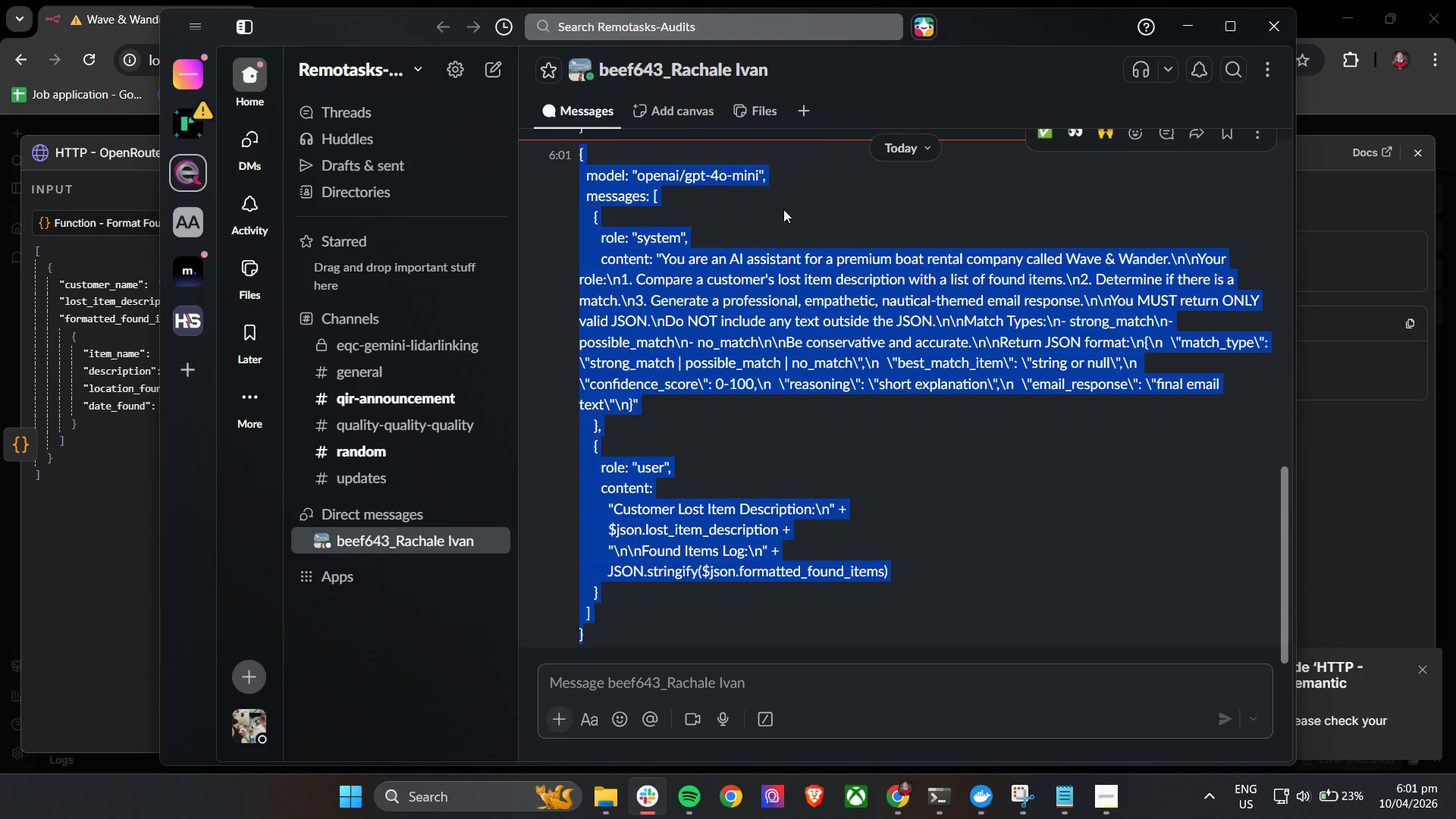 
key(Control+C)
 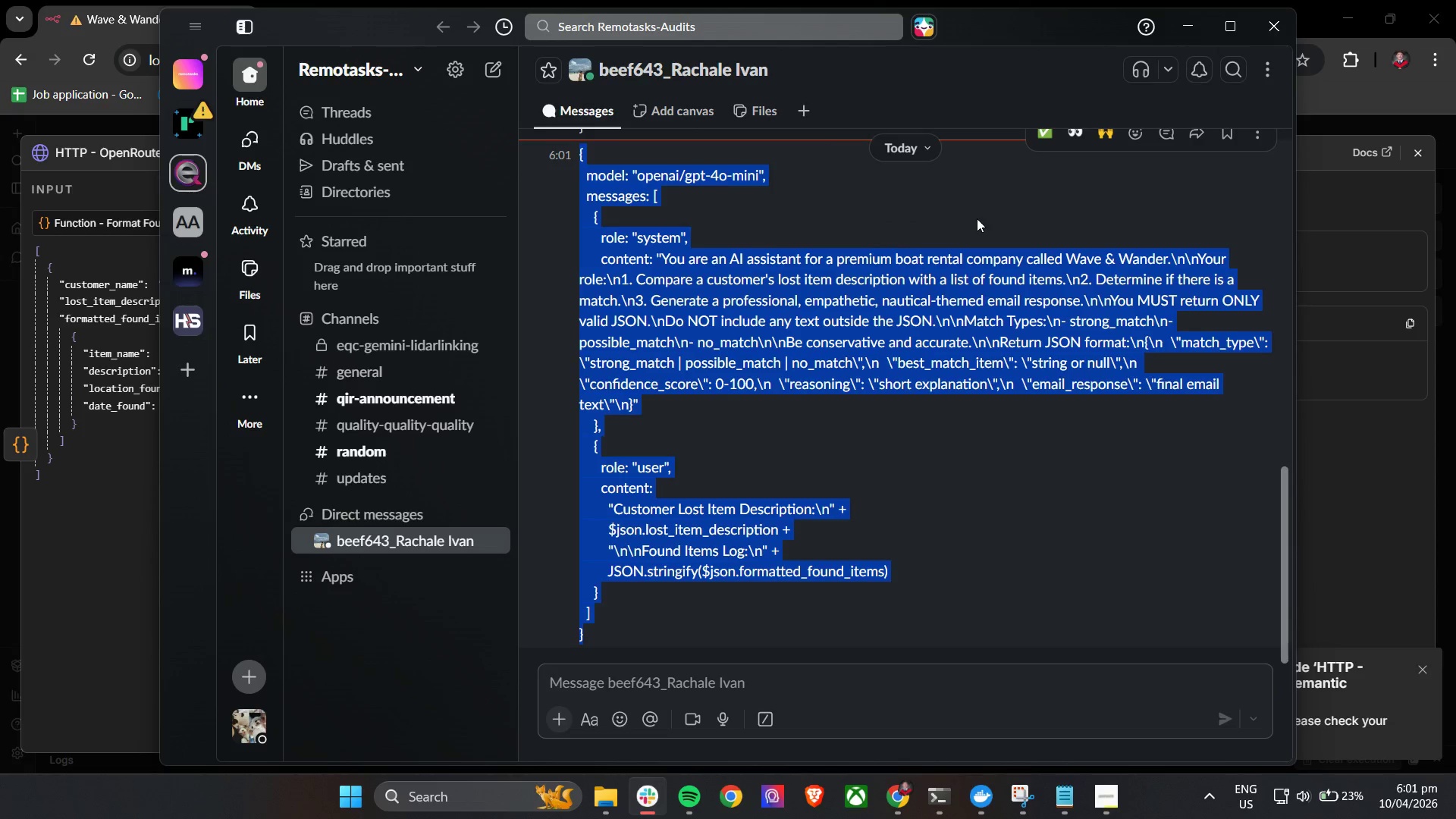 
key(Control+C)
 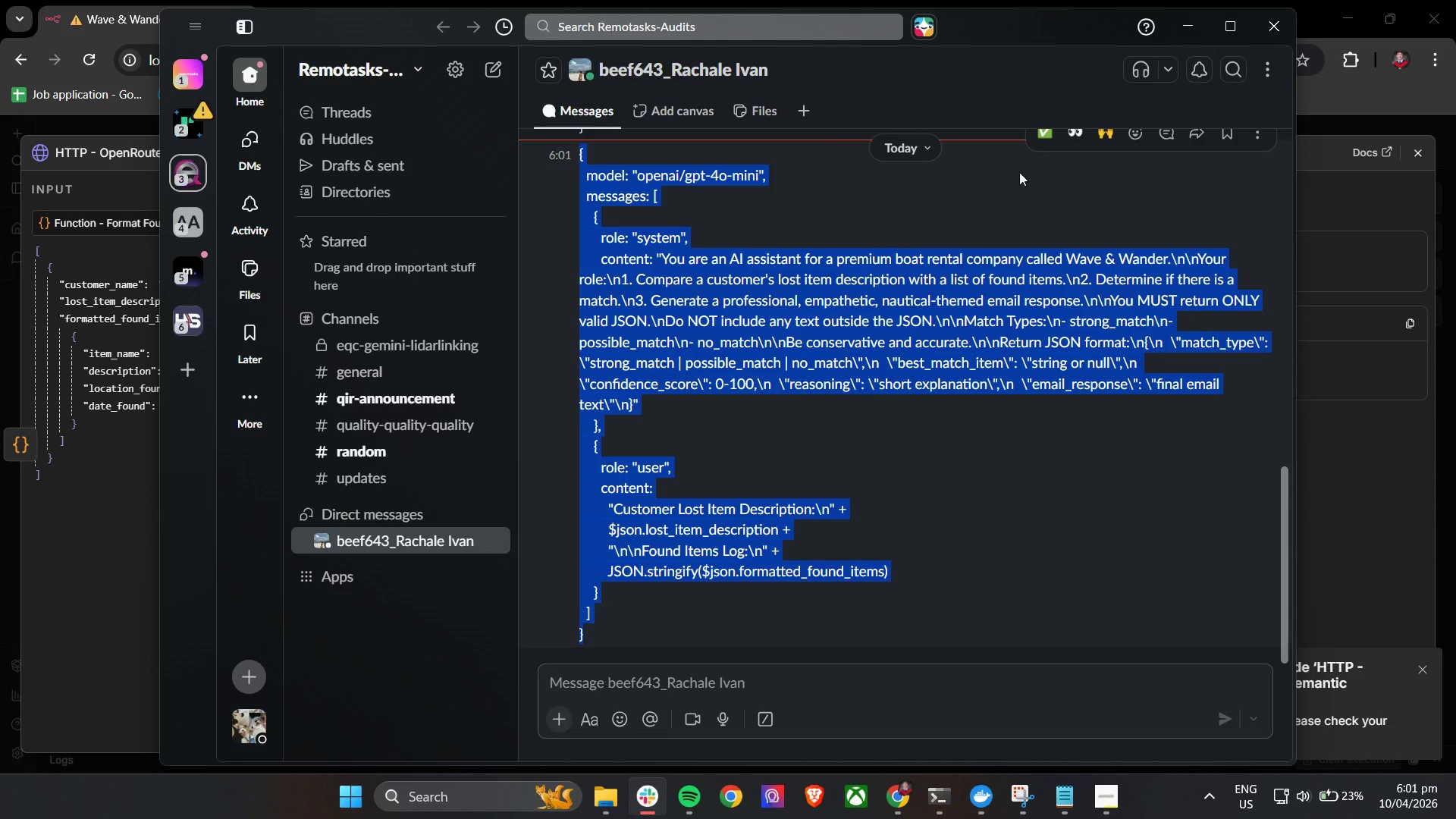 
key(Control+C)
 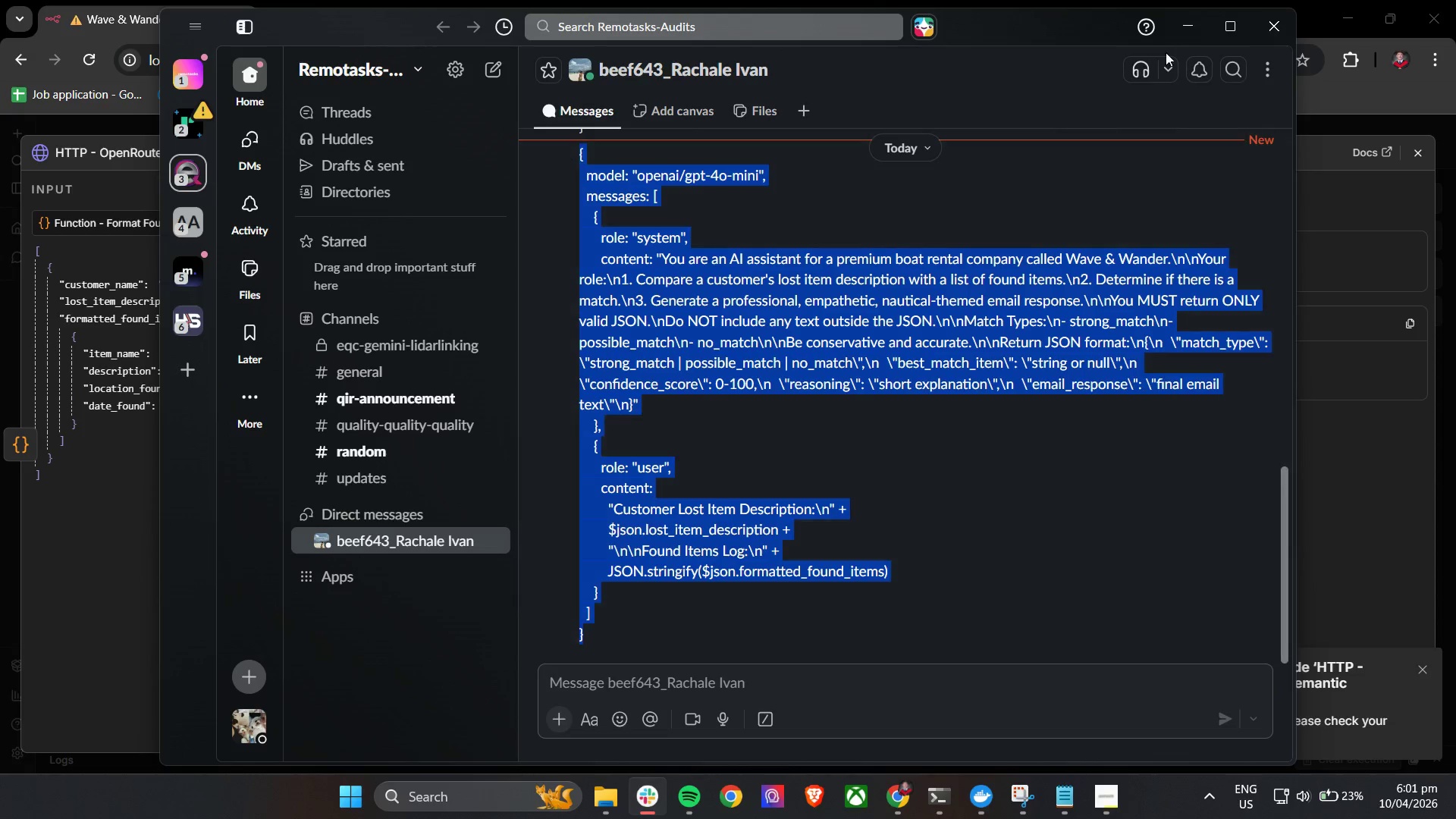 
key(Control+C)
 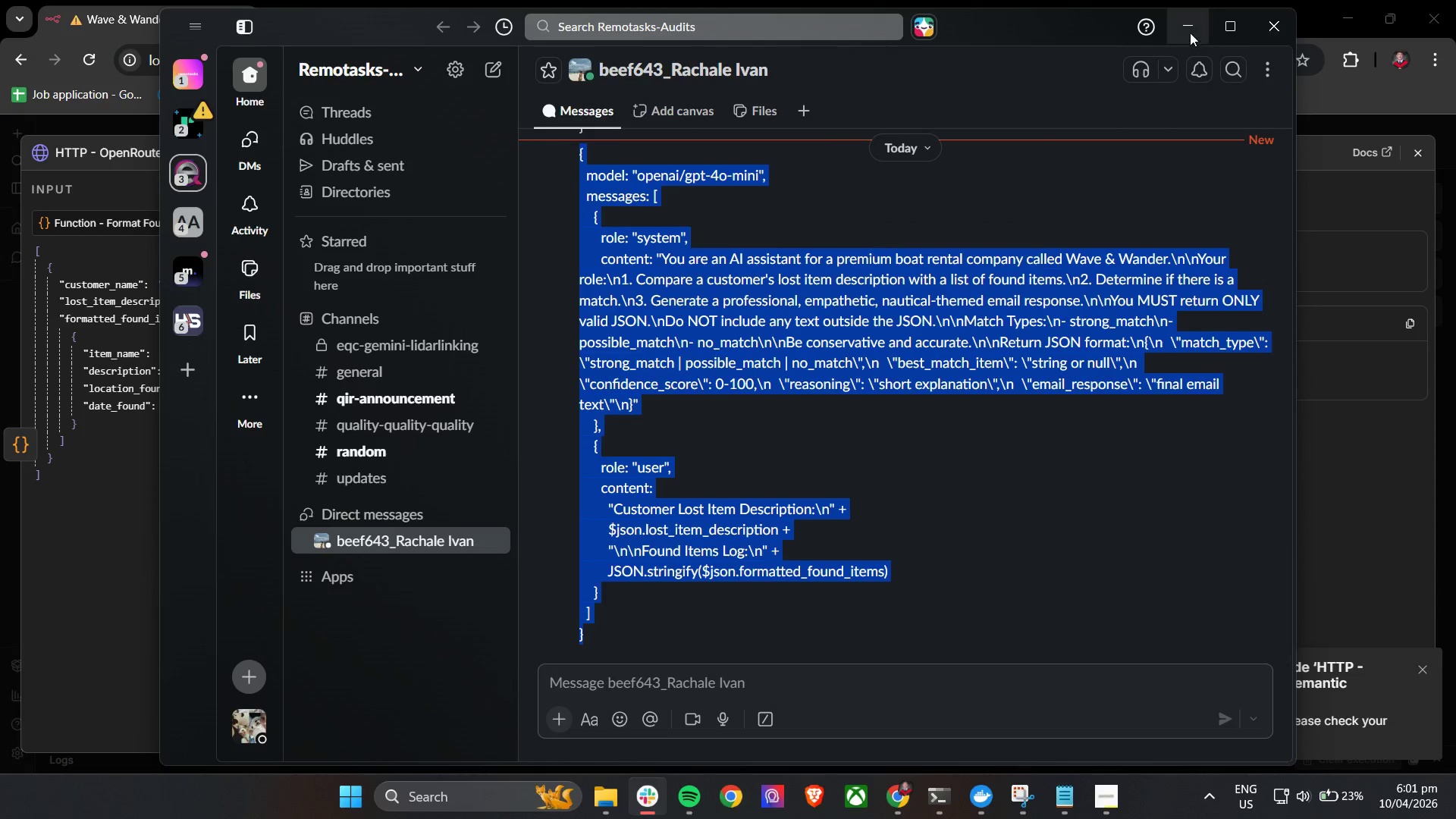 
key(Control+C)
 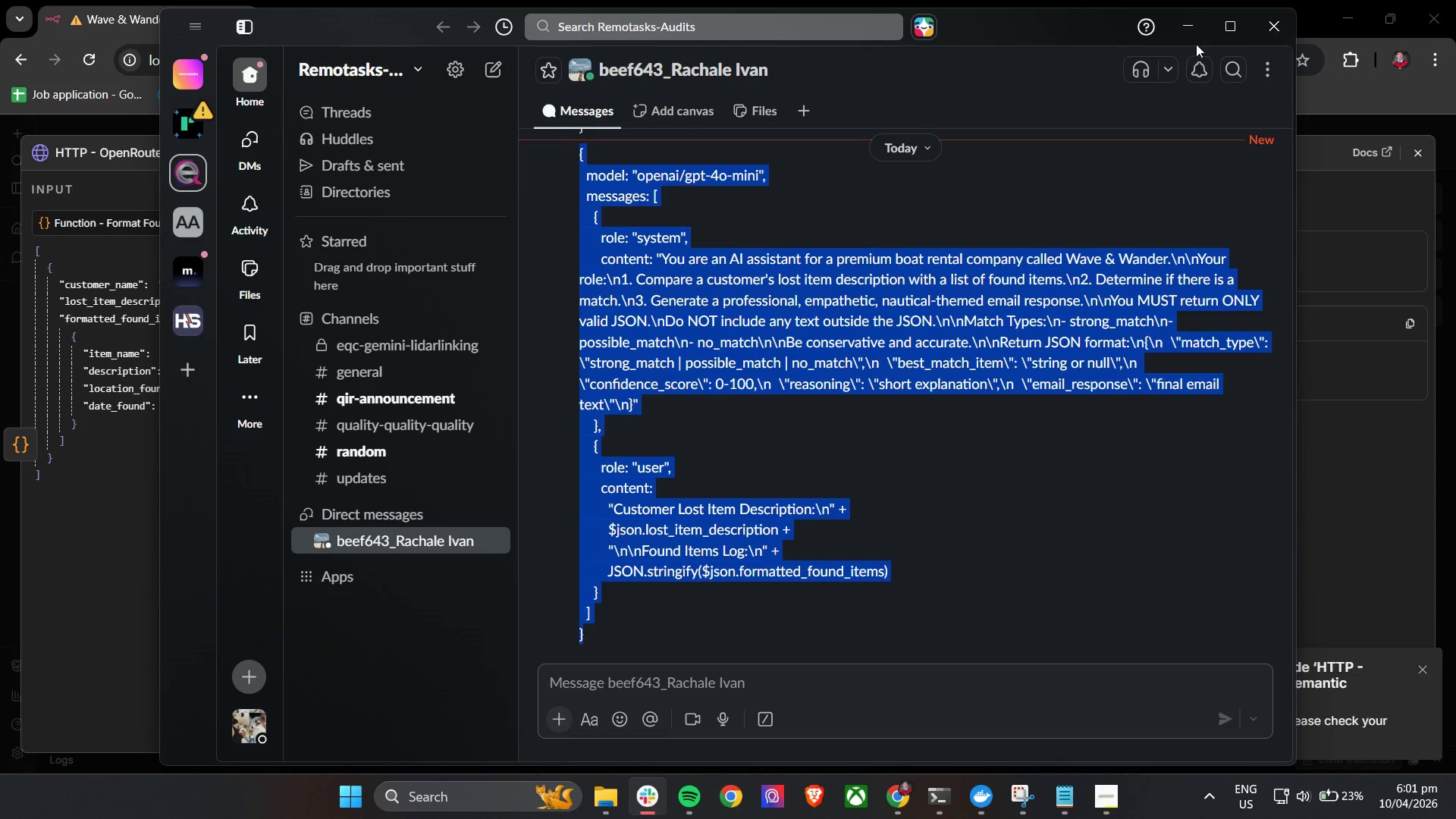 
left_click([1200, 27])
 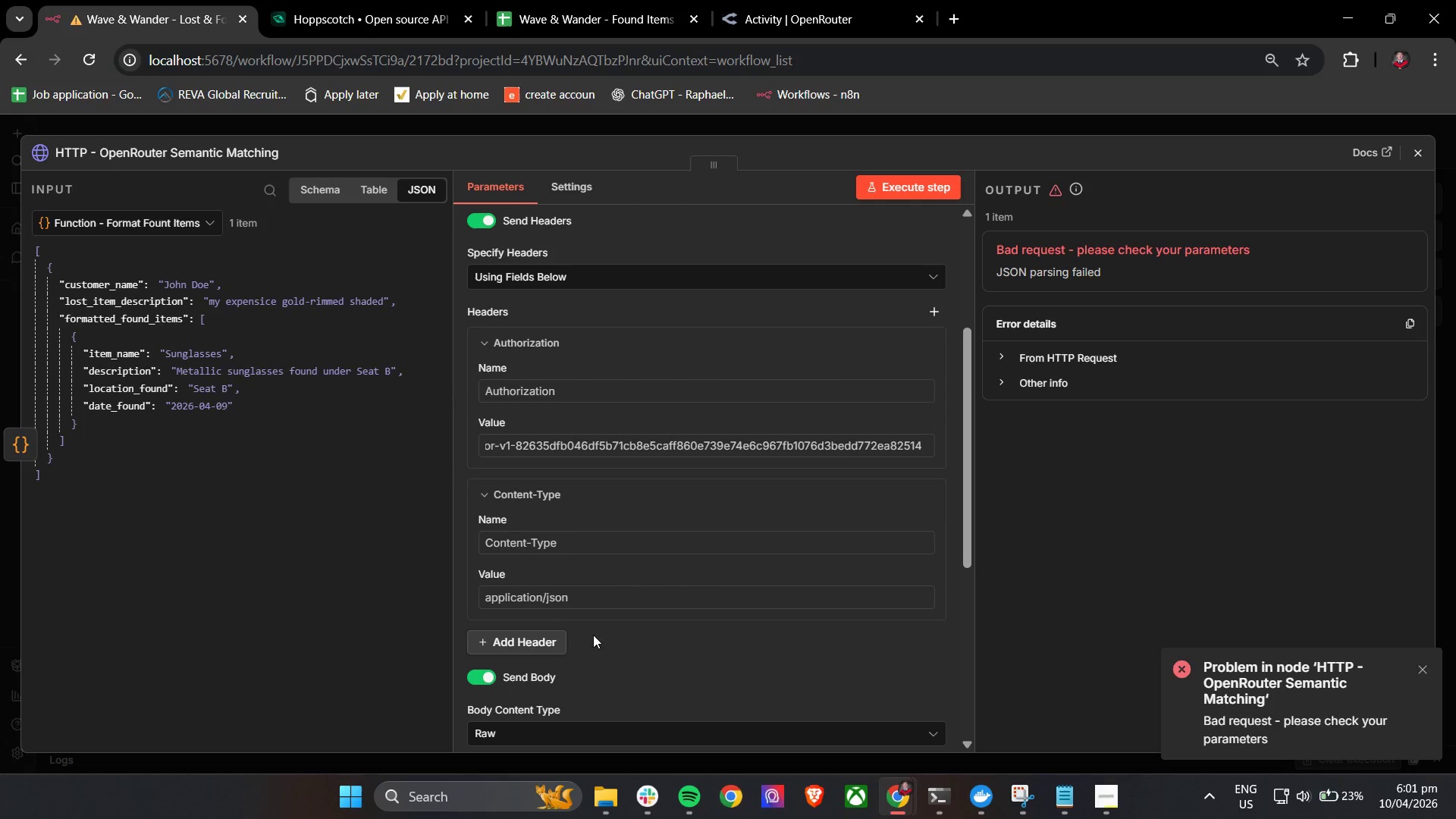 
scroll: coordinate [581, 624], scroll_direction: down, amount: 4.0
 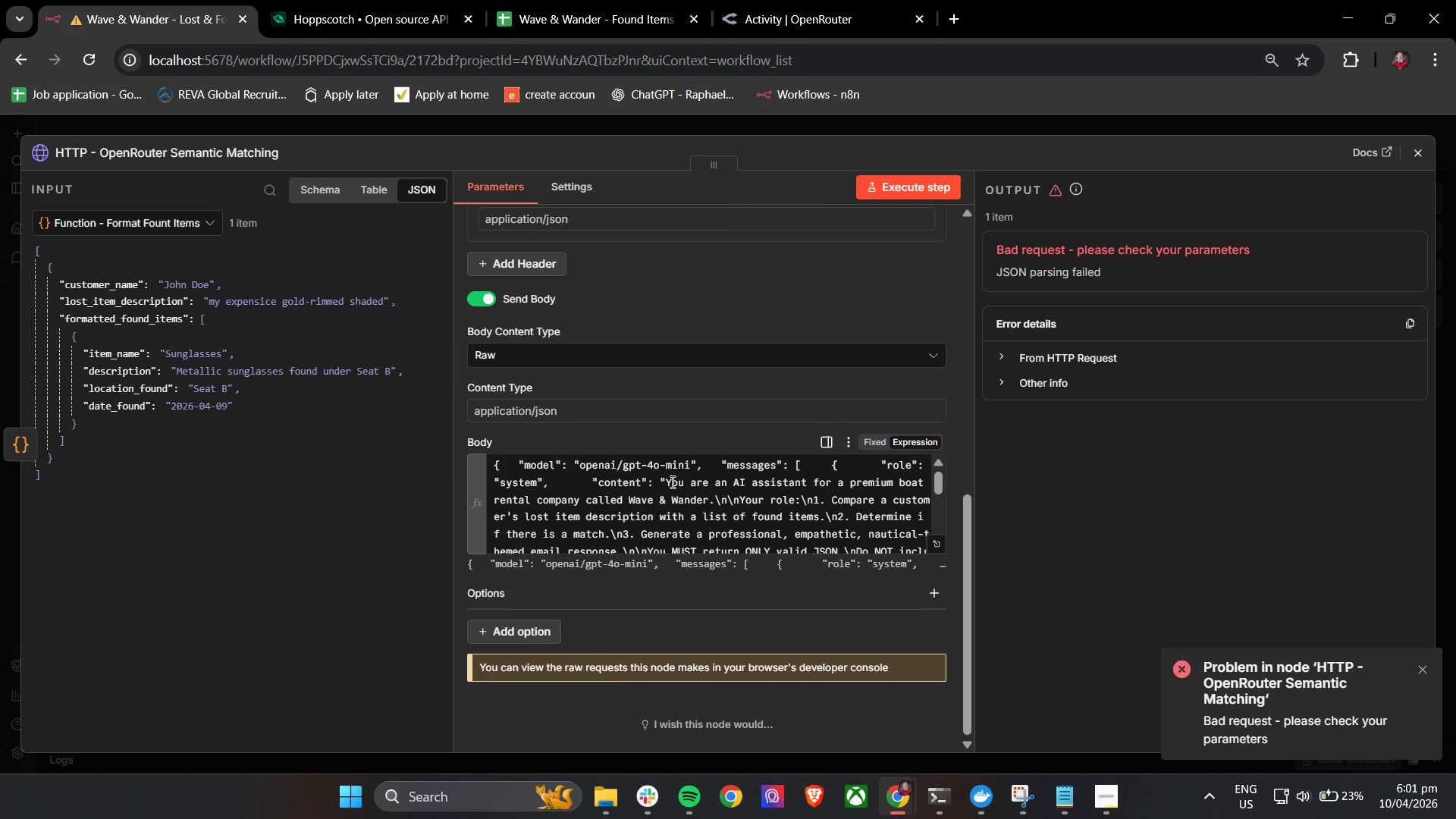 
left_click([715, 504])
 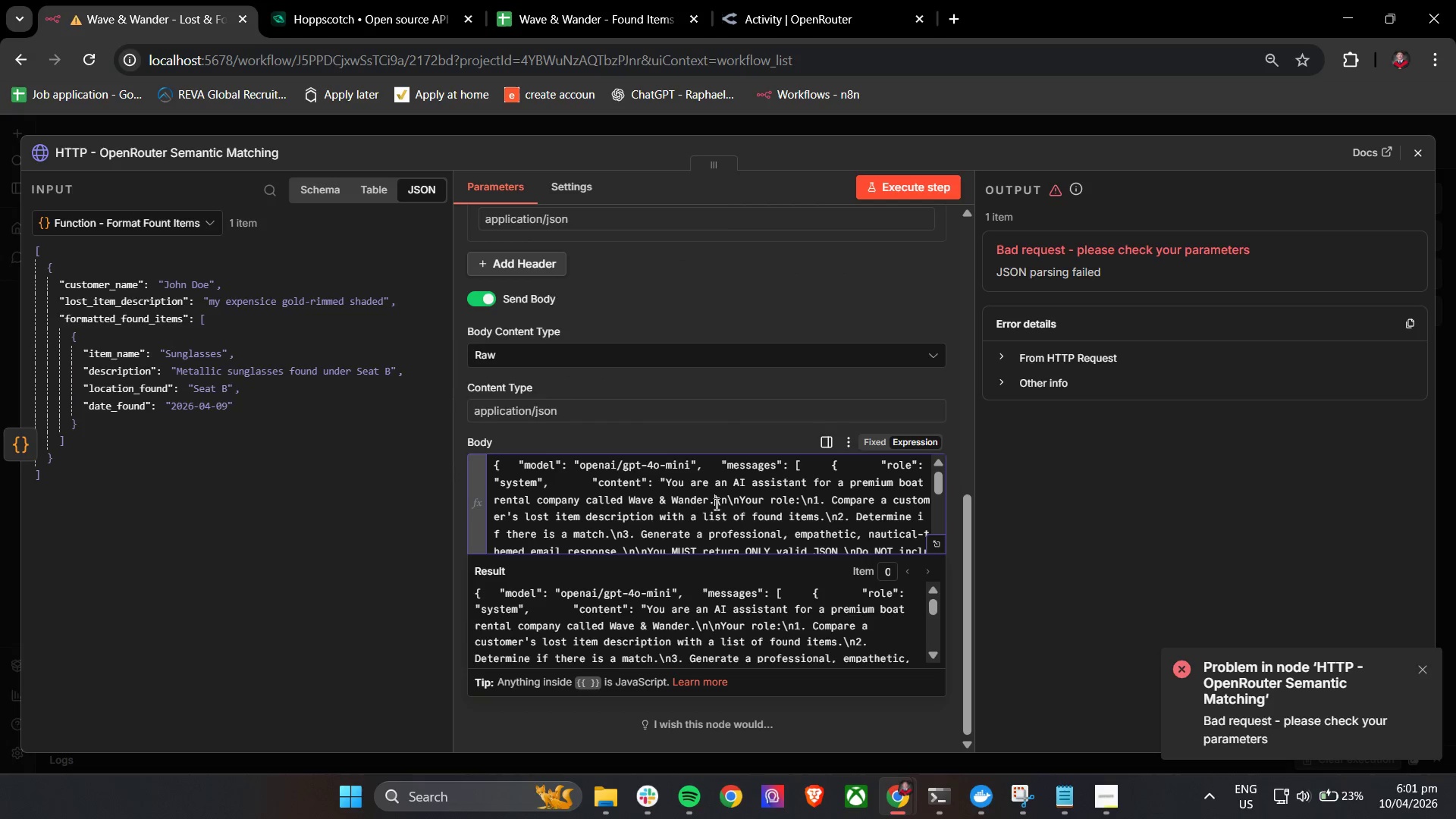 
key(Control+A)
 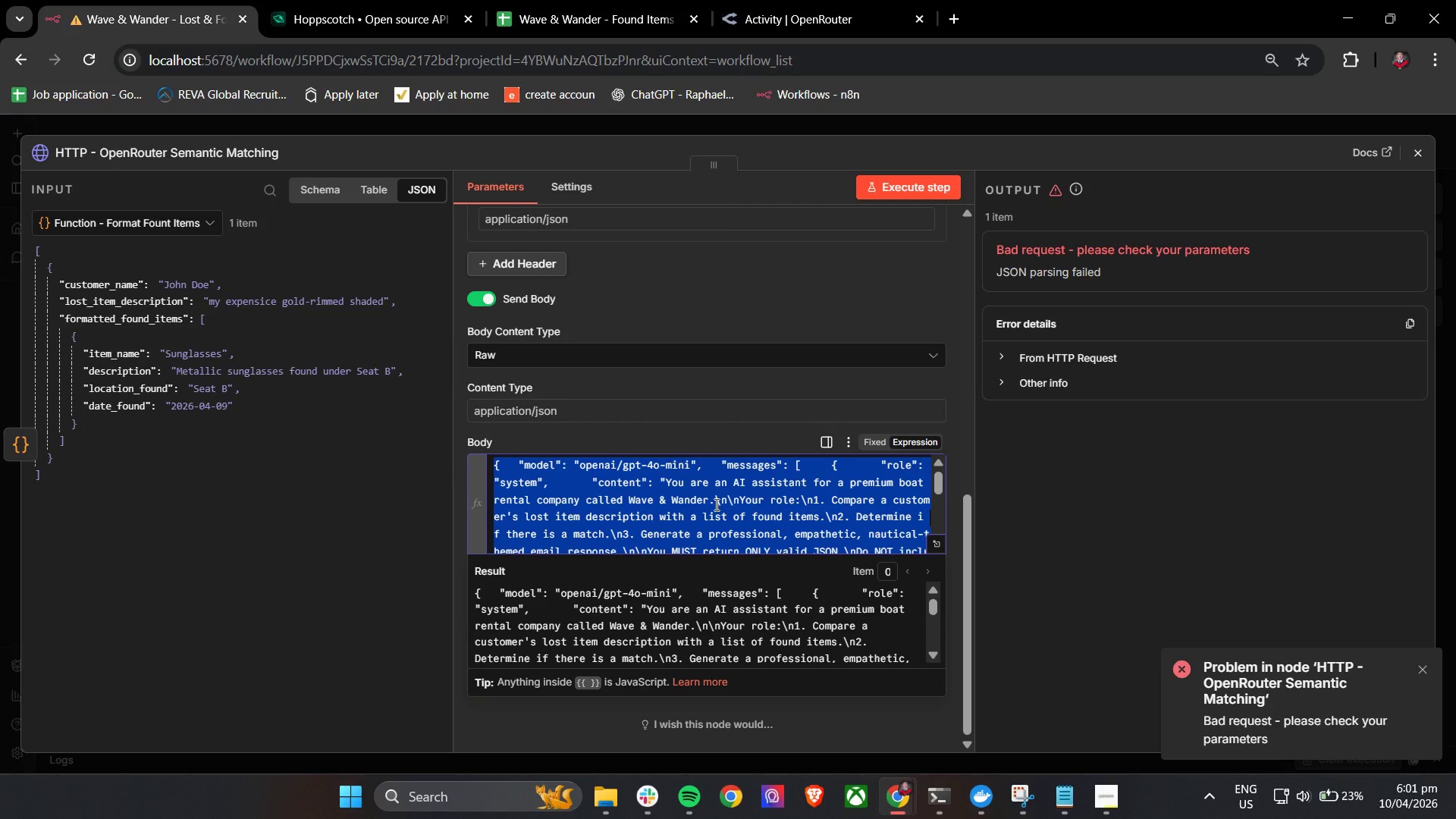 
key(Backspace)
 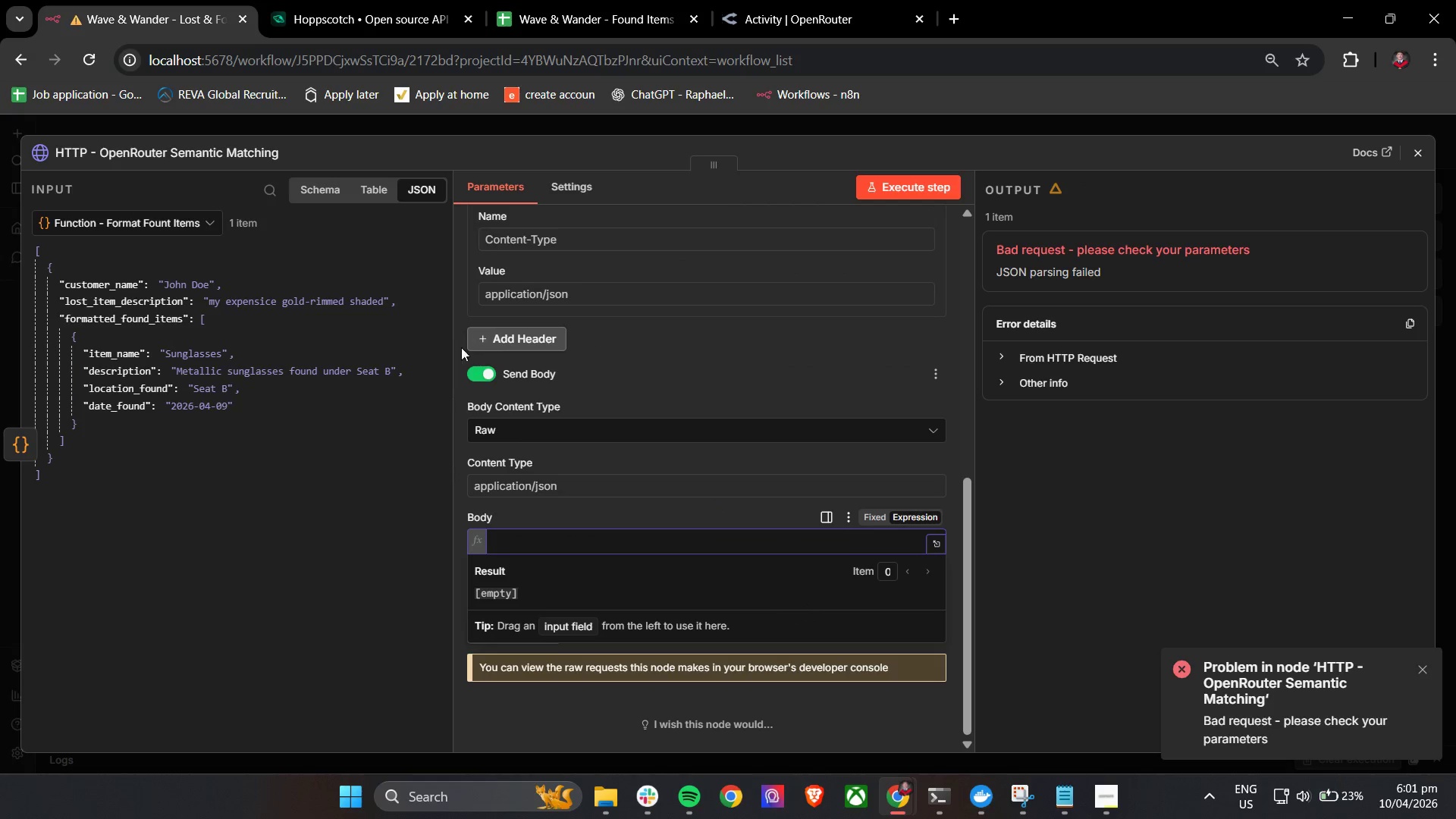 
left_click([478, 372])
 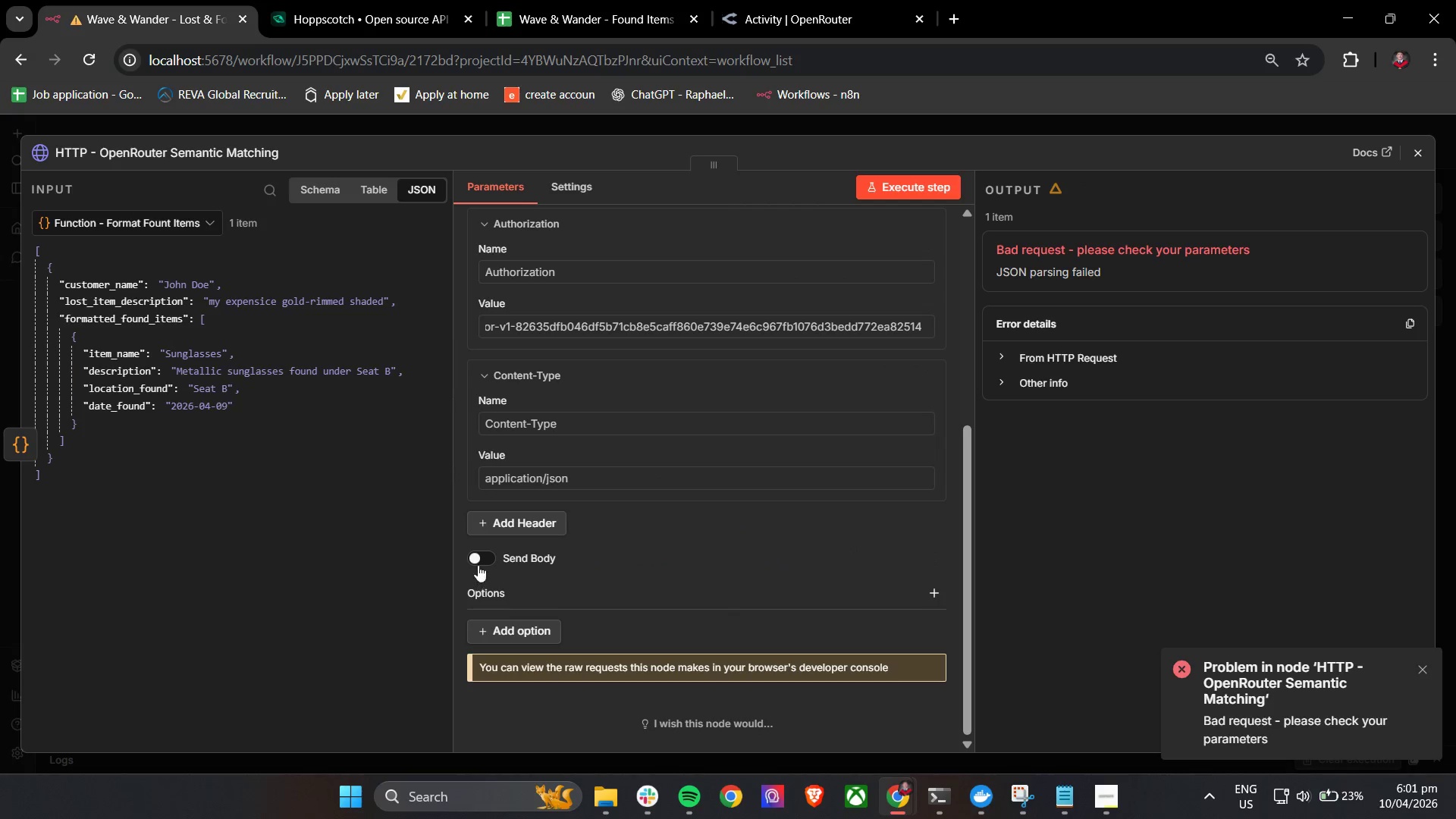 
left_click([478, 563])
 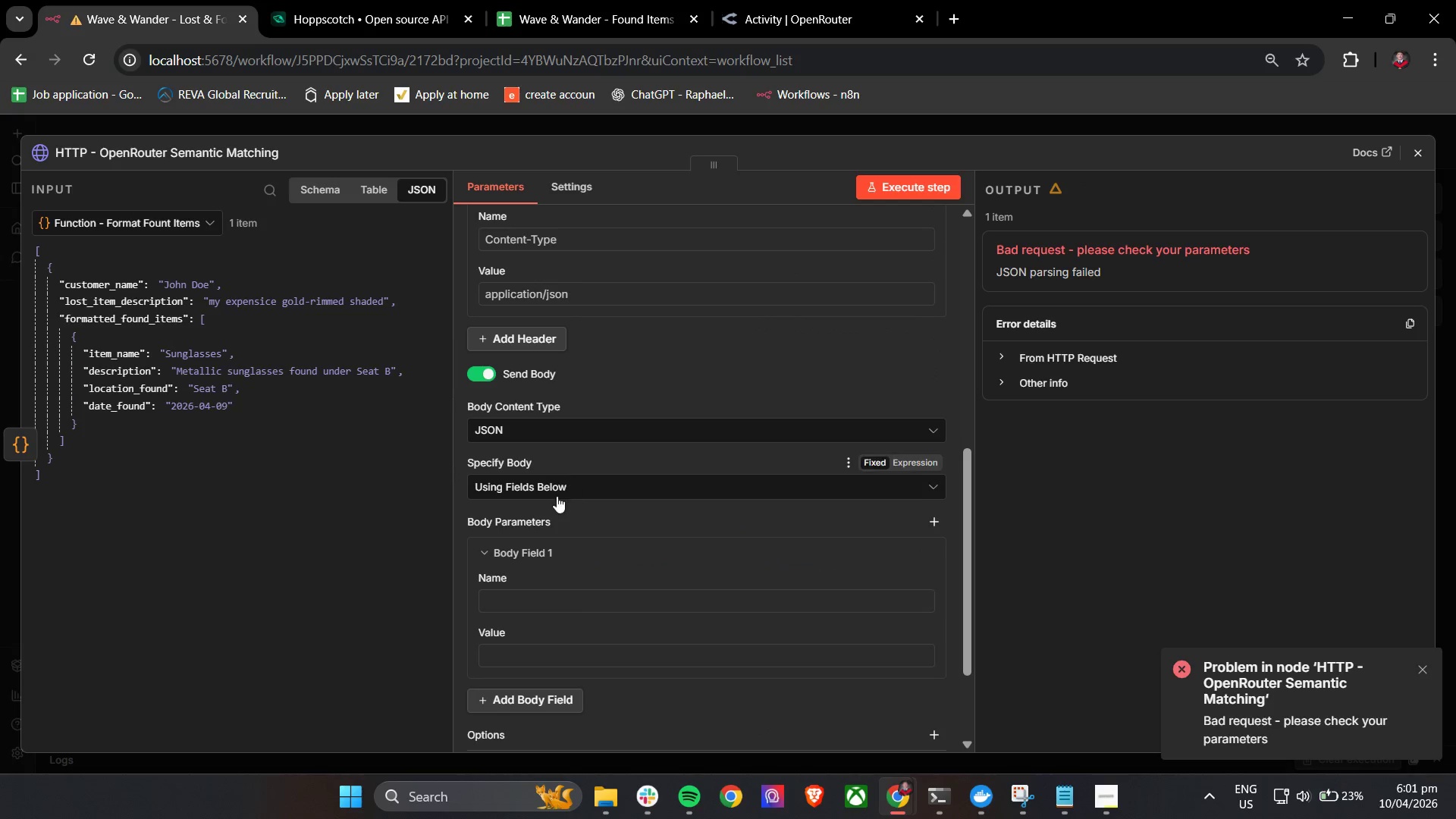 
scroll: coordinate [571, 553], scroll_direction: down, amount: 2.0
 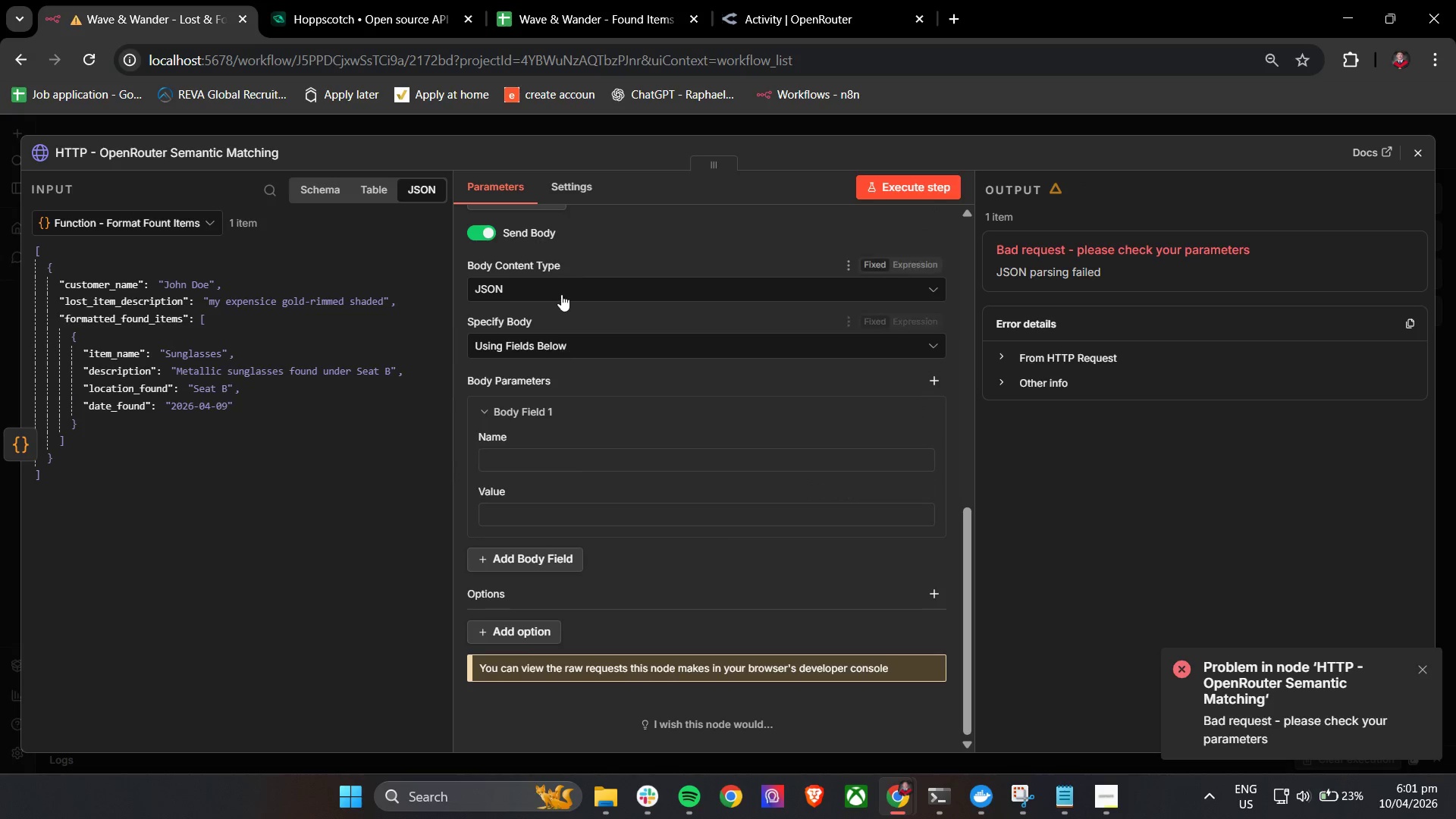 
left_click([561, 294])
 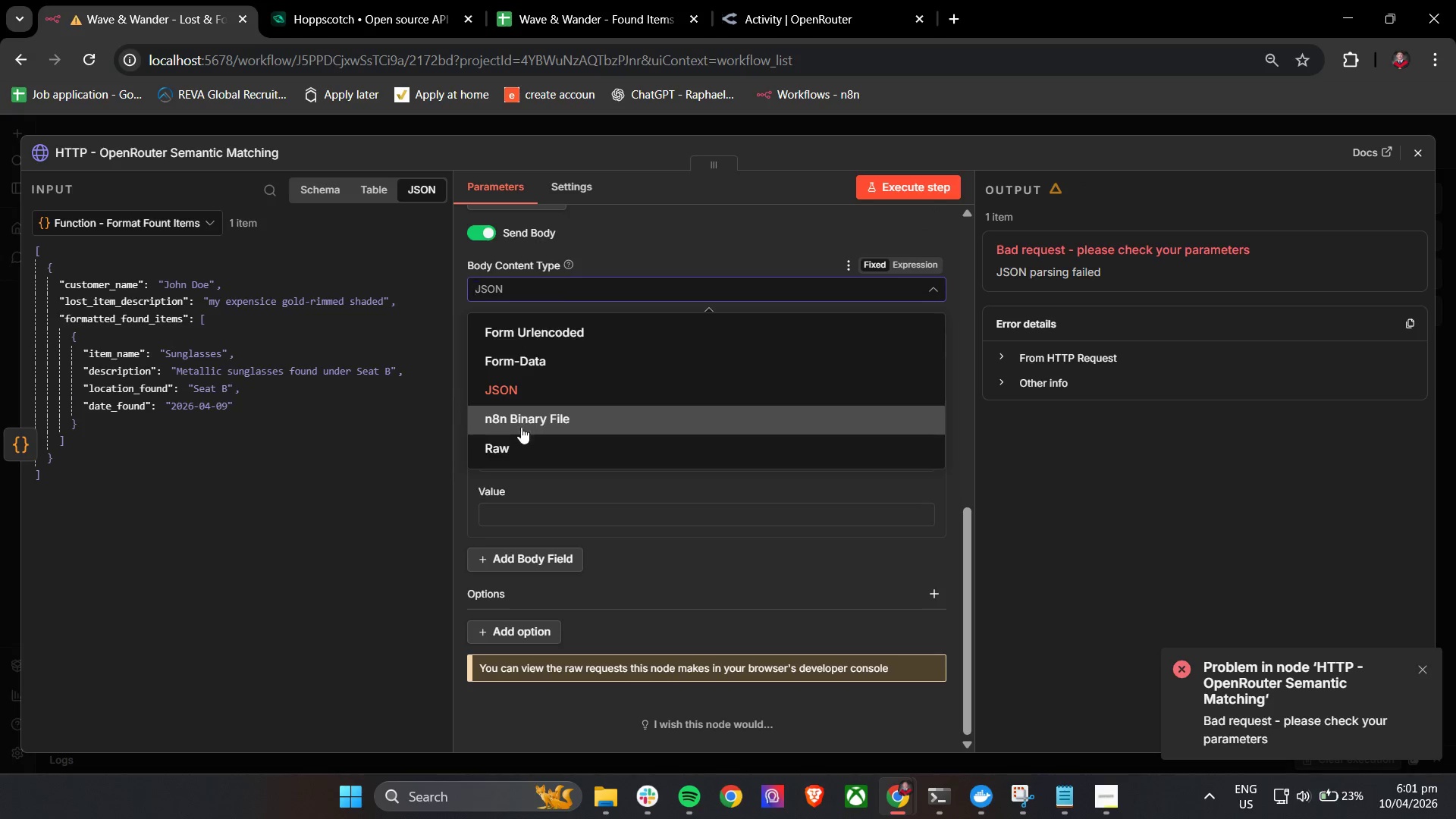 
left_click([515, 444])
 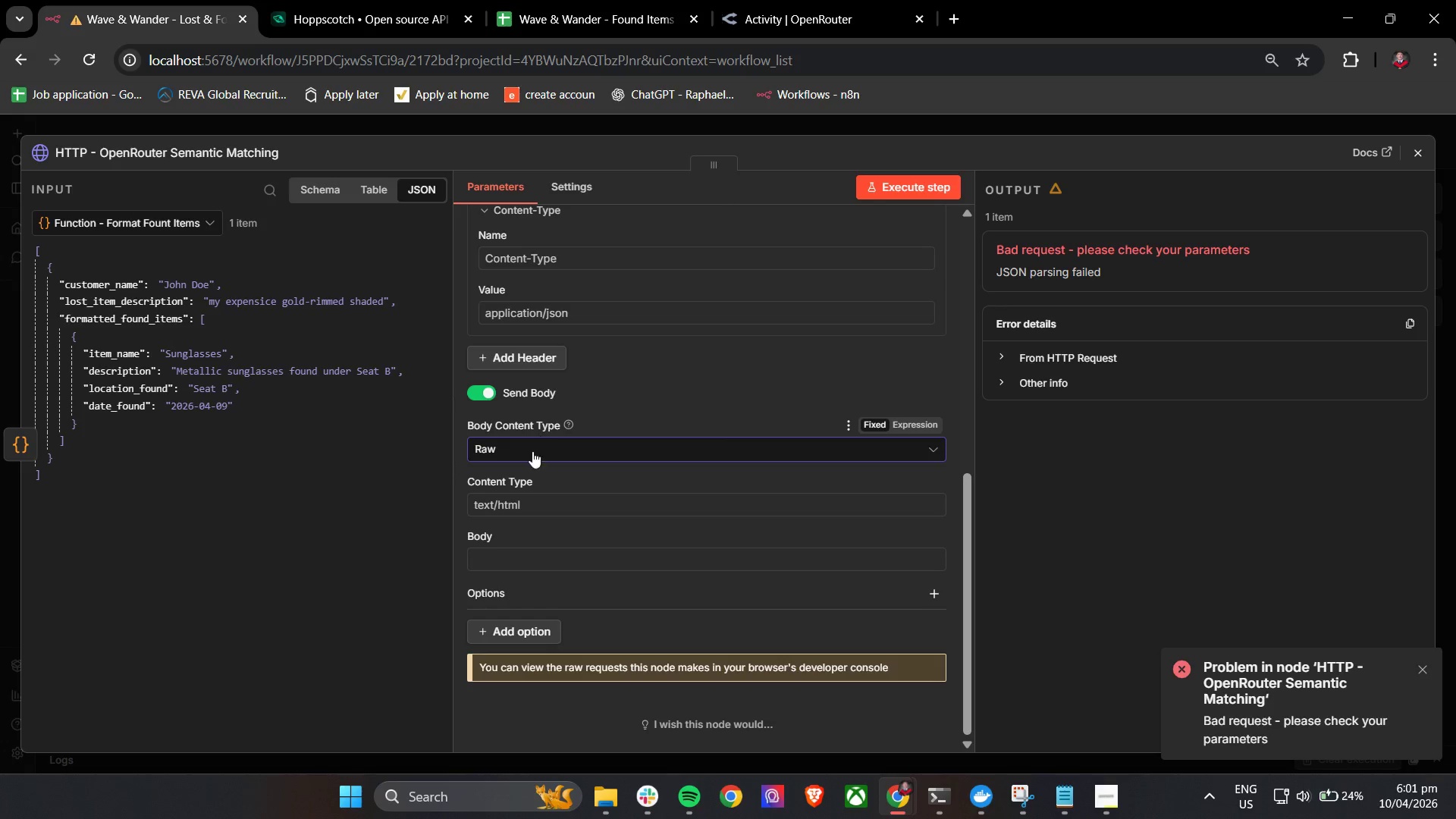 
left_click([505, 513])
 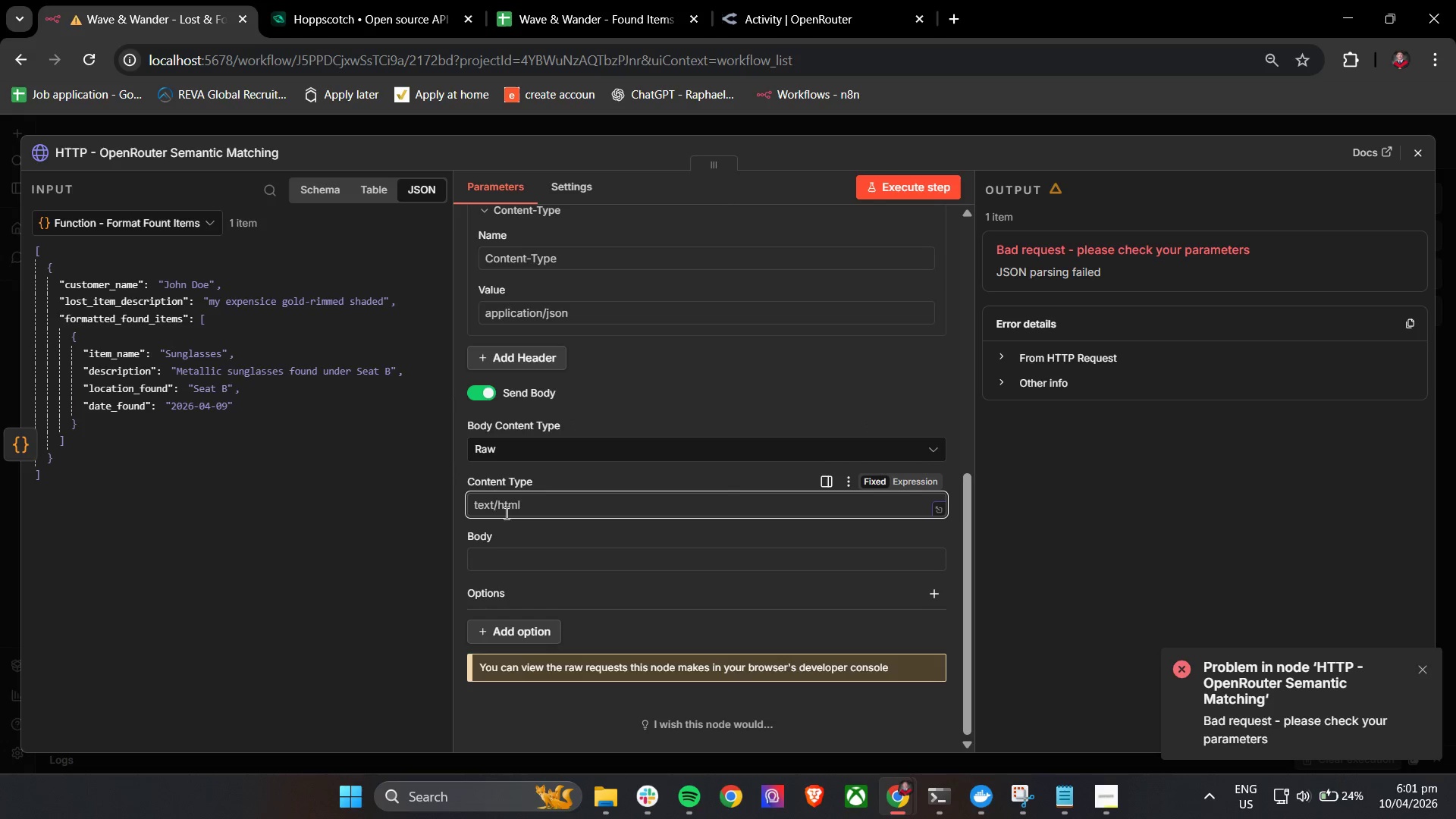 
type(application/json)
 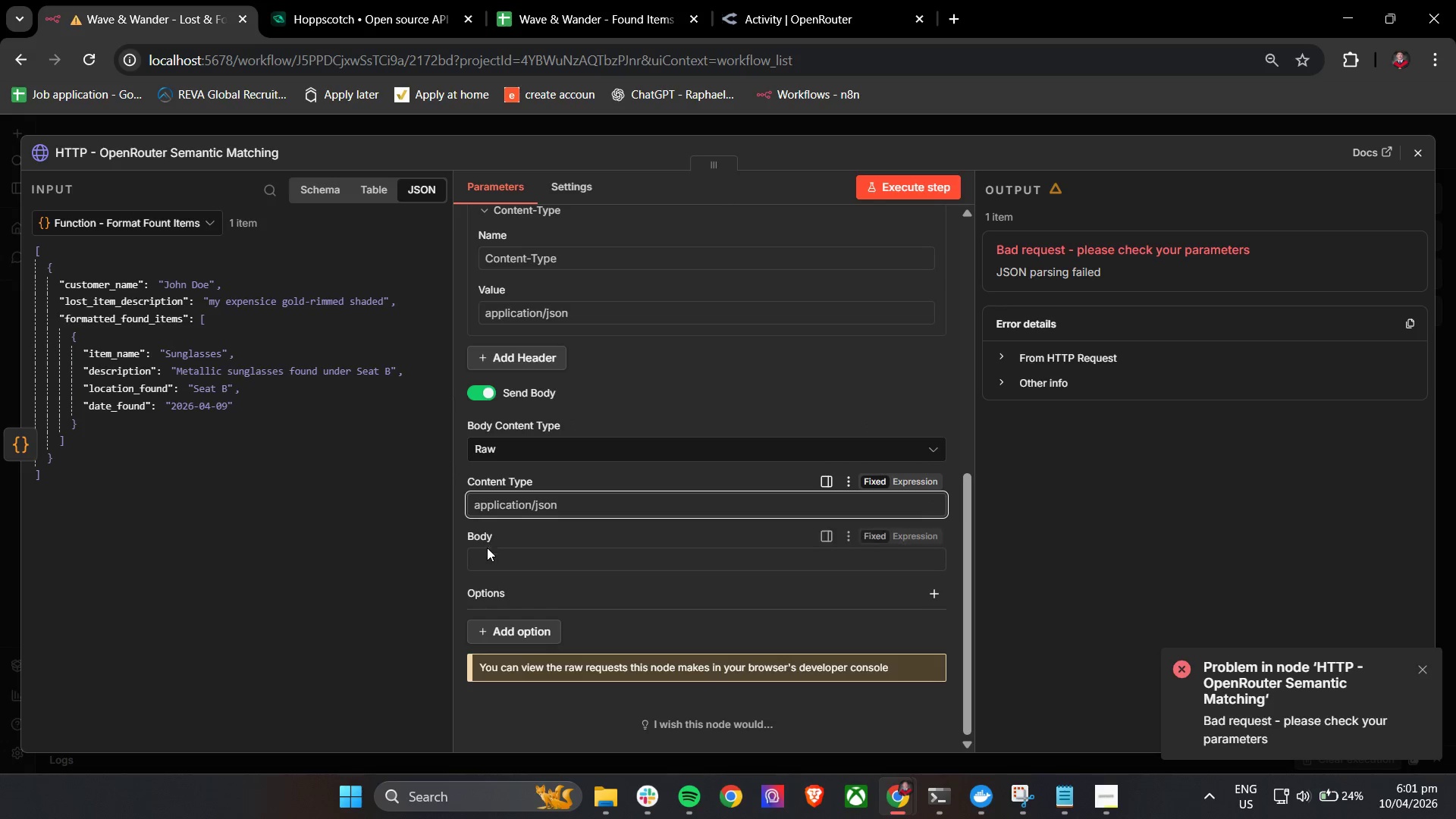 
left_click([494, 554])
 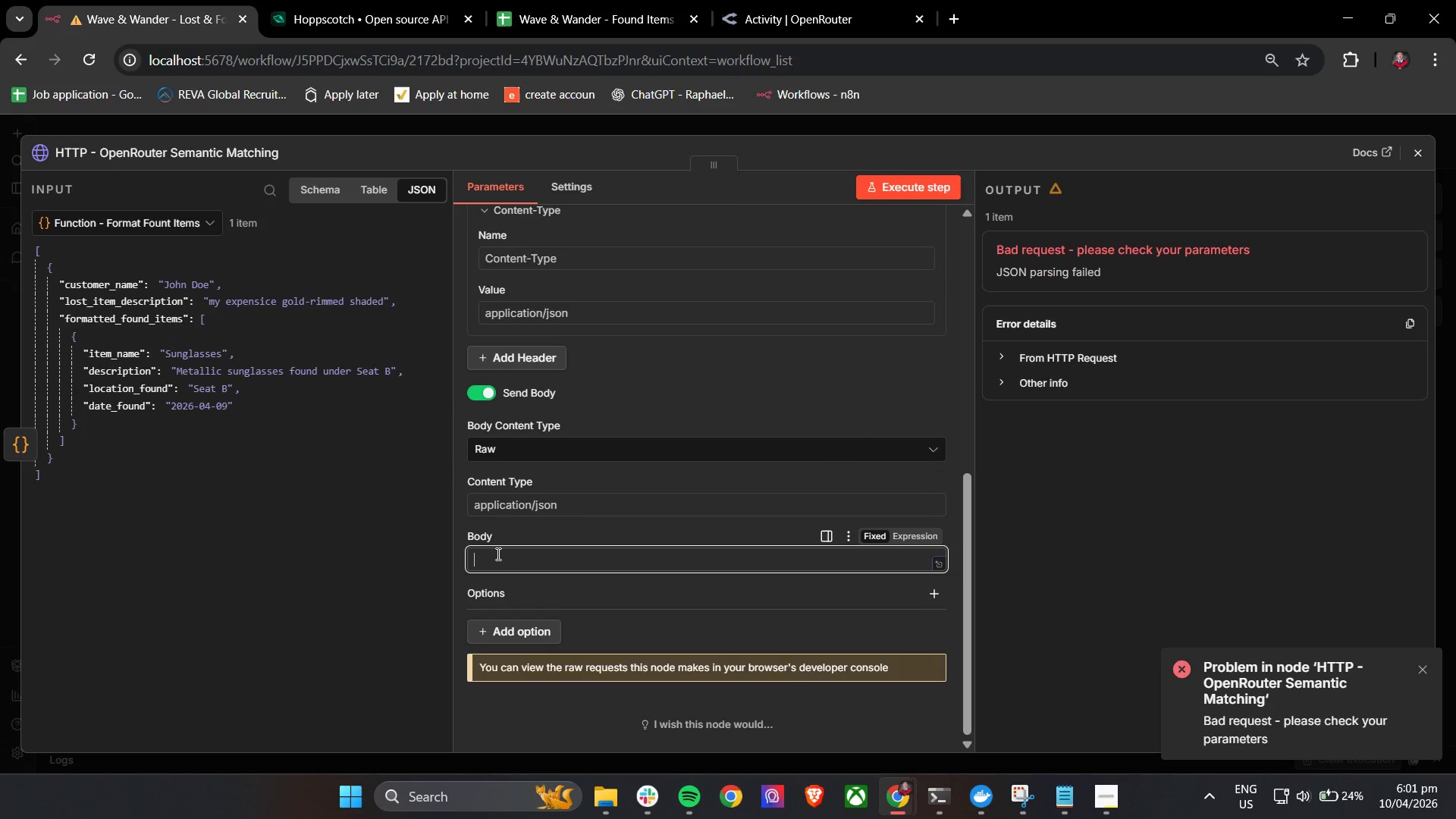 
key(Control+V)
 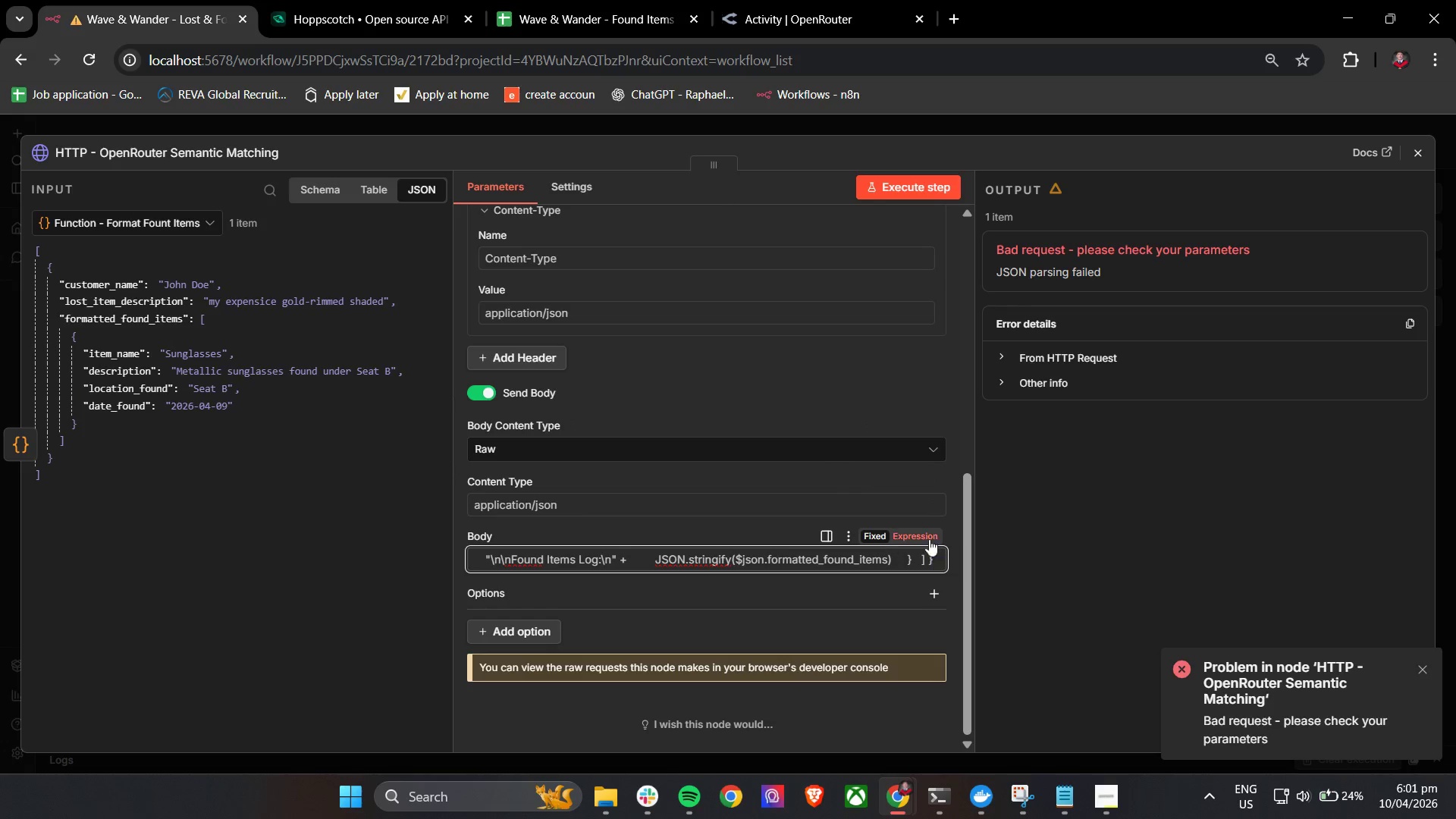 
left_click([934, 536])
 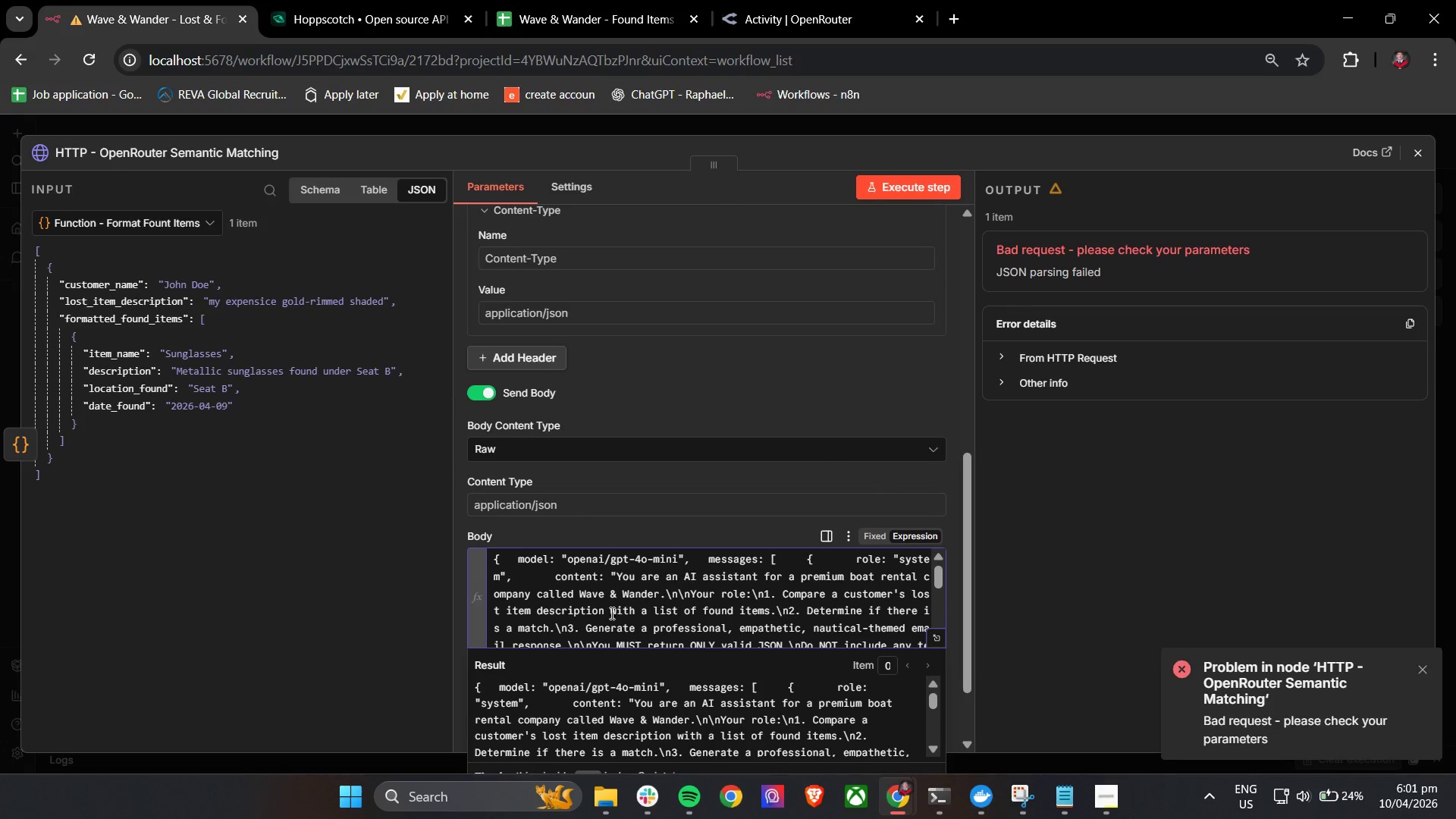 
scroll: coordinate [618, 613], scroll_direction: down, amount: 3.0
 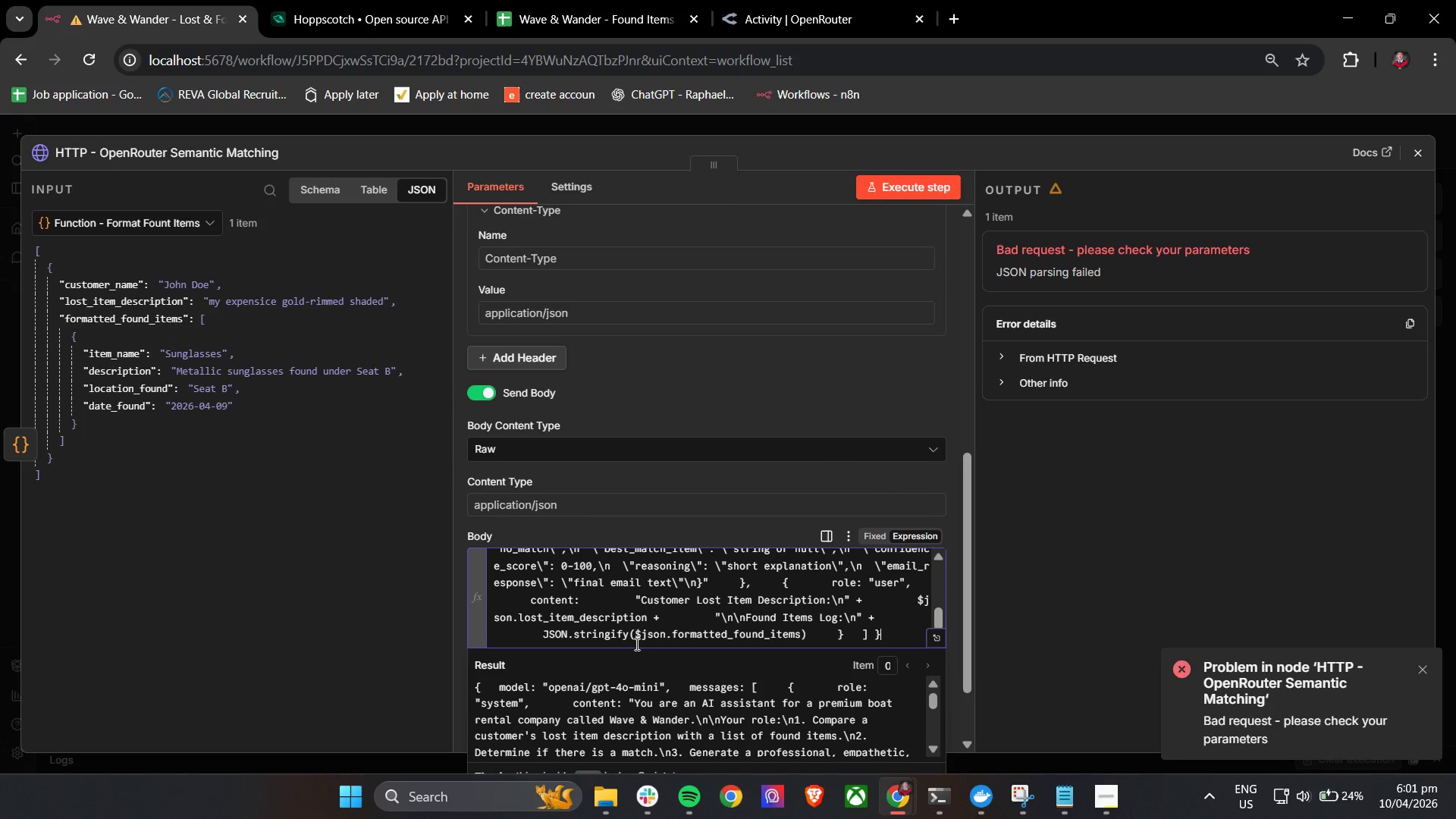 
left_click([635, 634])
 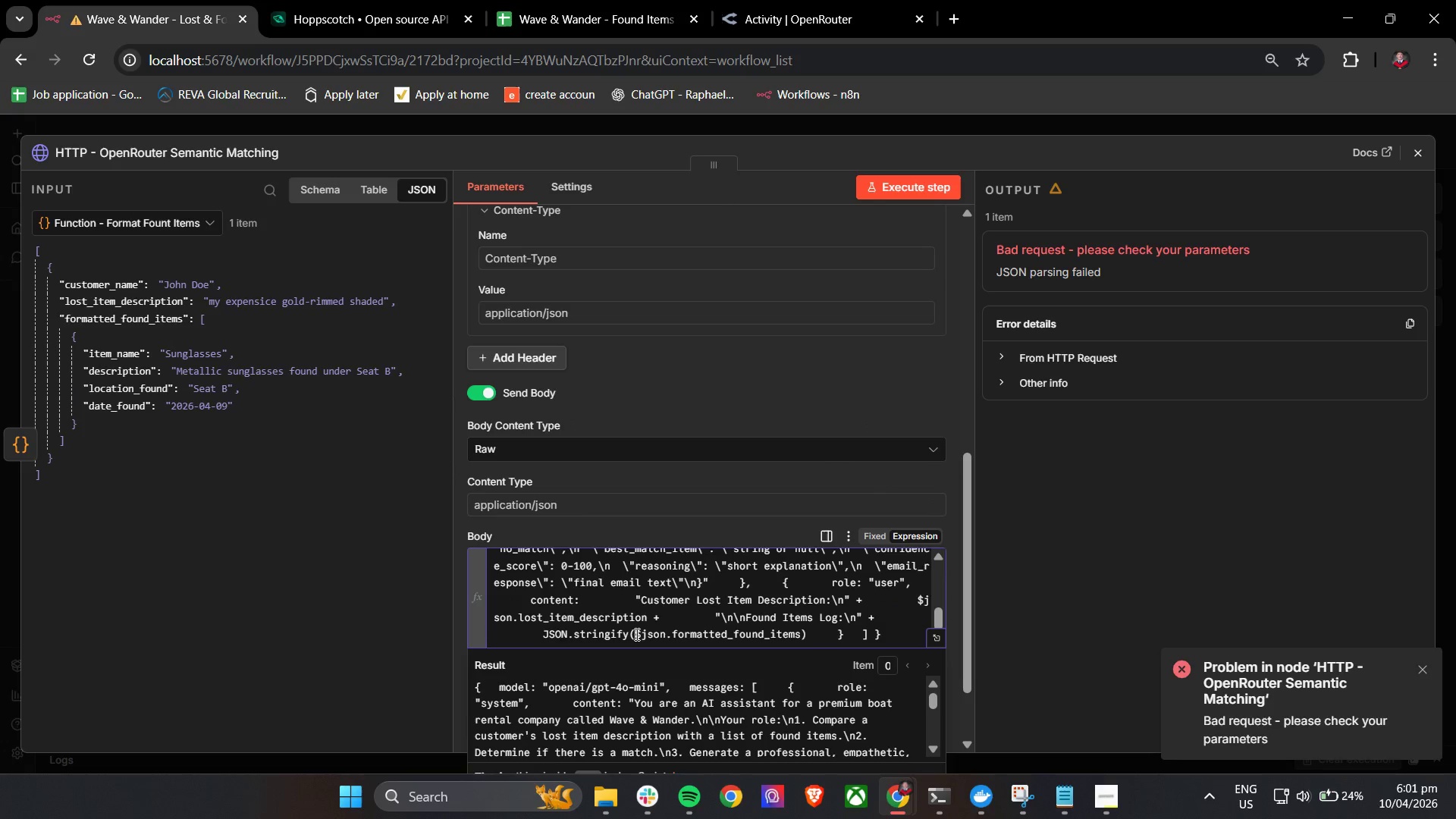 
key(Control+ControlLeft)
 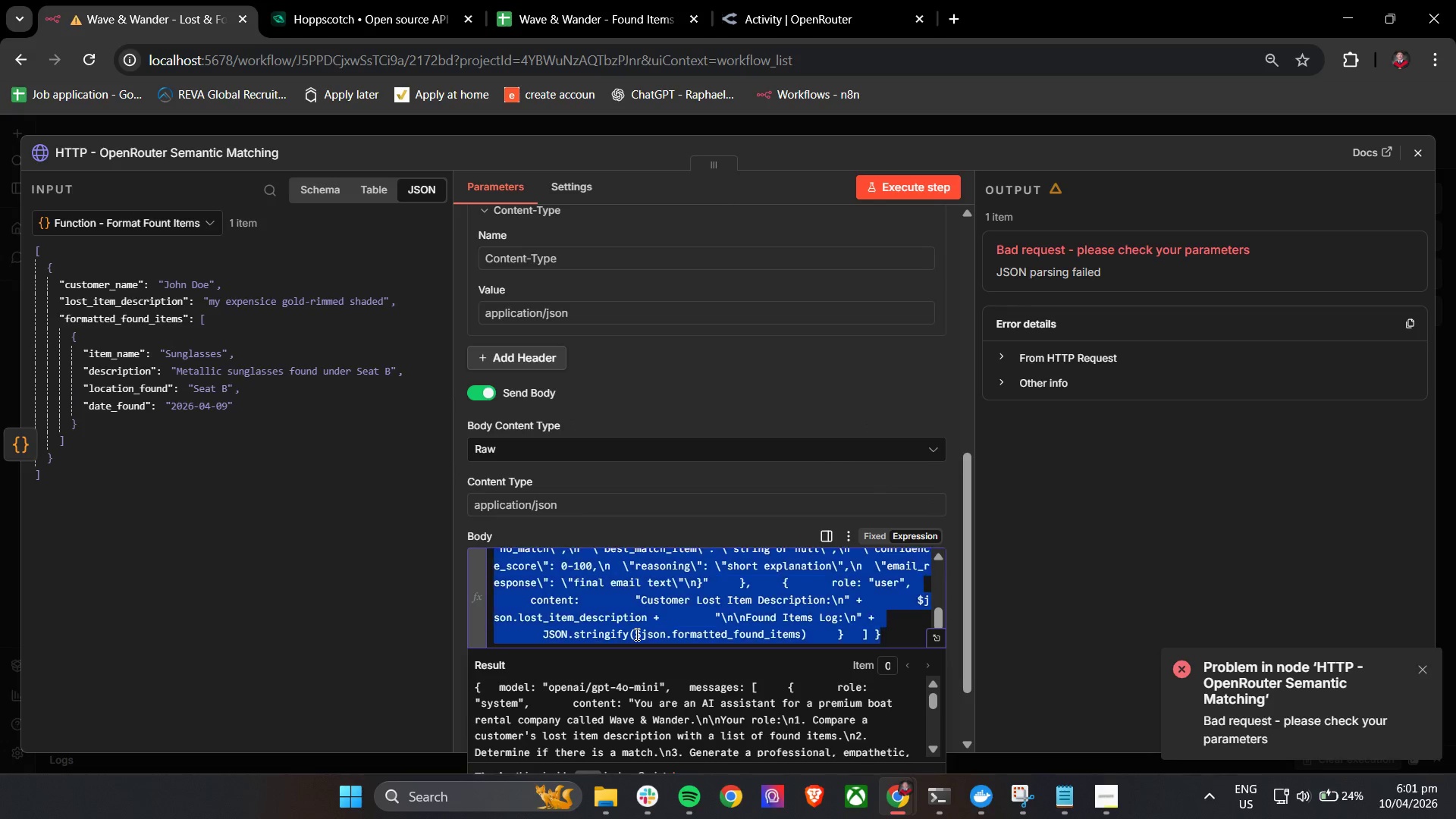 
key(Control+A)
 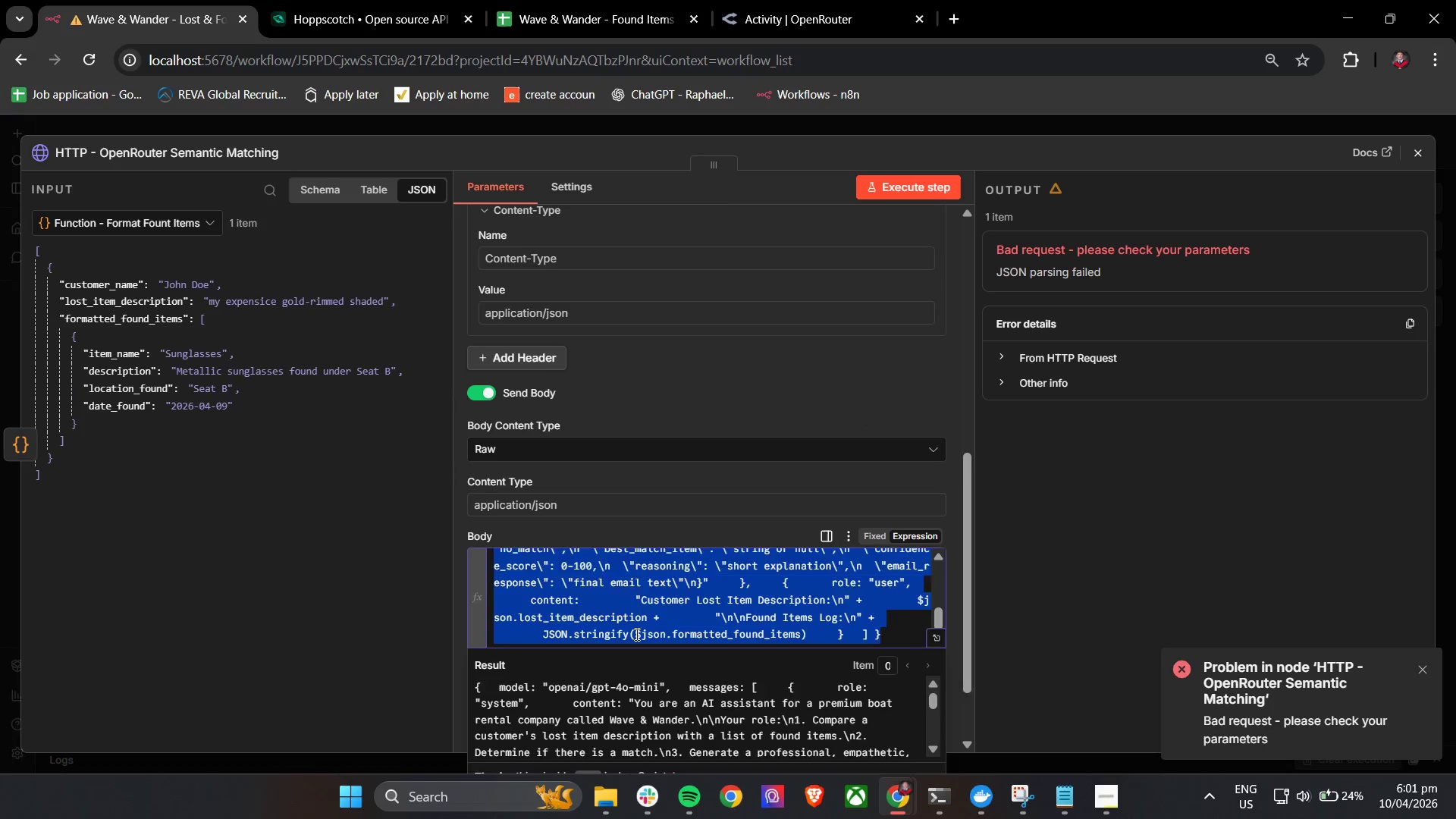 
key(Backspace)
 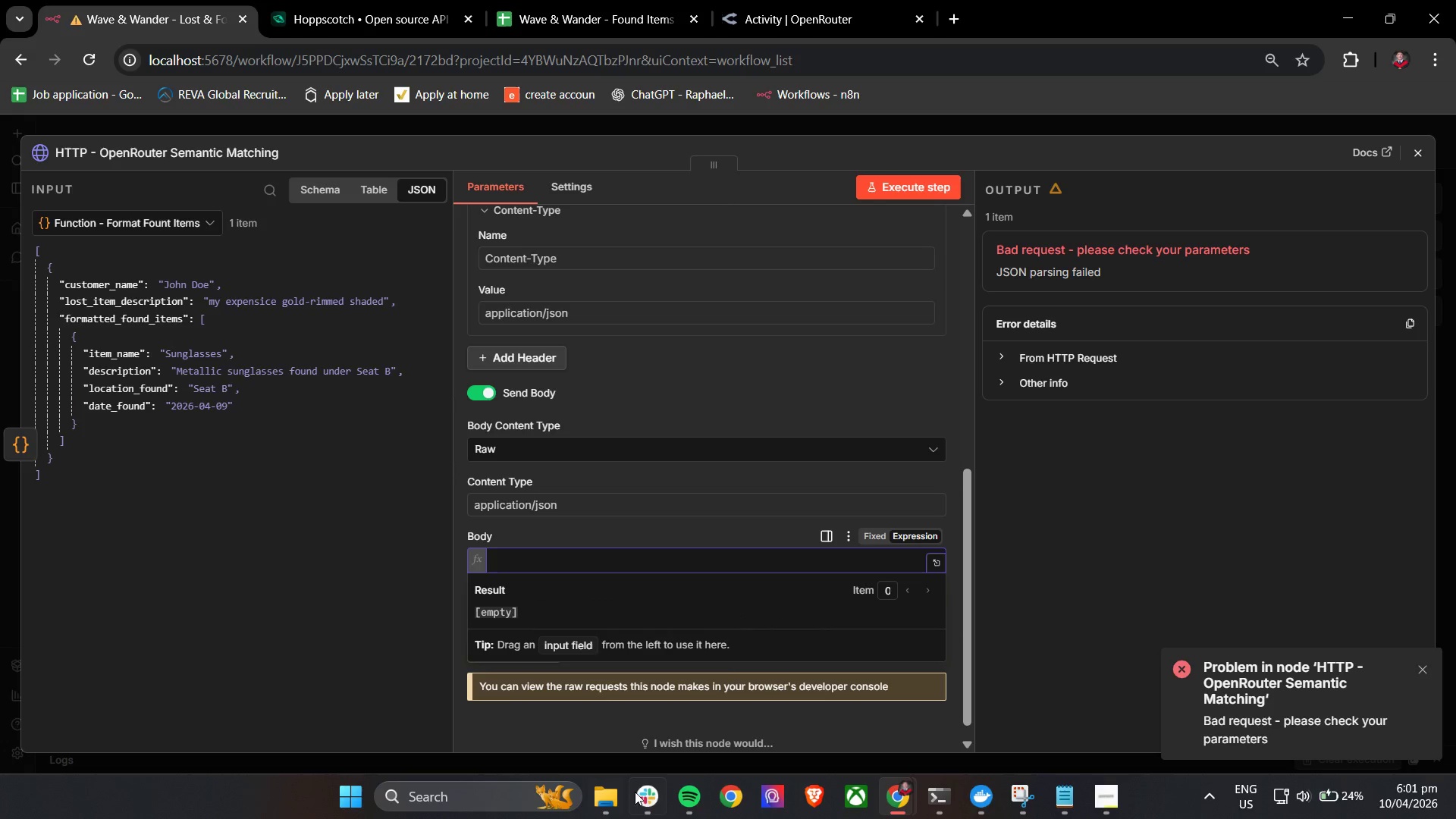 
left_click([645, 794])
 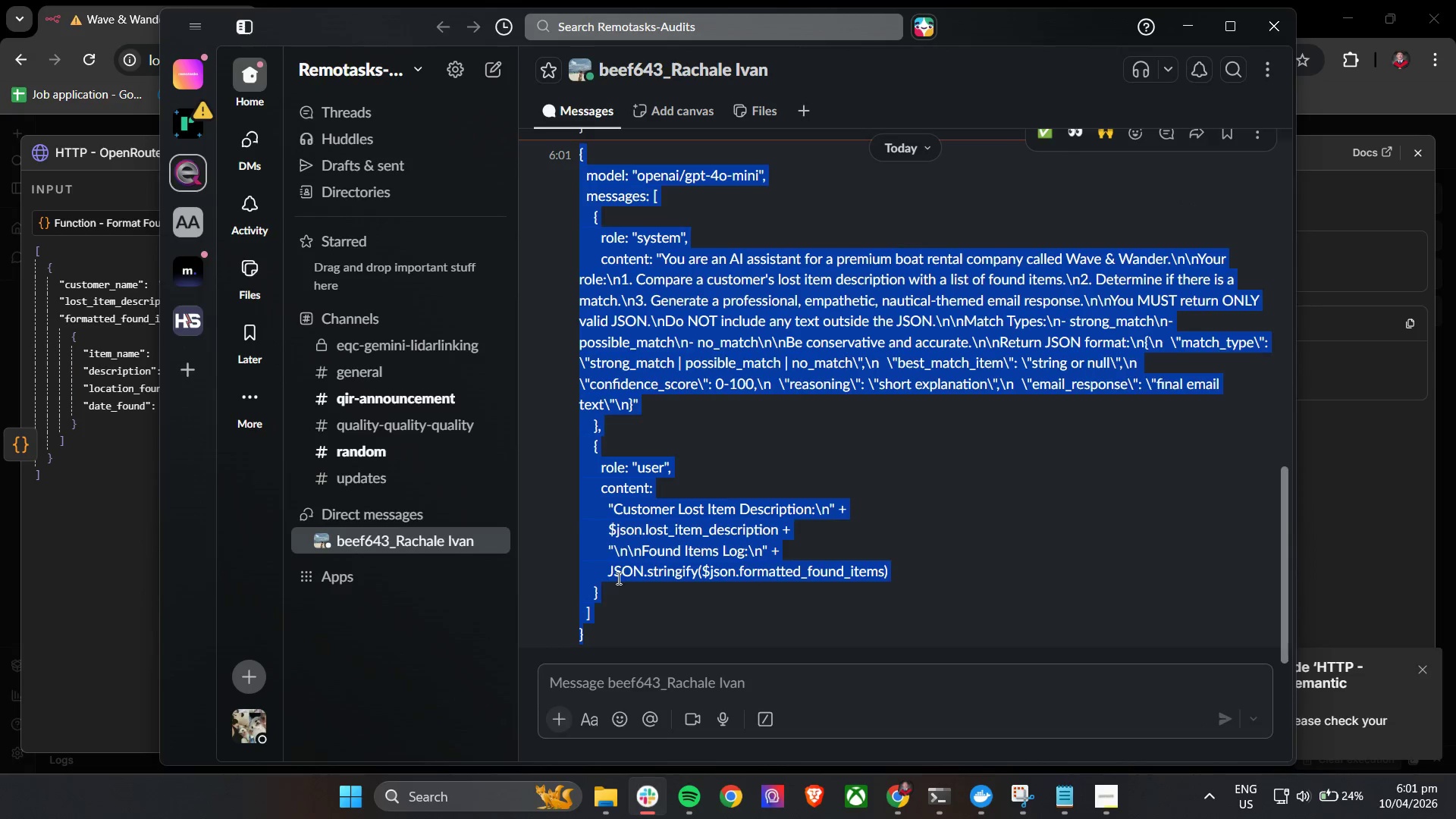 
right_click([616, 563])
 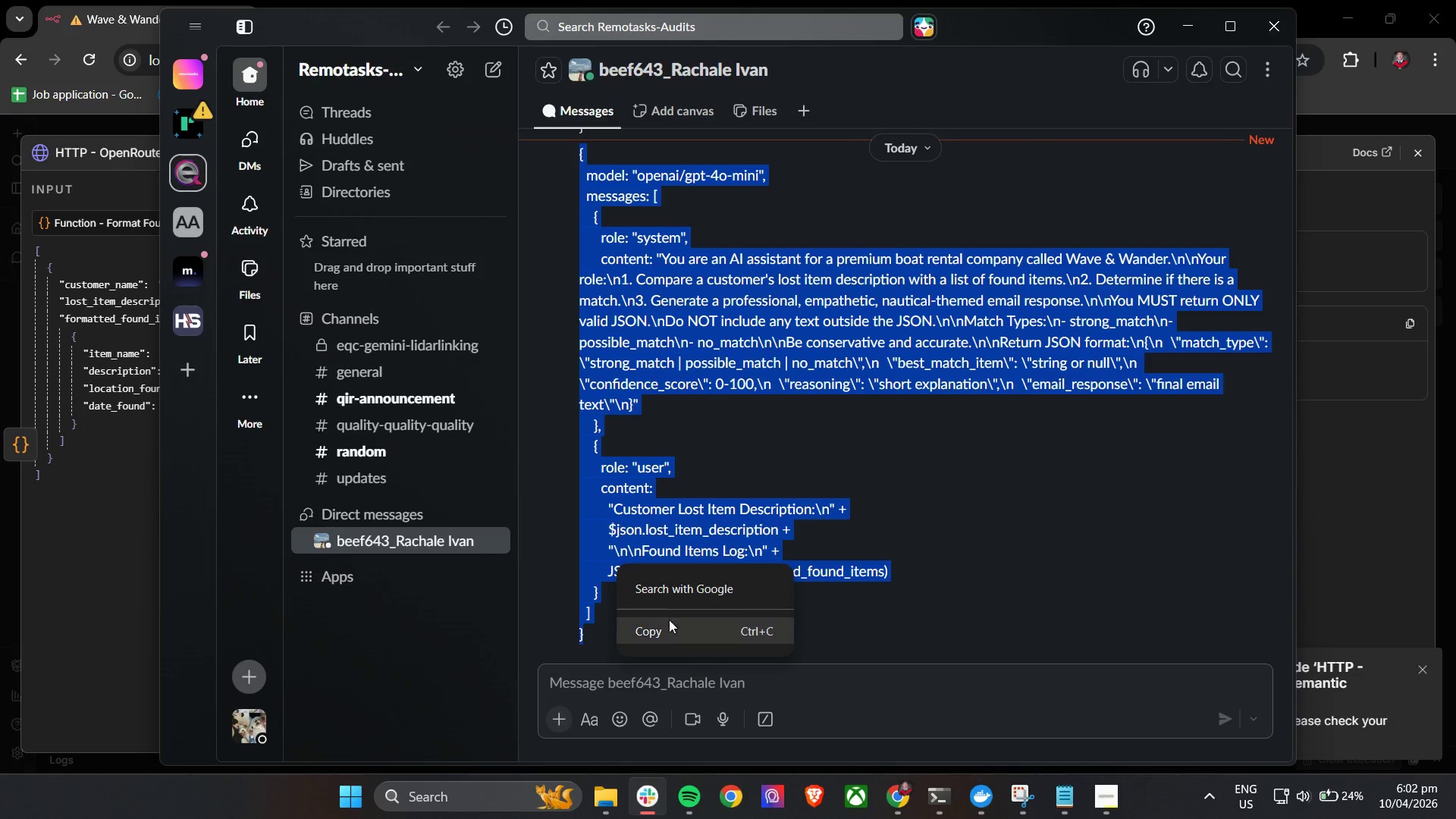 
left_click([665, 634])
 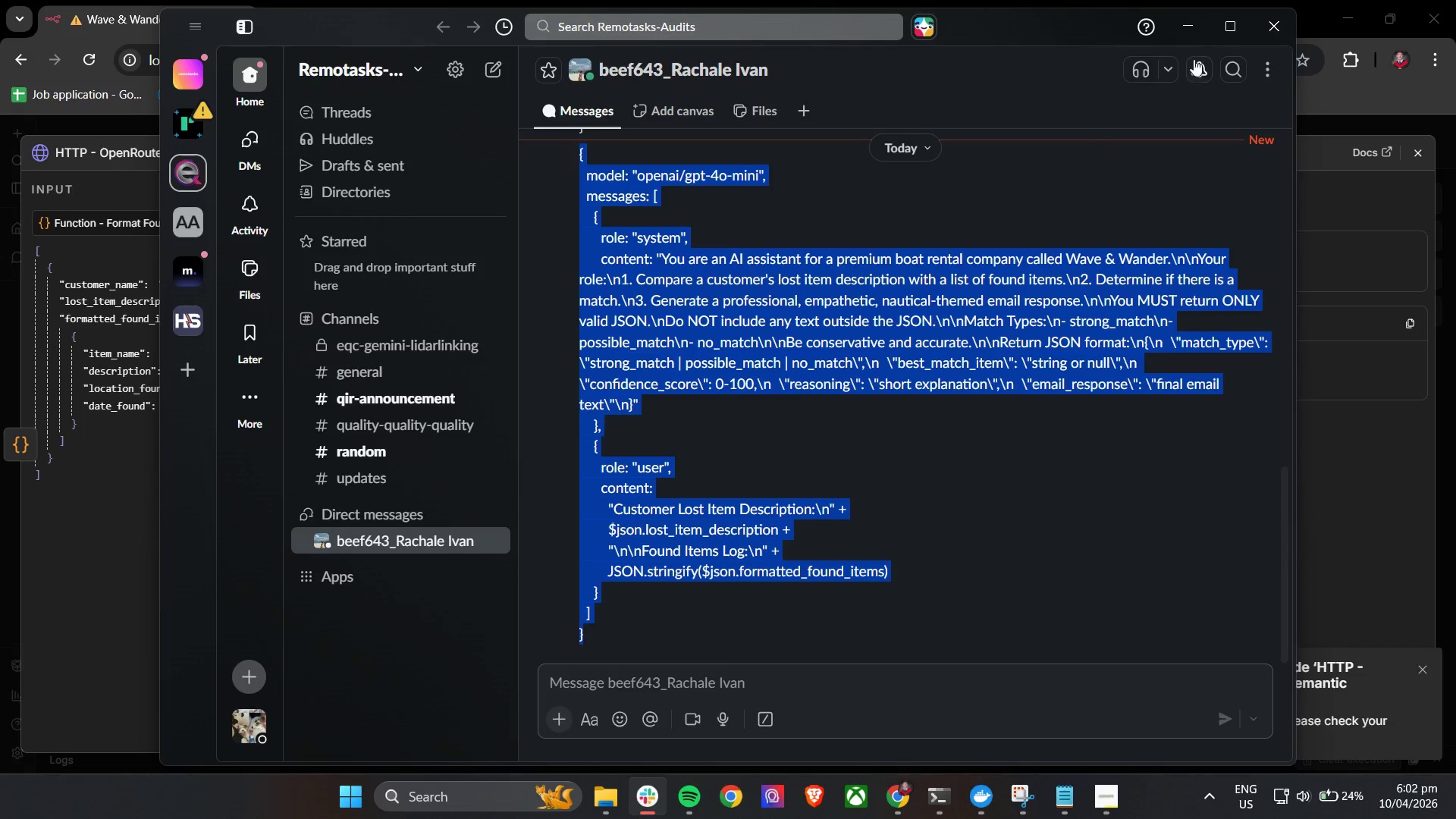 
left_click([1192, 27])
 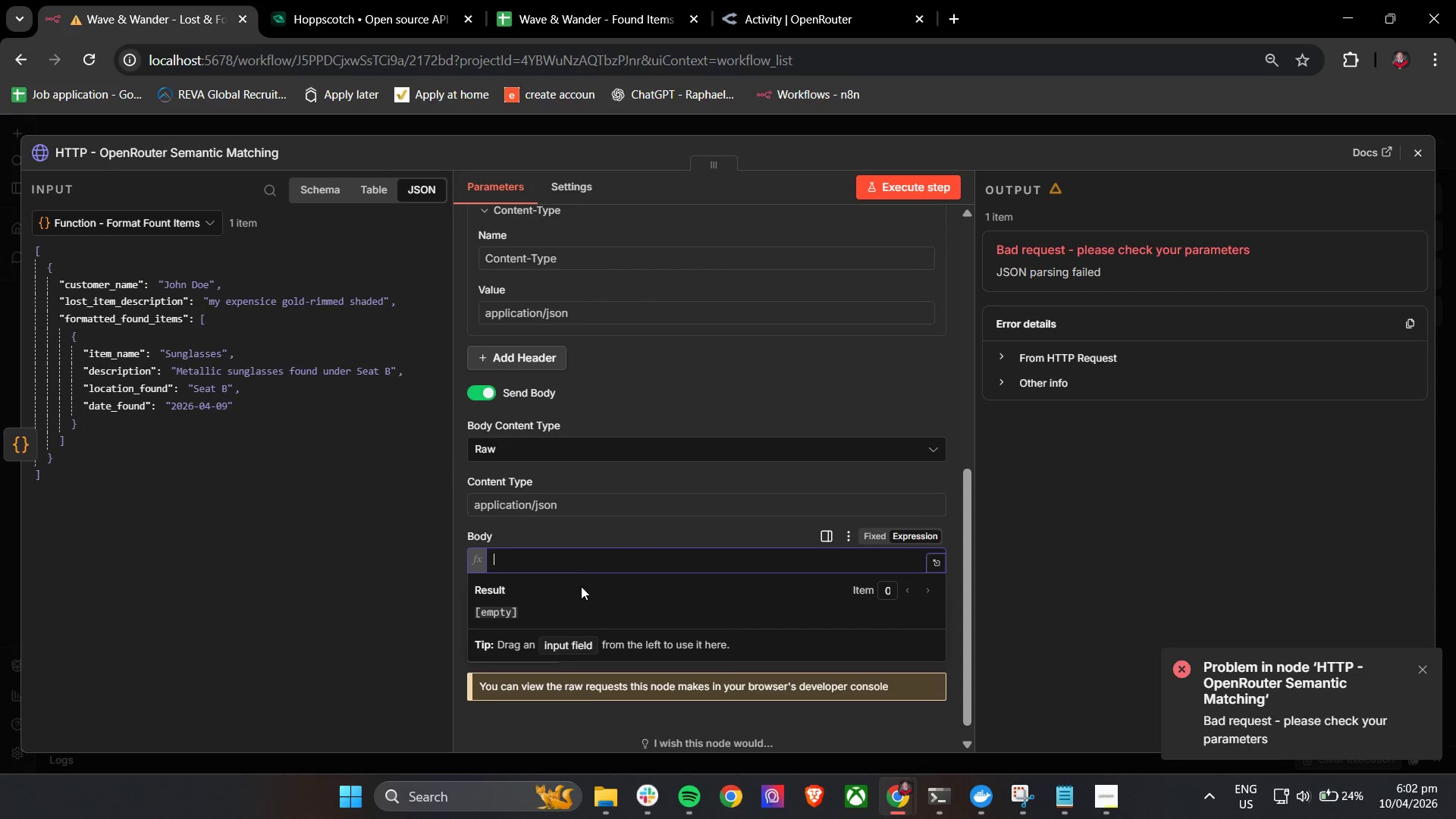 
key(Control+V)
 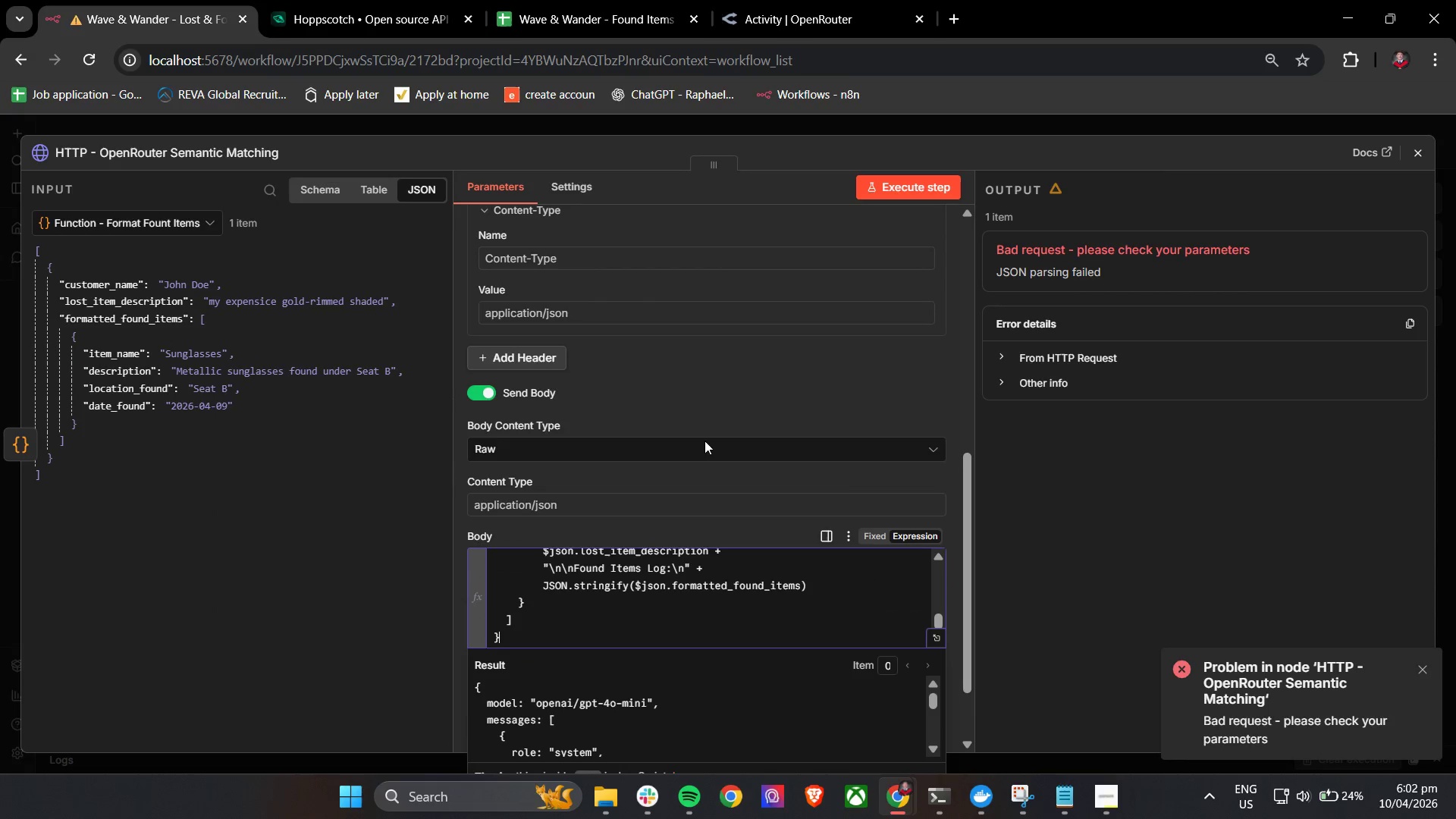 
left_click([457, 538])
 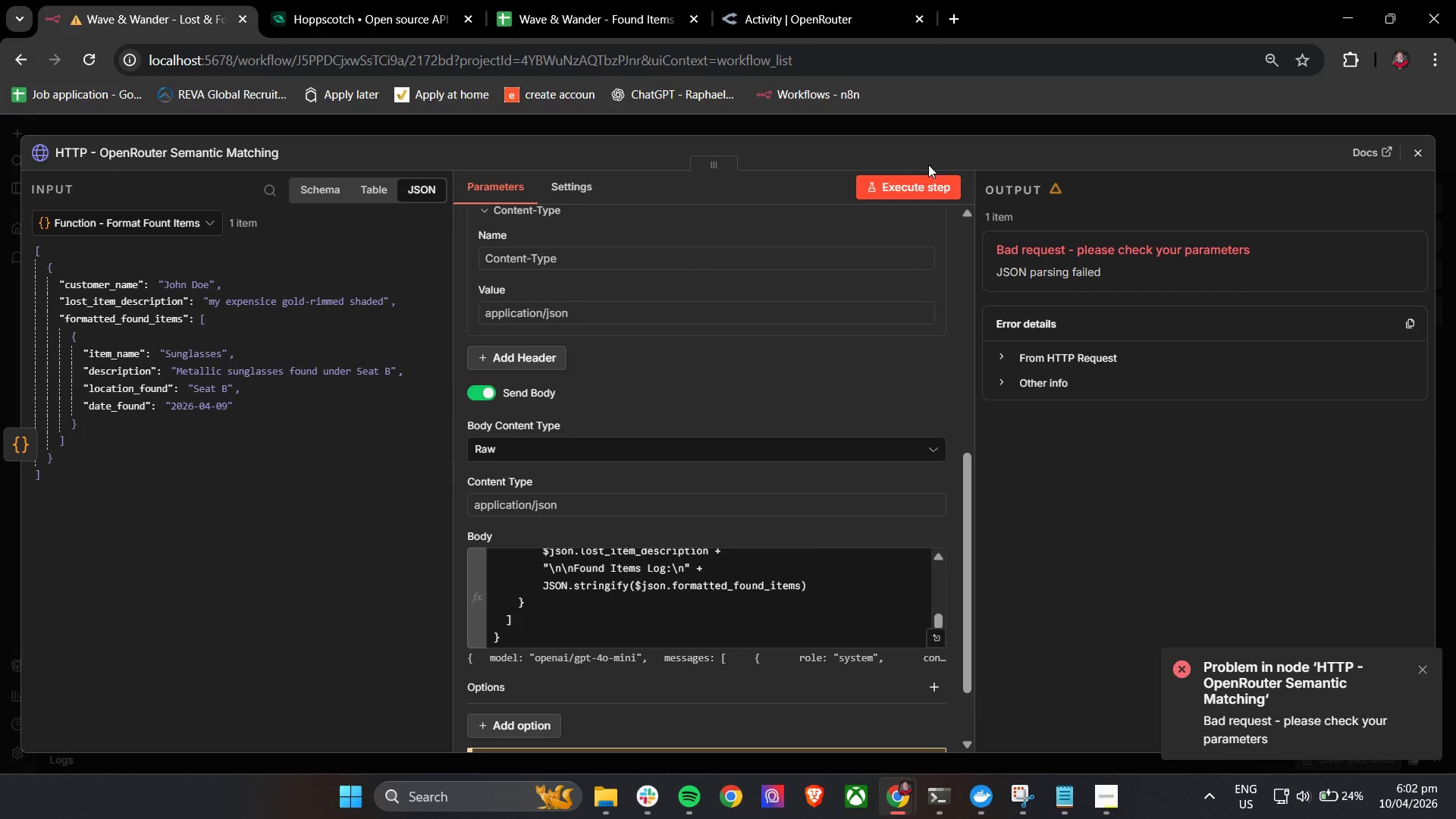 
left_click([903, 184])
 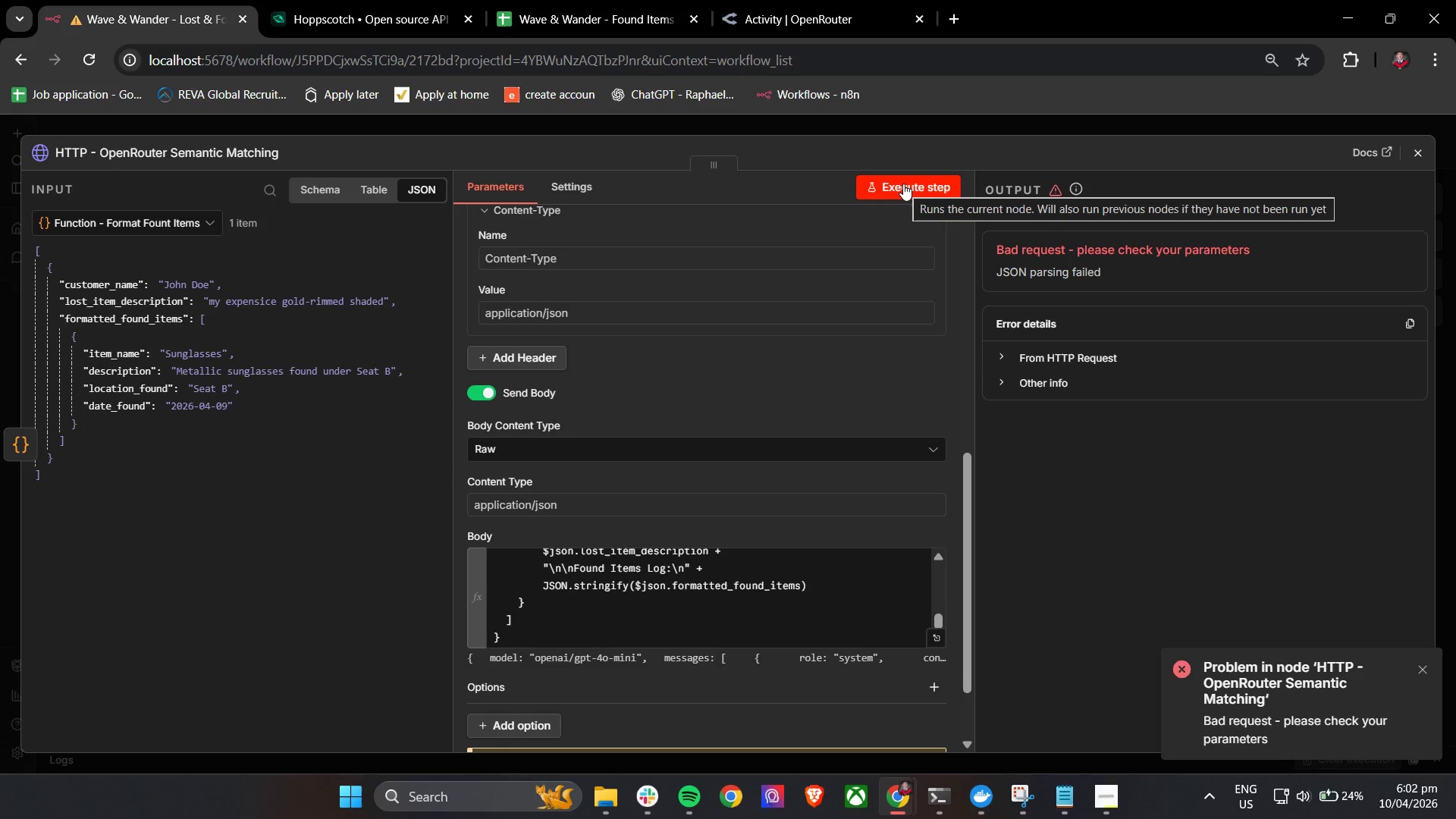 
wait(12.66)
 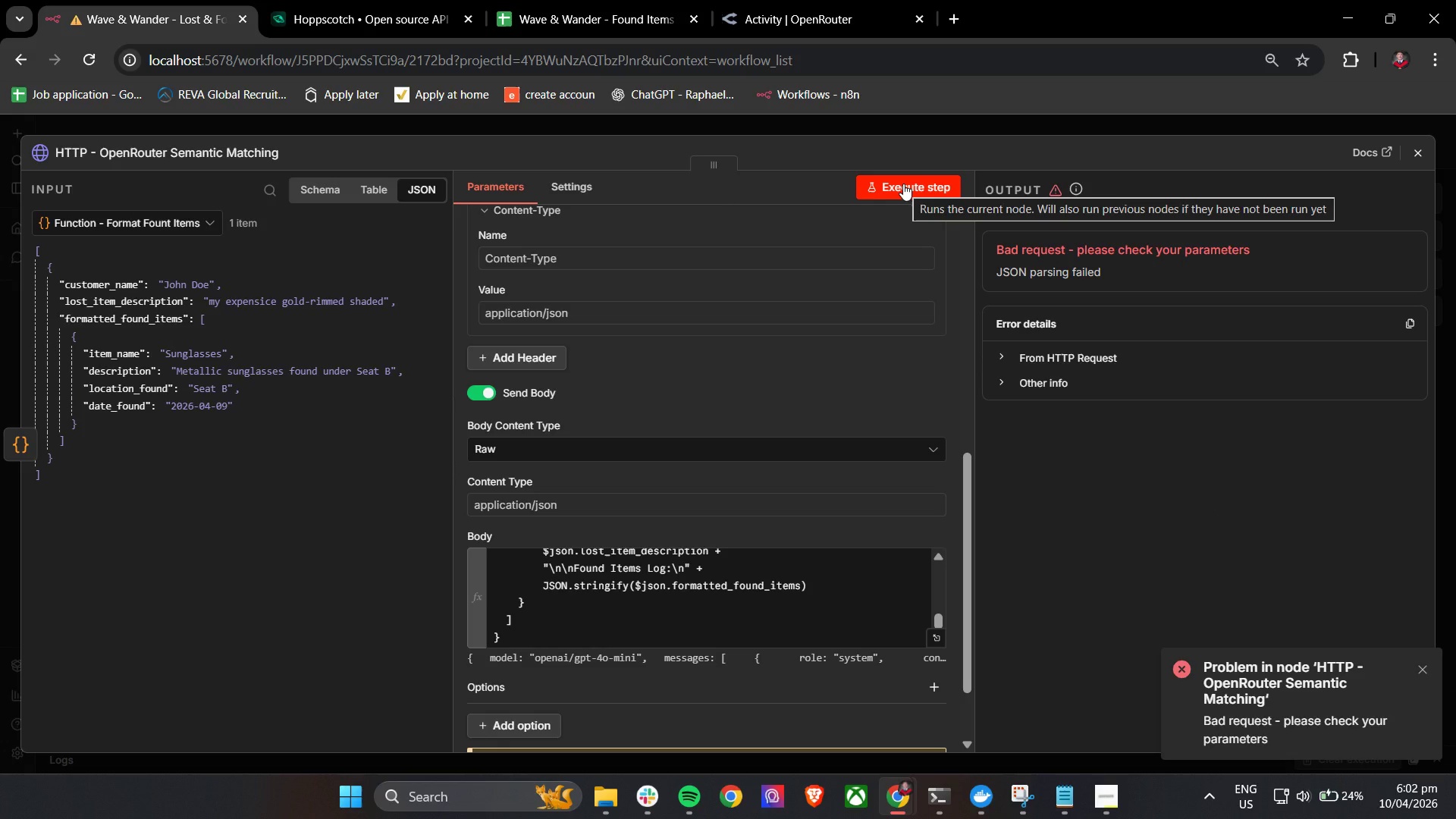 
left_click([998, 156])
 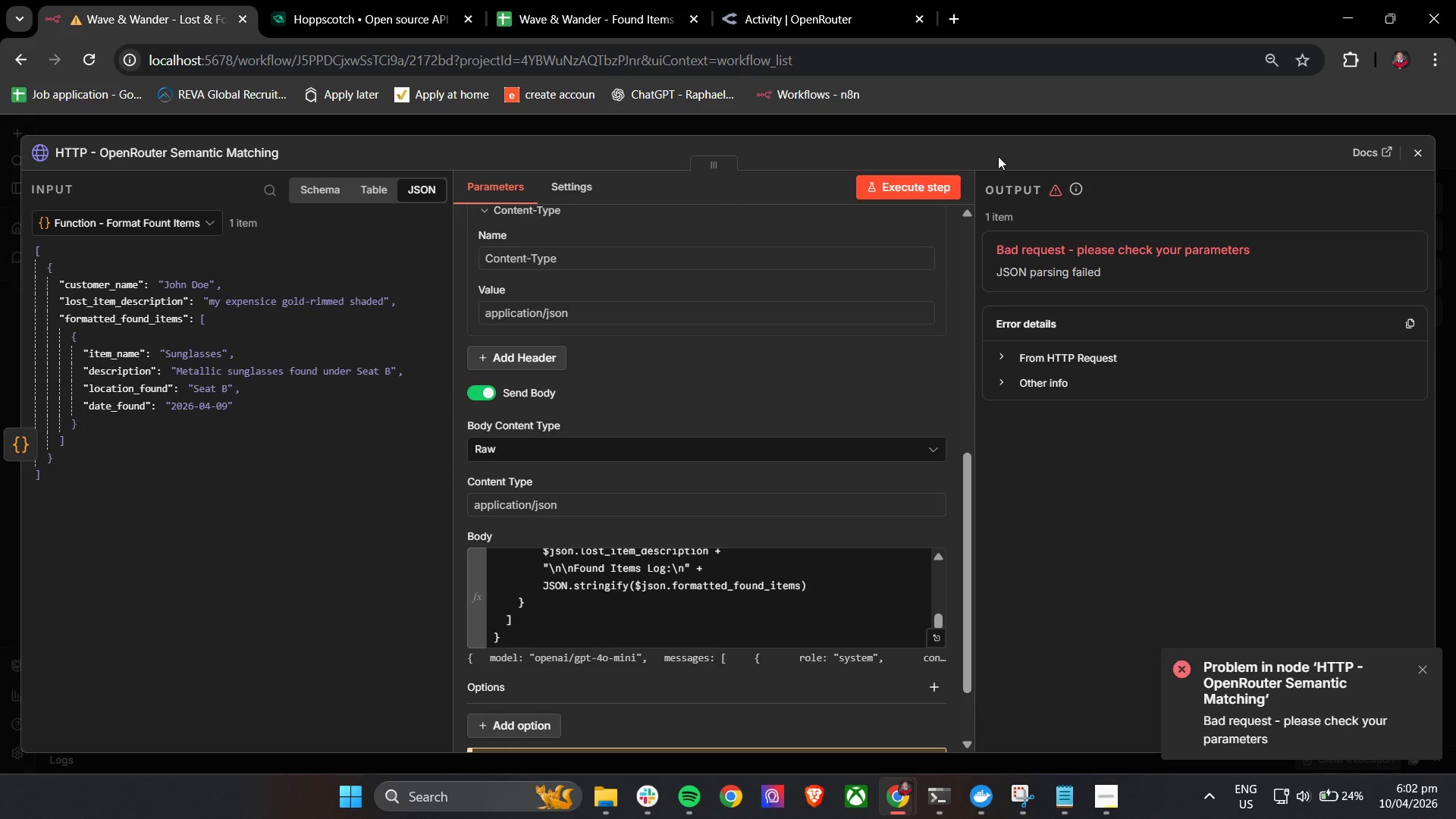 
wait(7.3)
 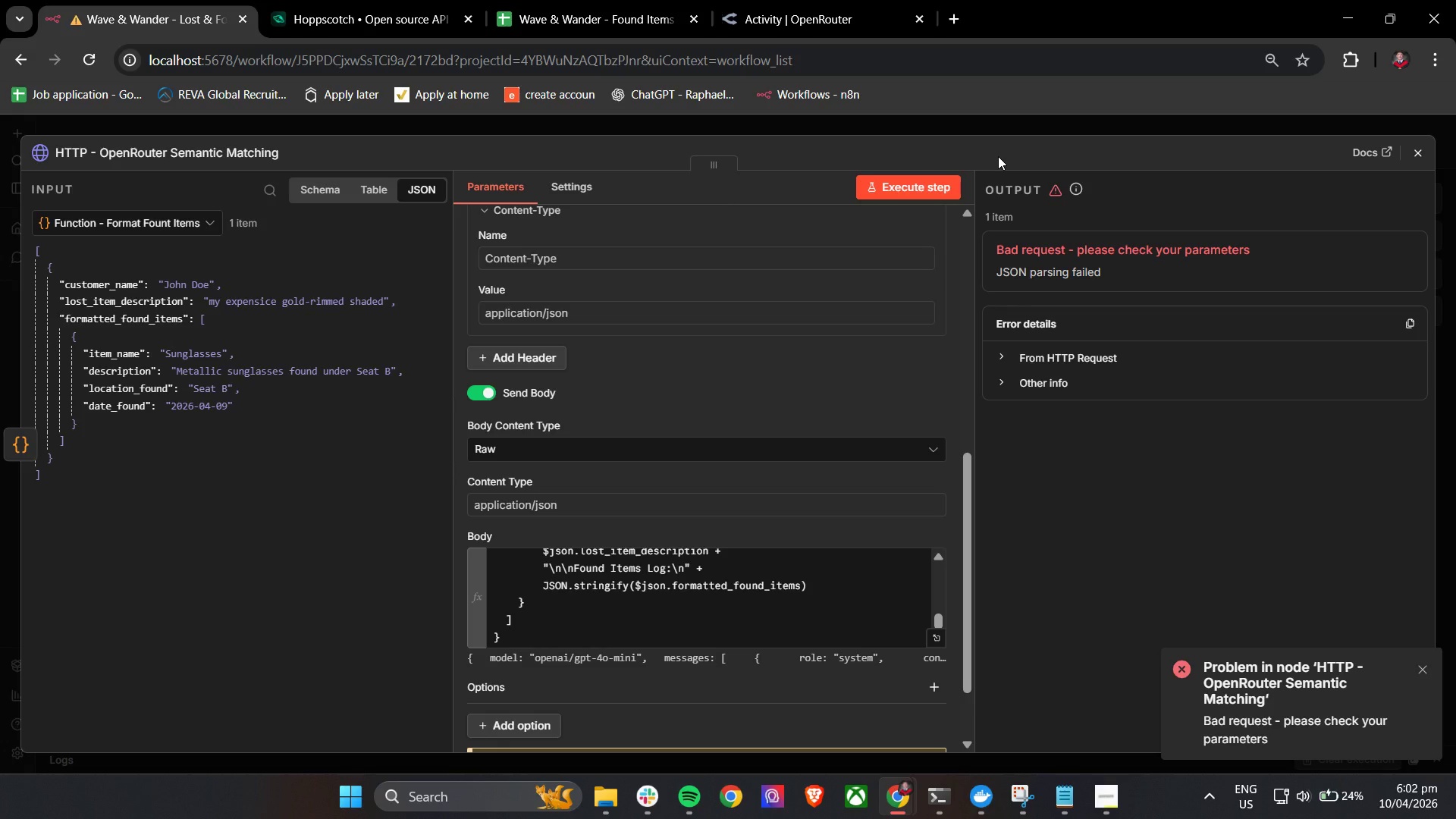 
left_click([928, 635])
 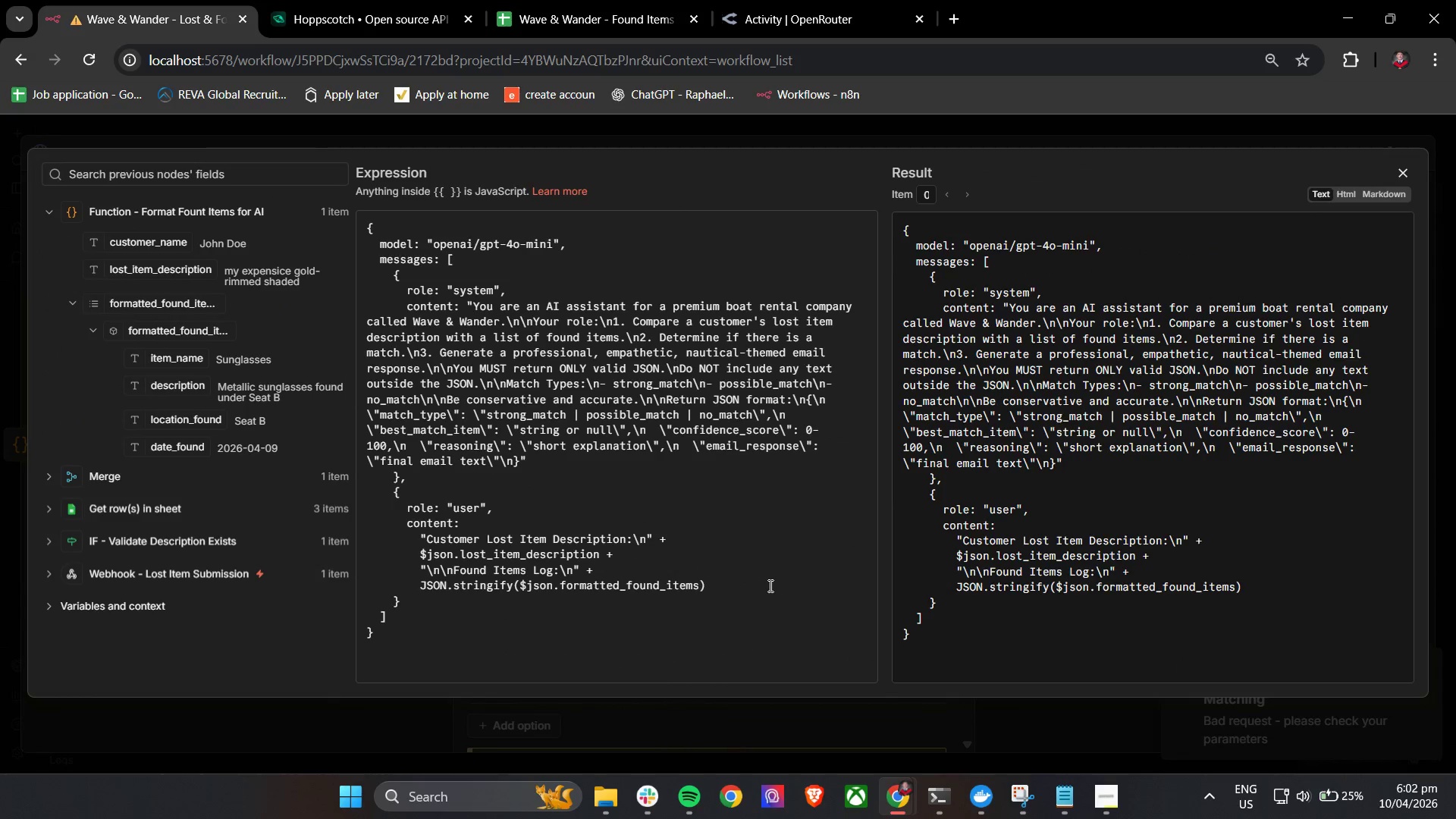 
left_click([767, 585])
 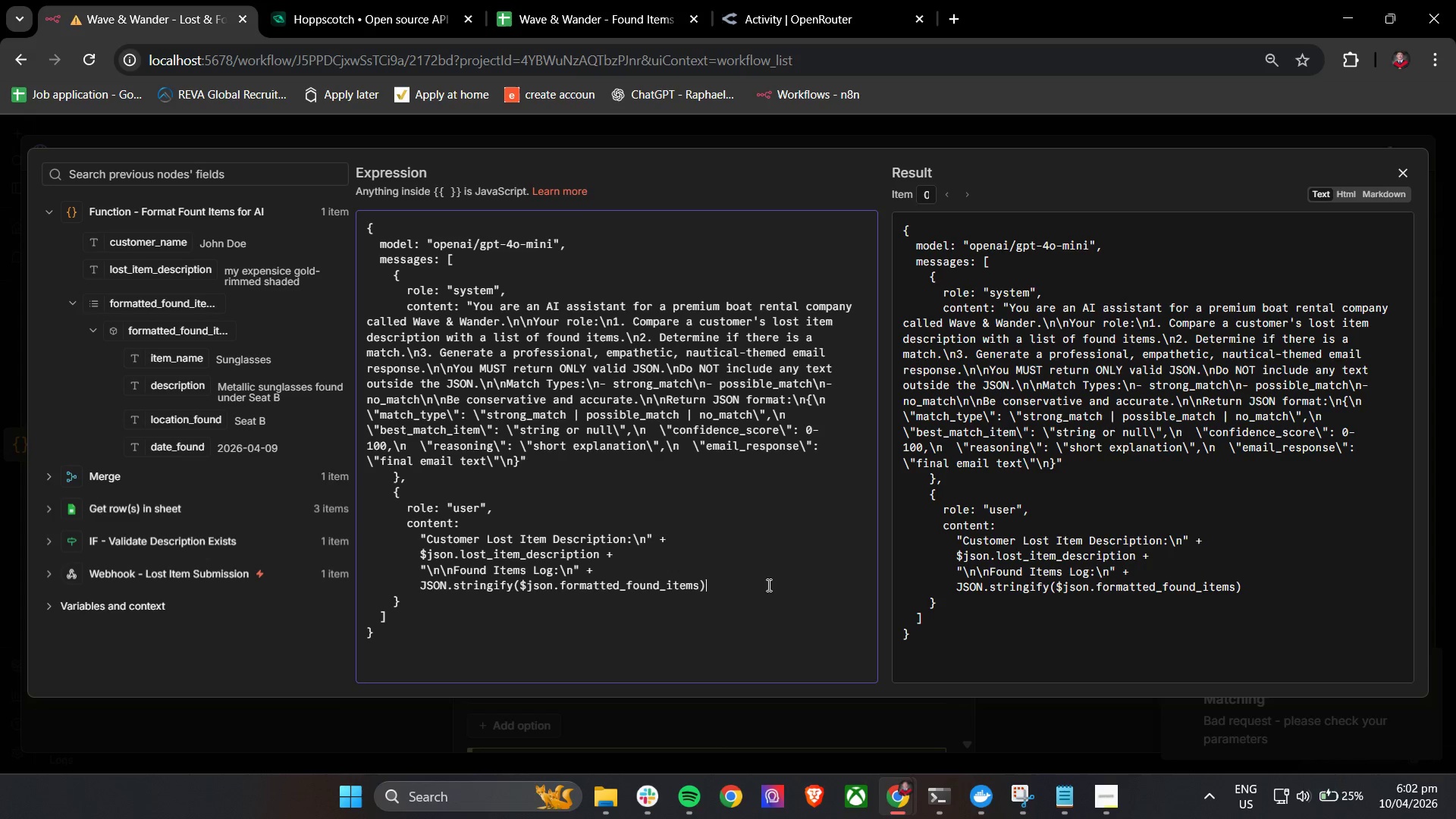 
wait(11.28)
 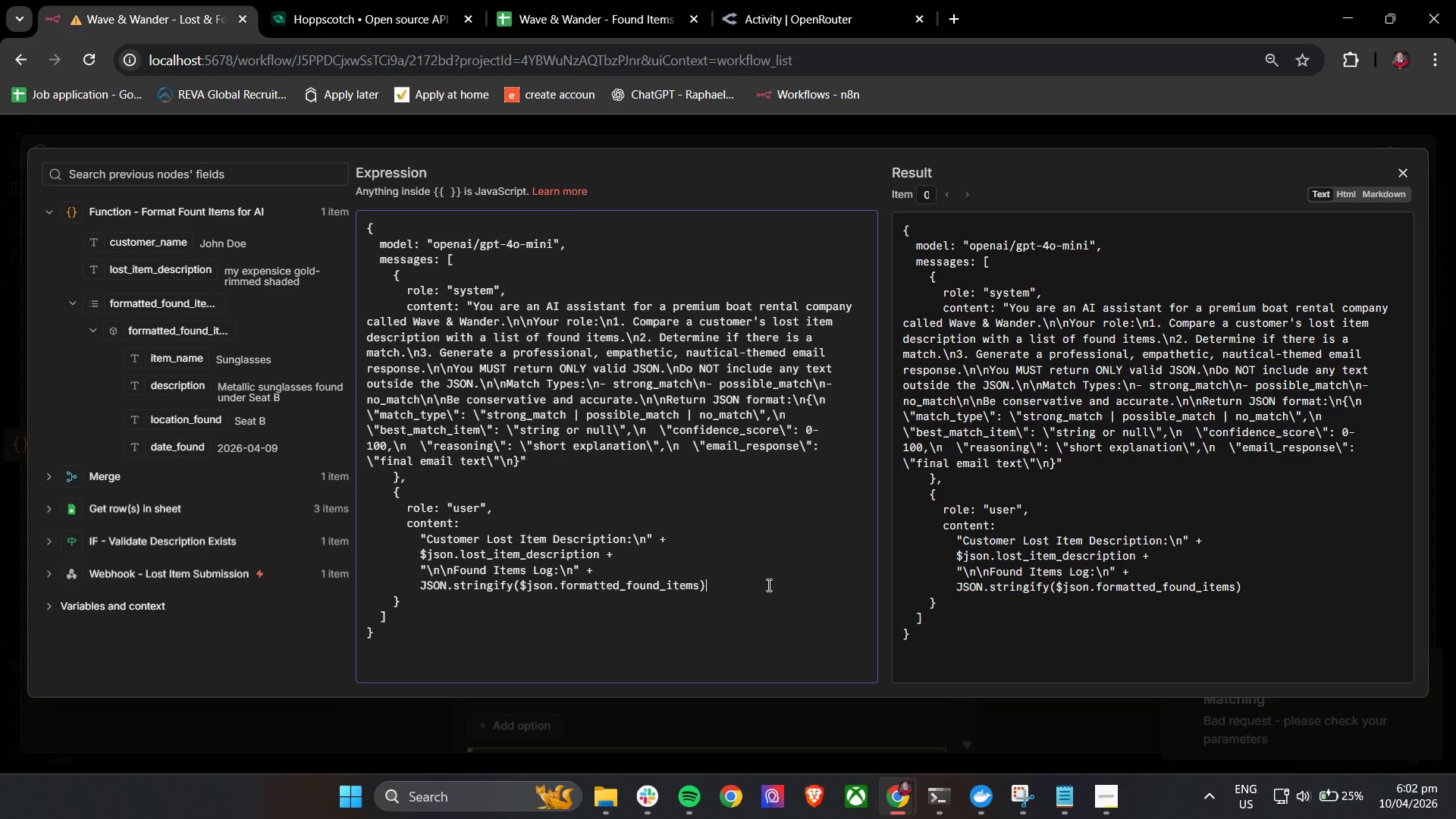 
left_click([1404, 166])
 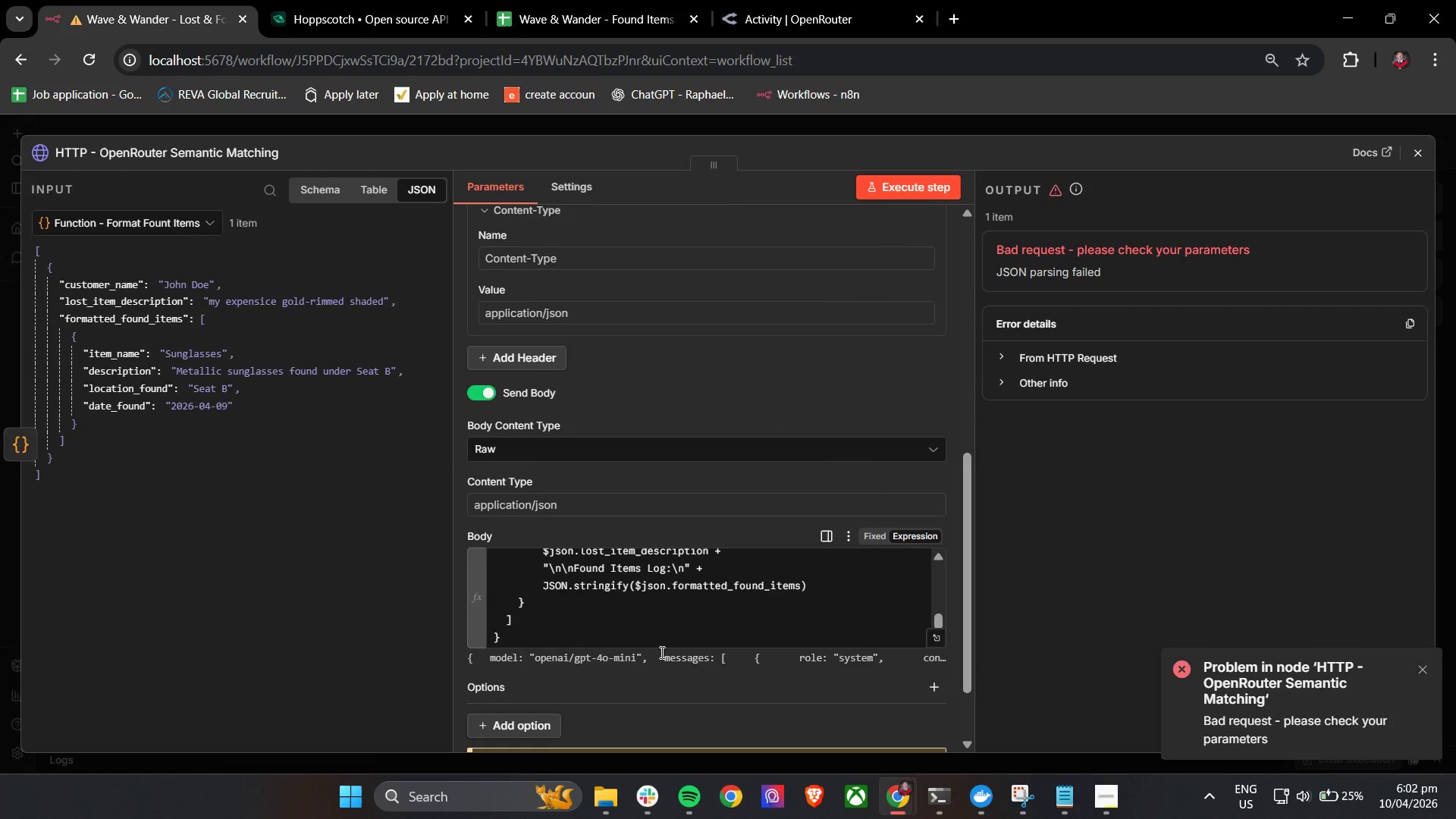 
wait(7.73)
 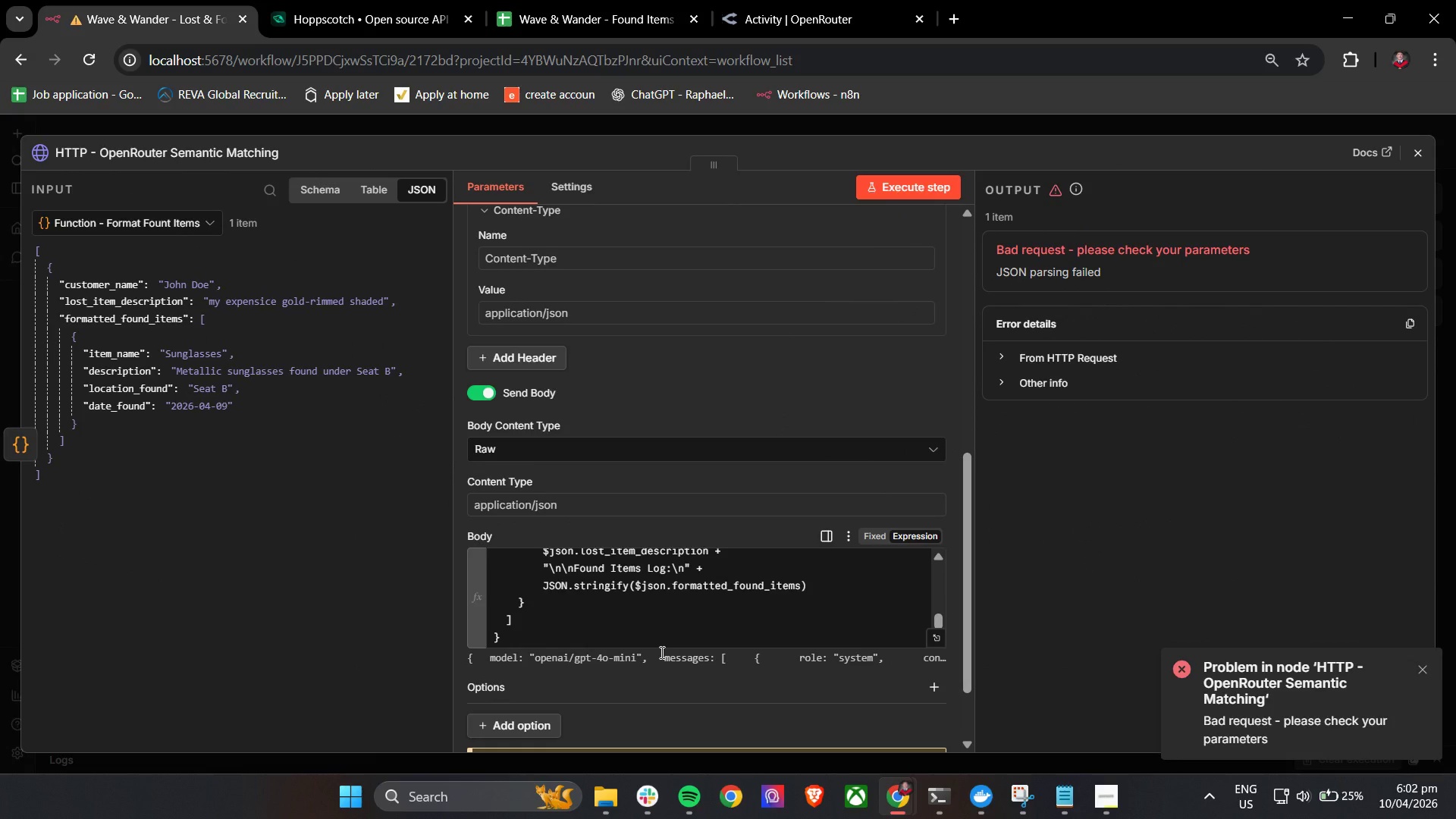 
scroll: coordinate [877, 557], scroll_direction: up, amount: 8.0
 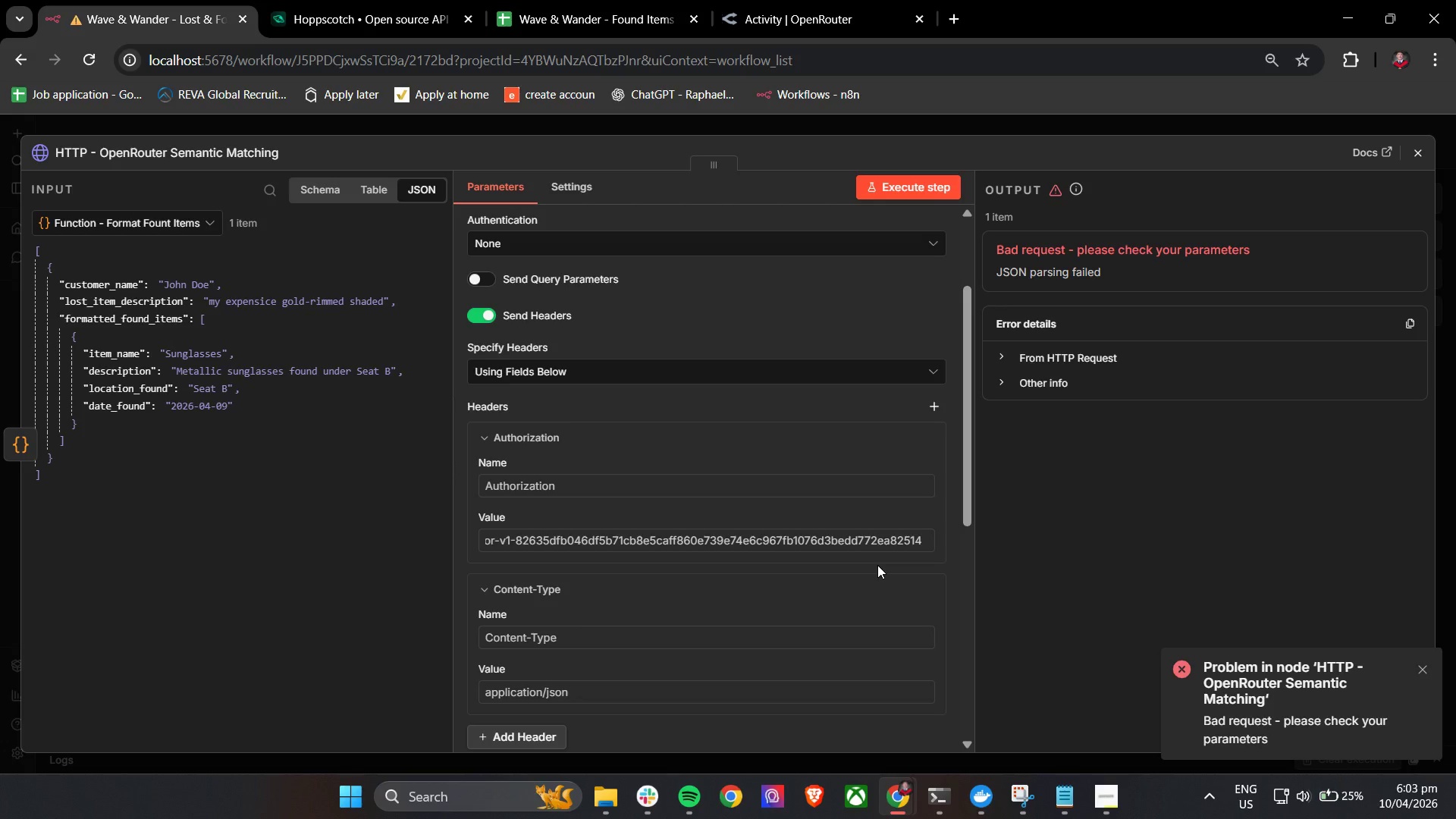 
wait(25.21)
 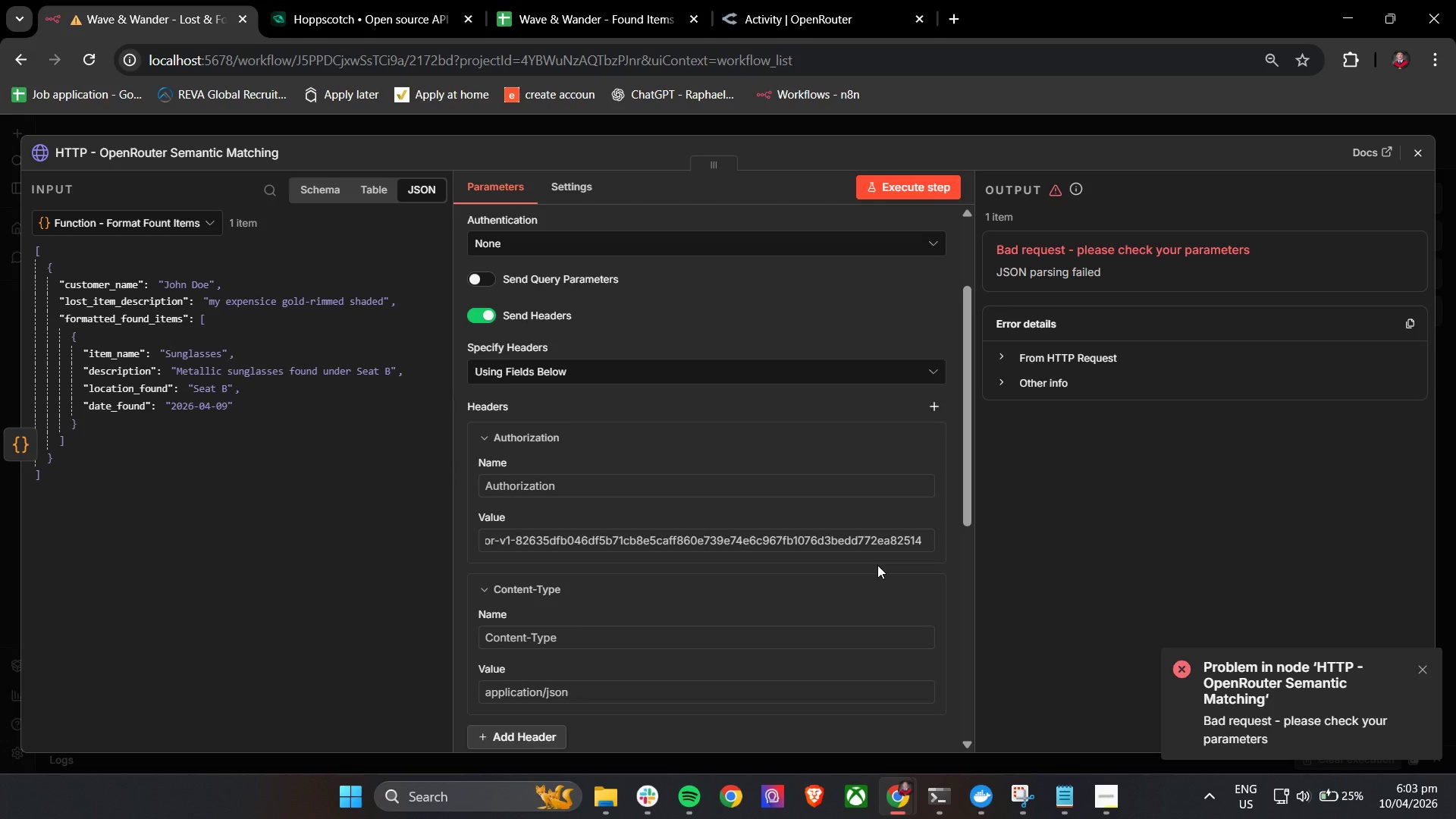 
scroll: coordinate [877, 565], scroll_direction: up, amount: 6.0
 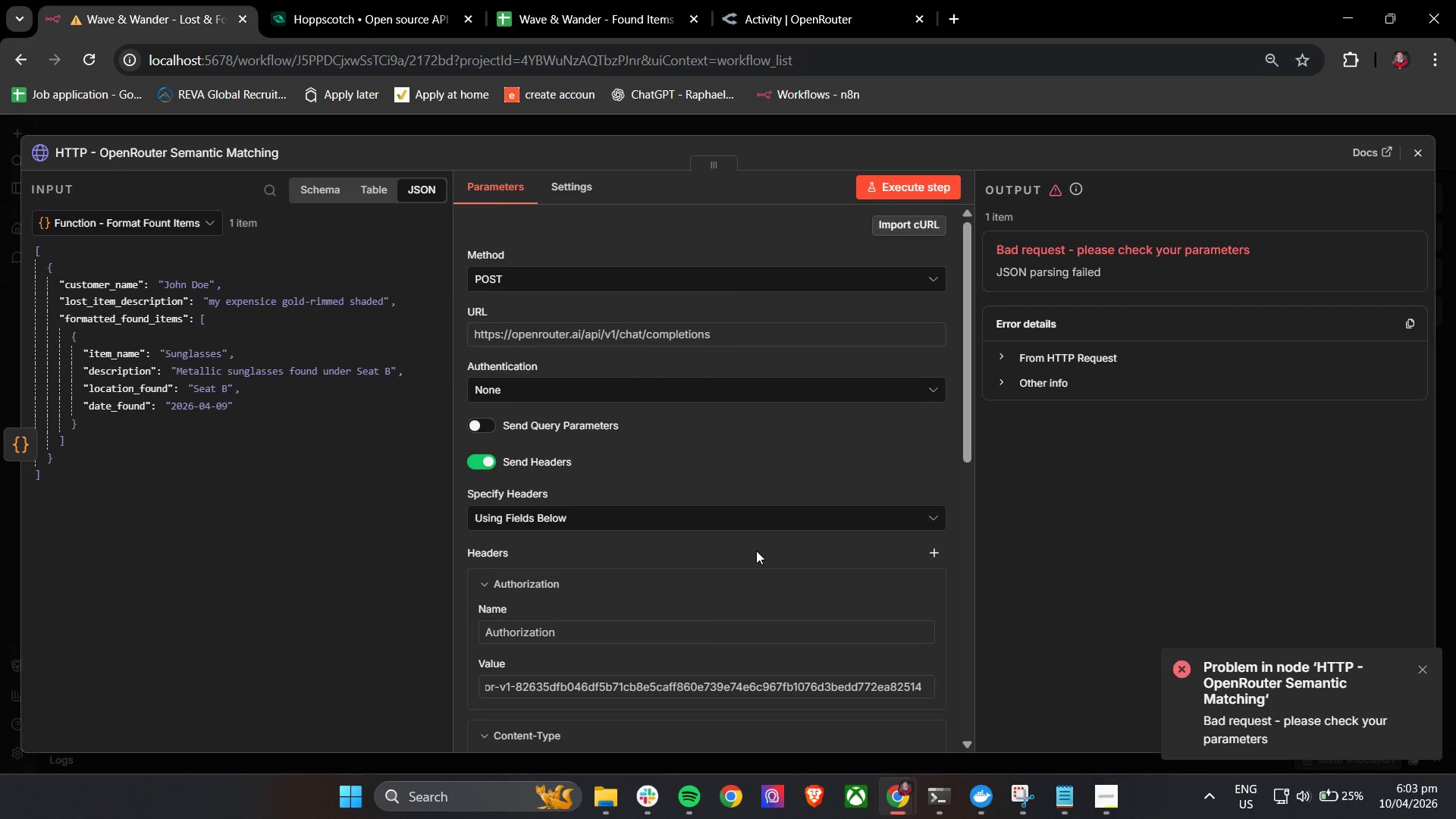 
left_click([802, 0])
 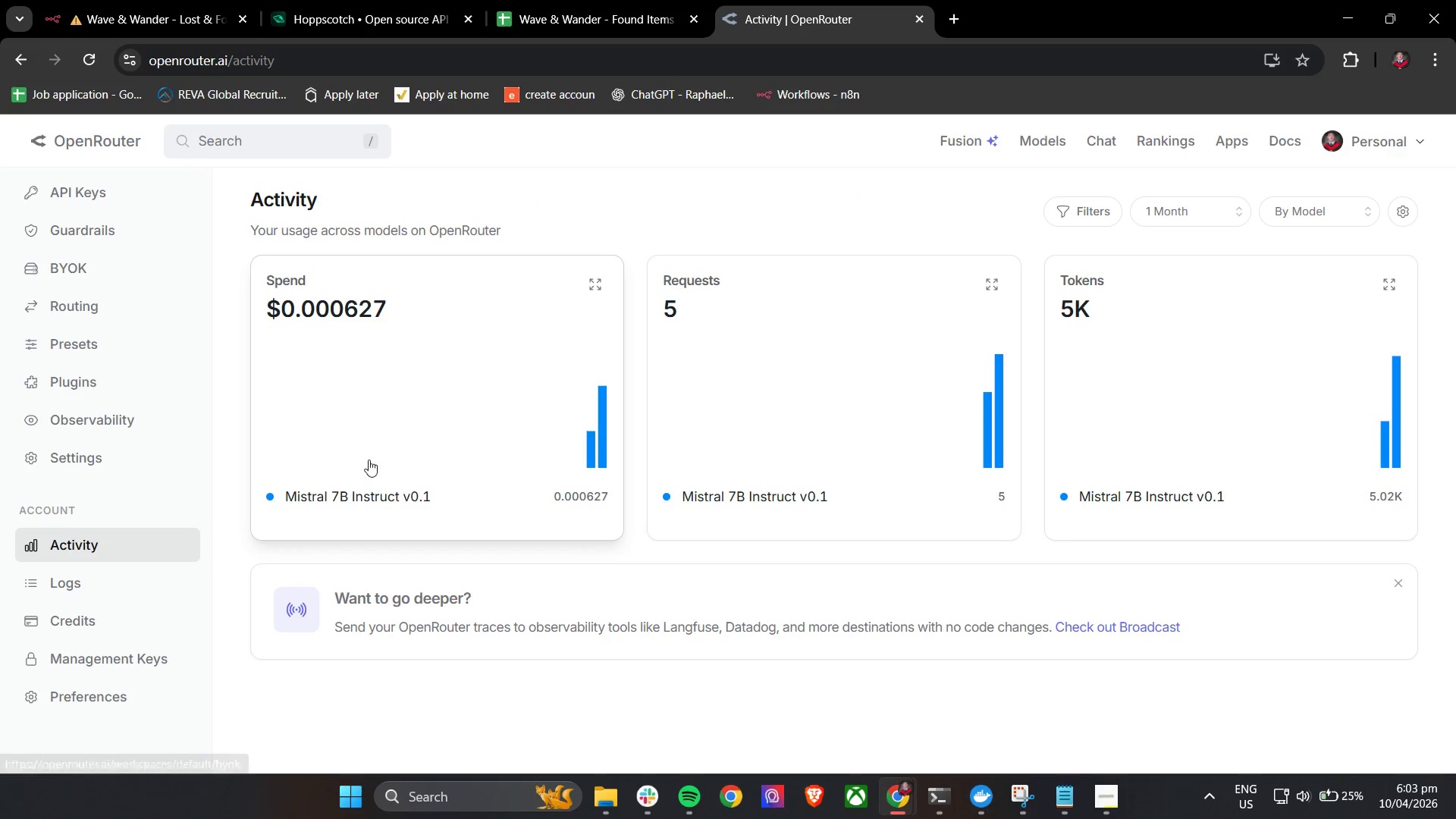 
left_click([148, 193])
 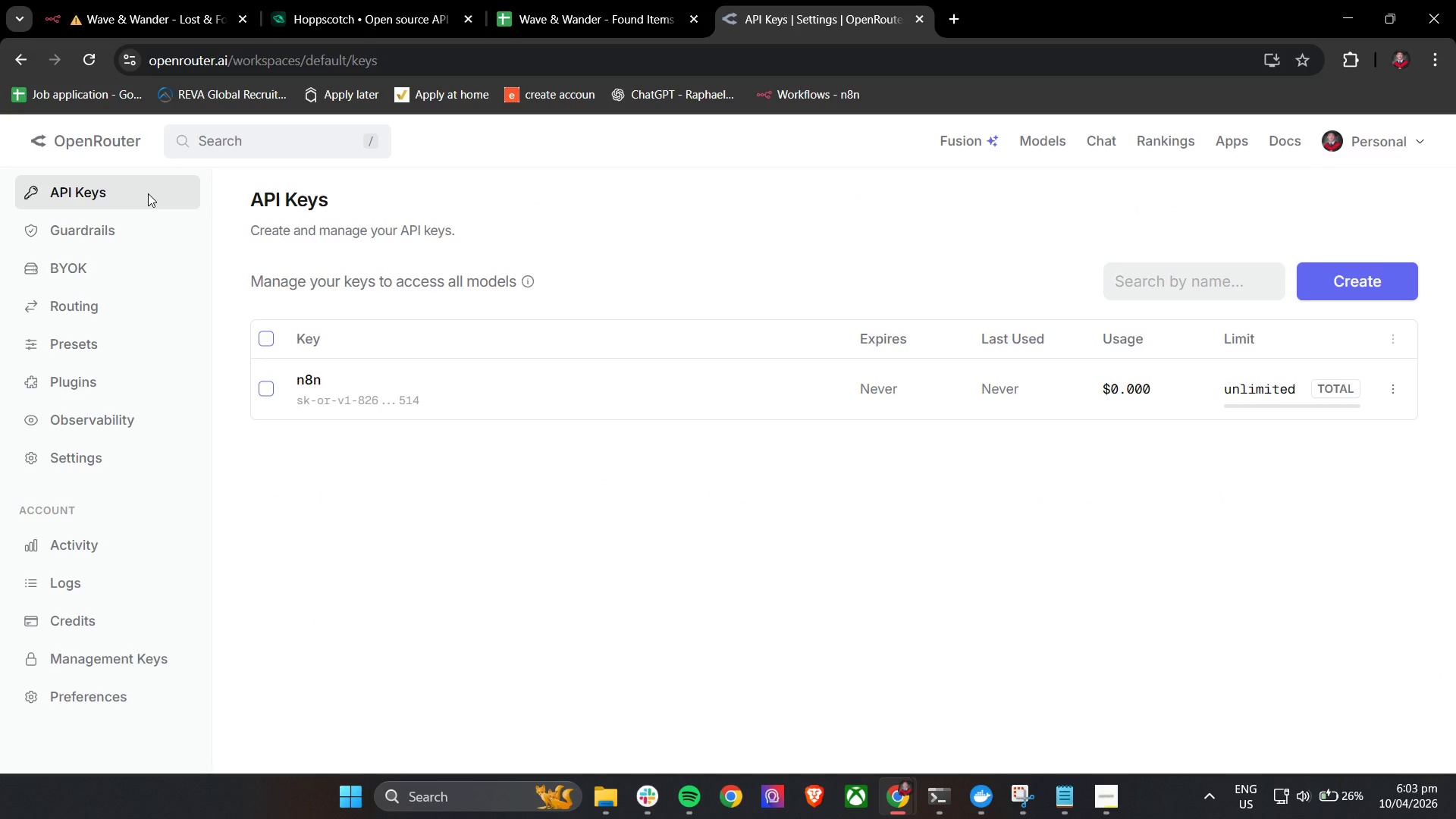 
wait(18.73)
 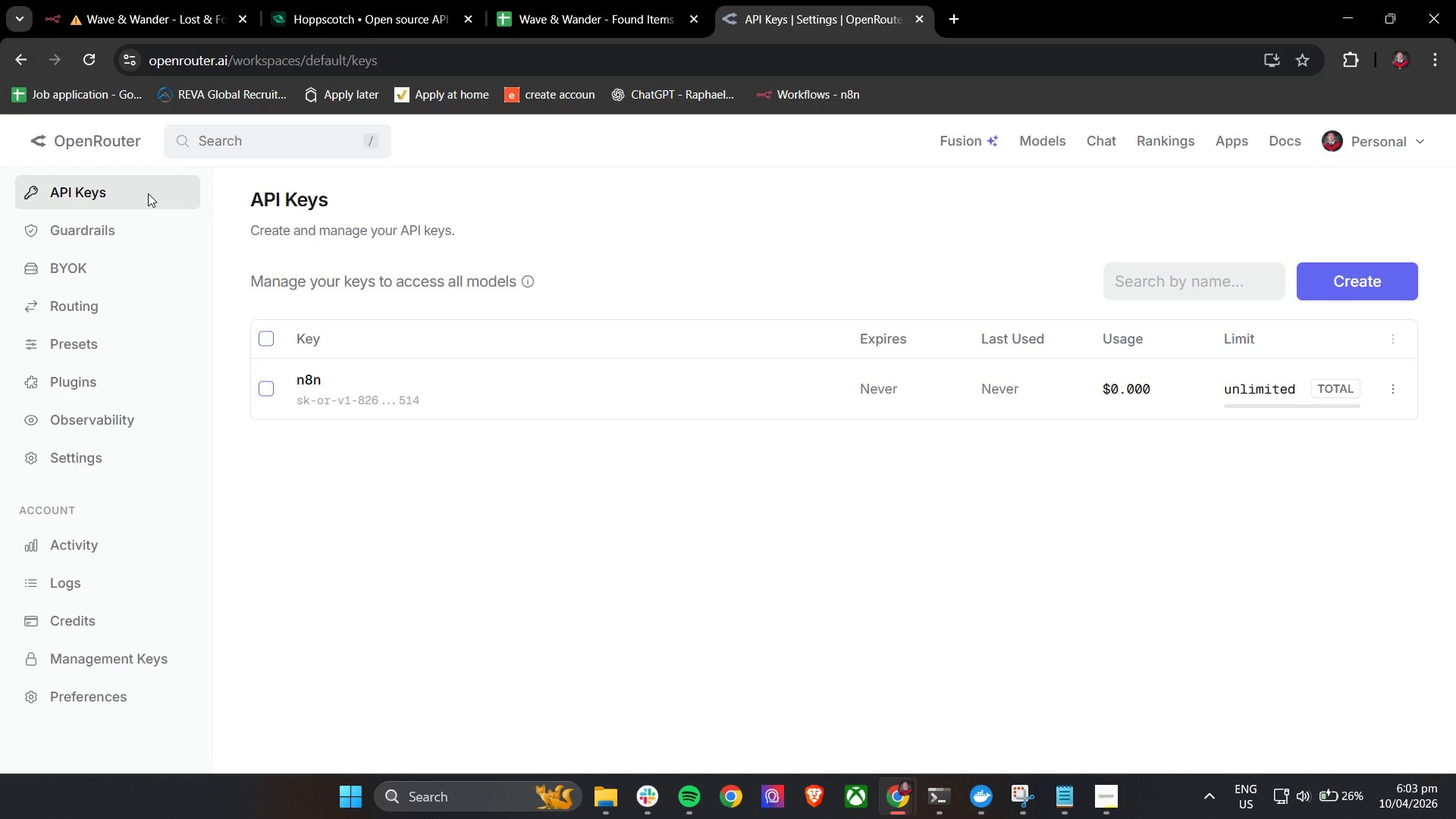 
left_click([162, 0])
 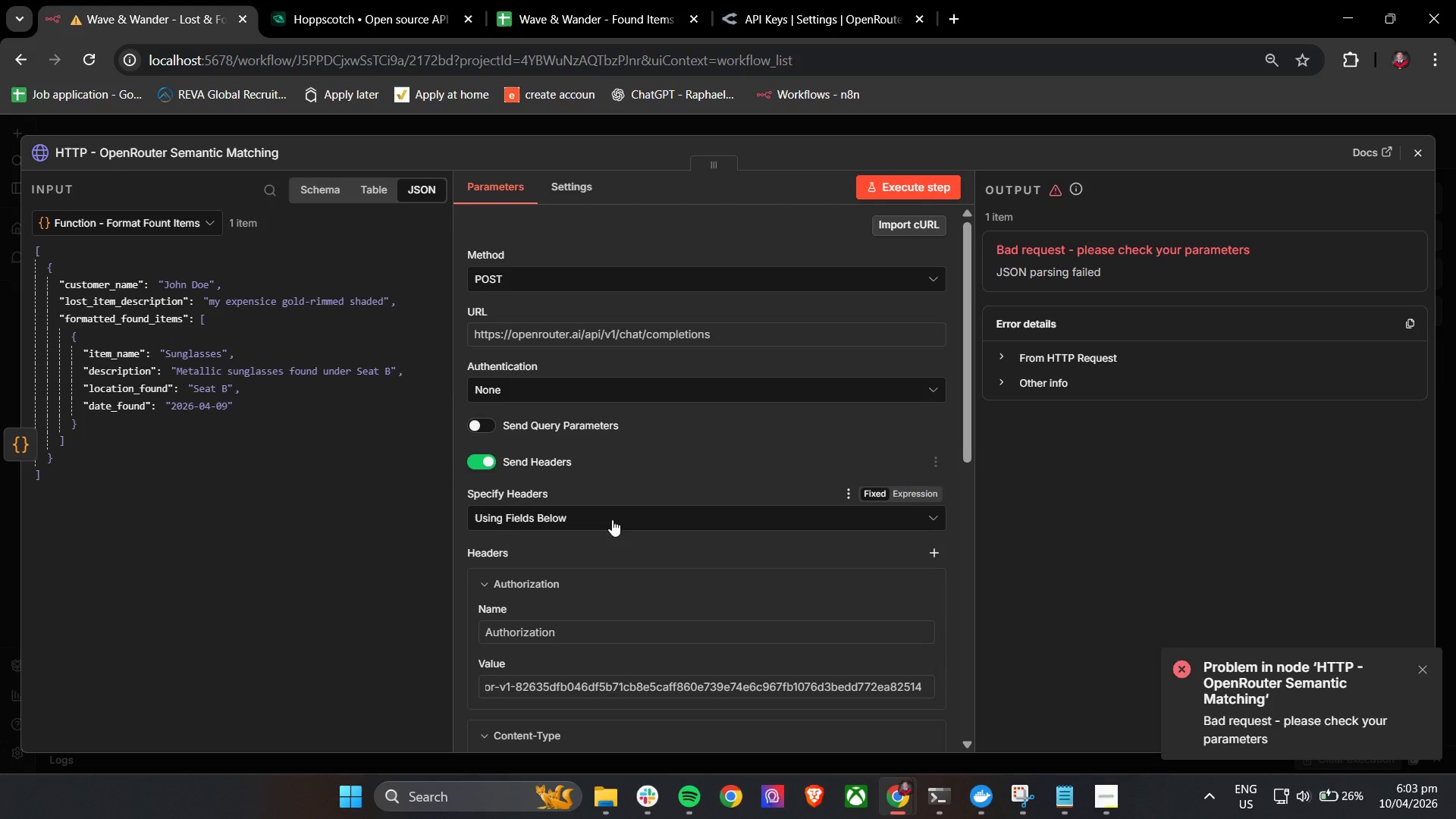 
scroll: coordinate [539, 598], scroll_direction: down, amount: 2.0
 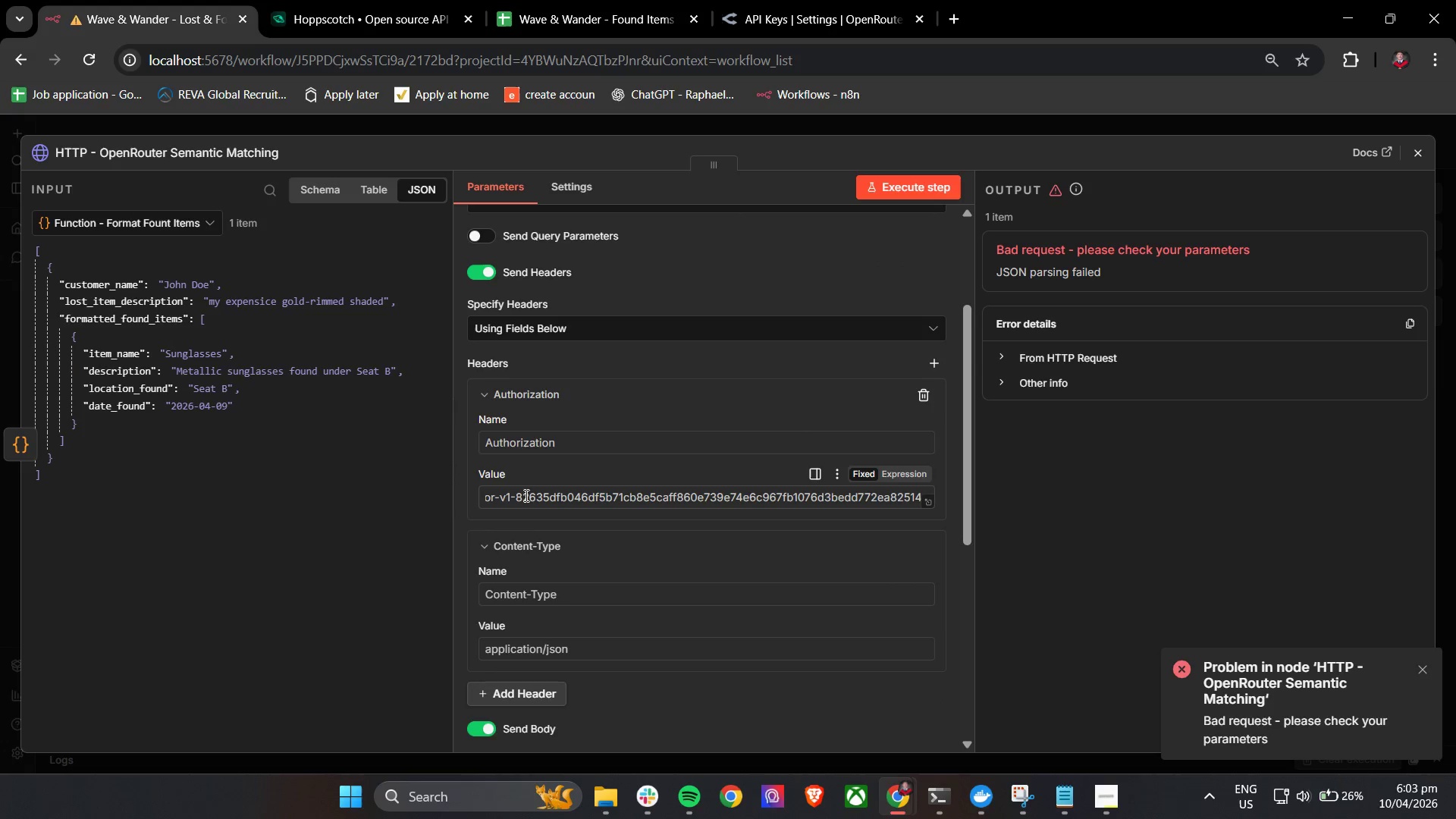 
hold_key(key=ShiftLeft, duration=1.48)
scroll: coordinate [525, 493], scroll_direction: up, amount: 8.0
 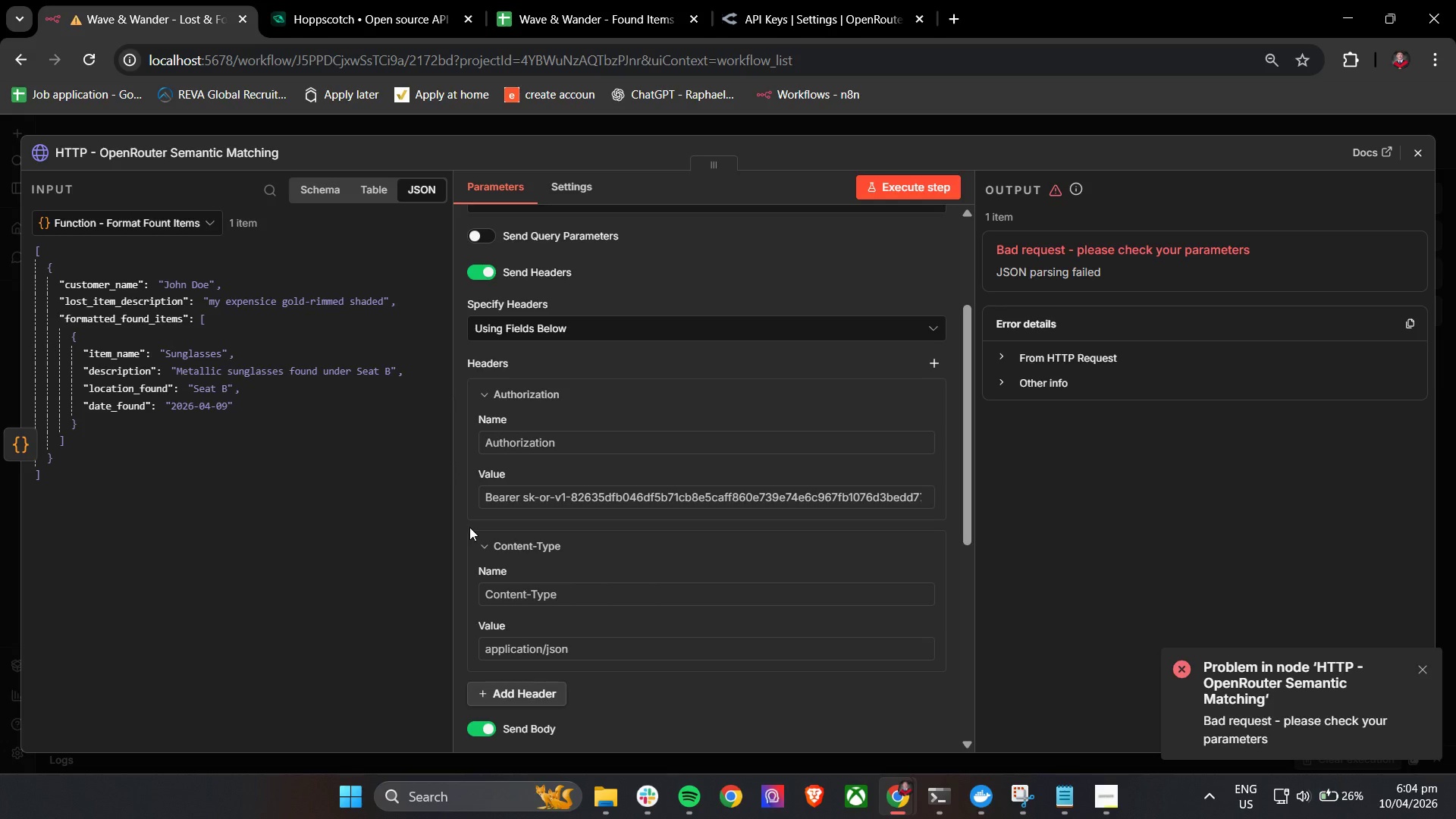 
wait(35.33)
 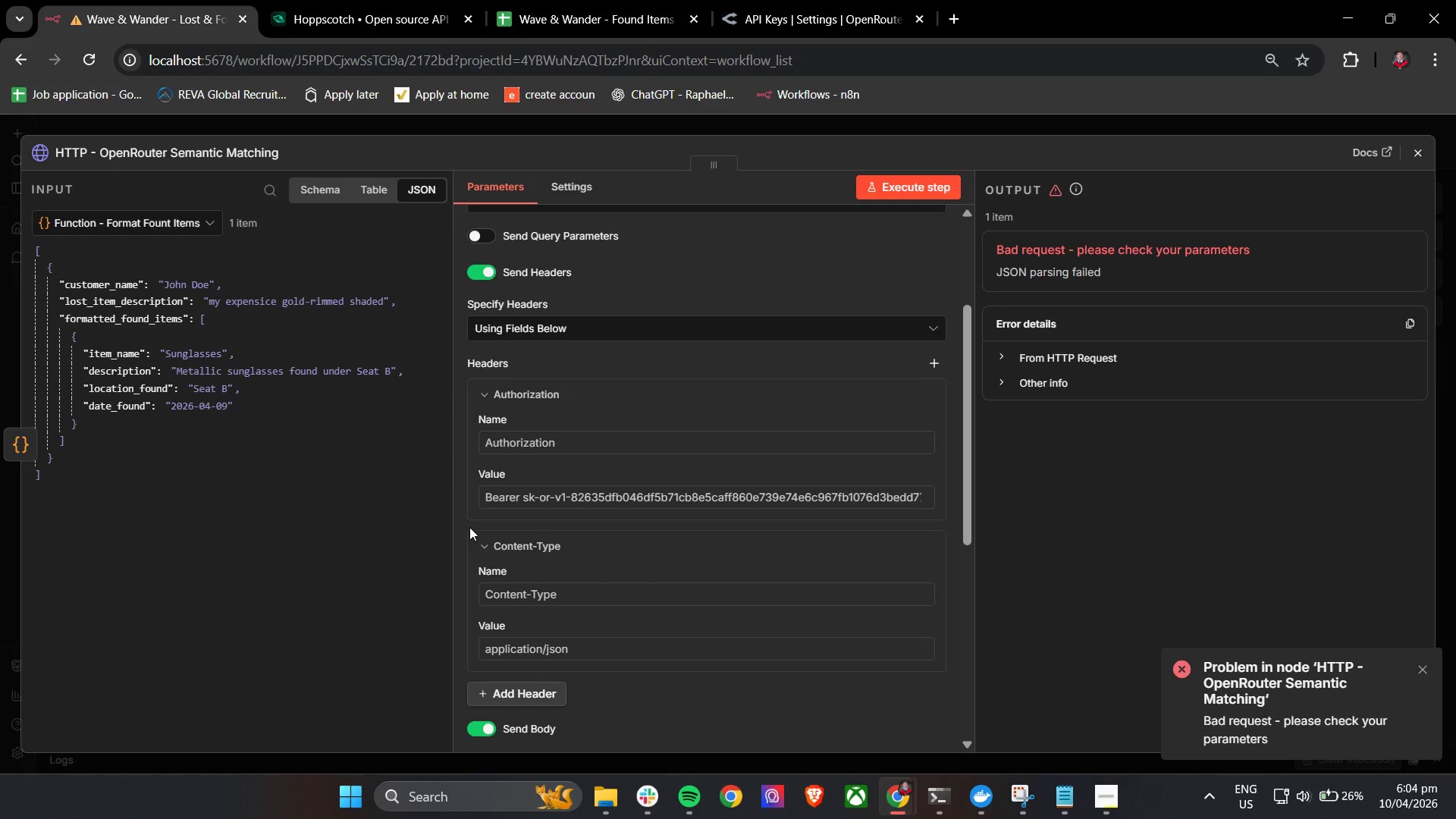 
scroll: coordinate [525, 489], scroll_direction: down, amount: 3.0
 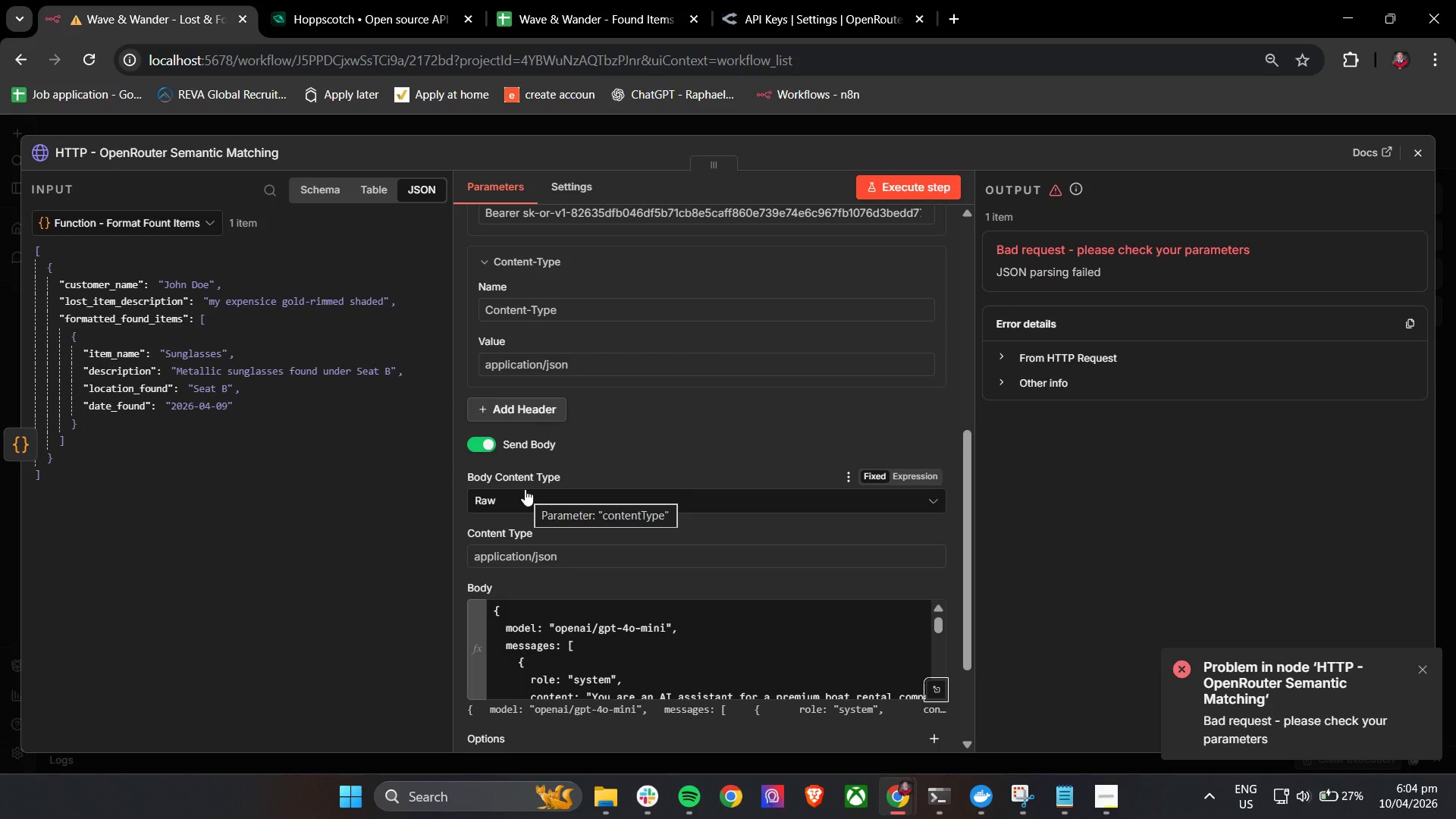 
wait(20.7)
 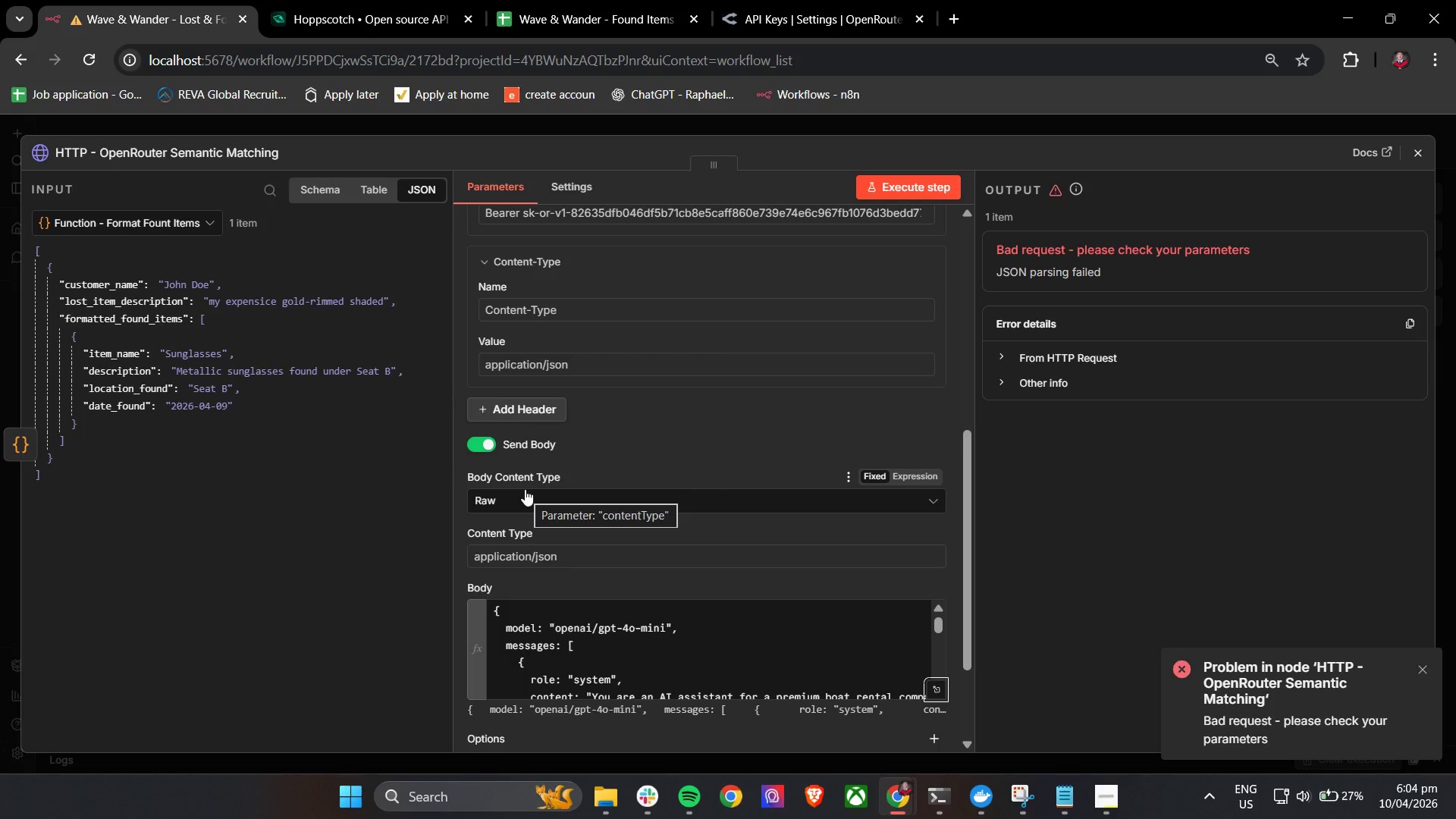 
left_click([659, 796])
 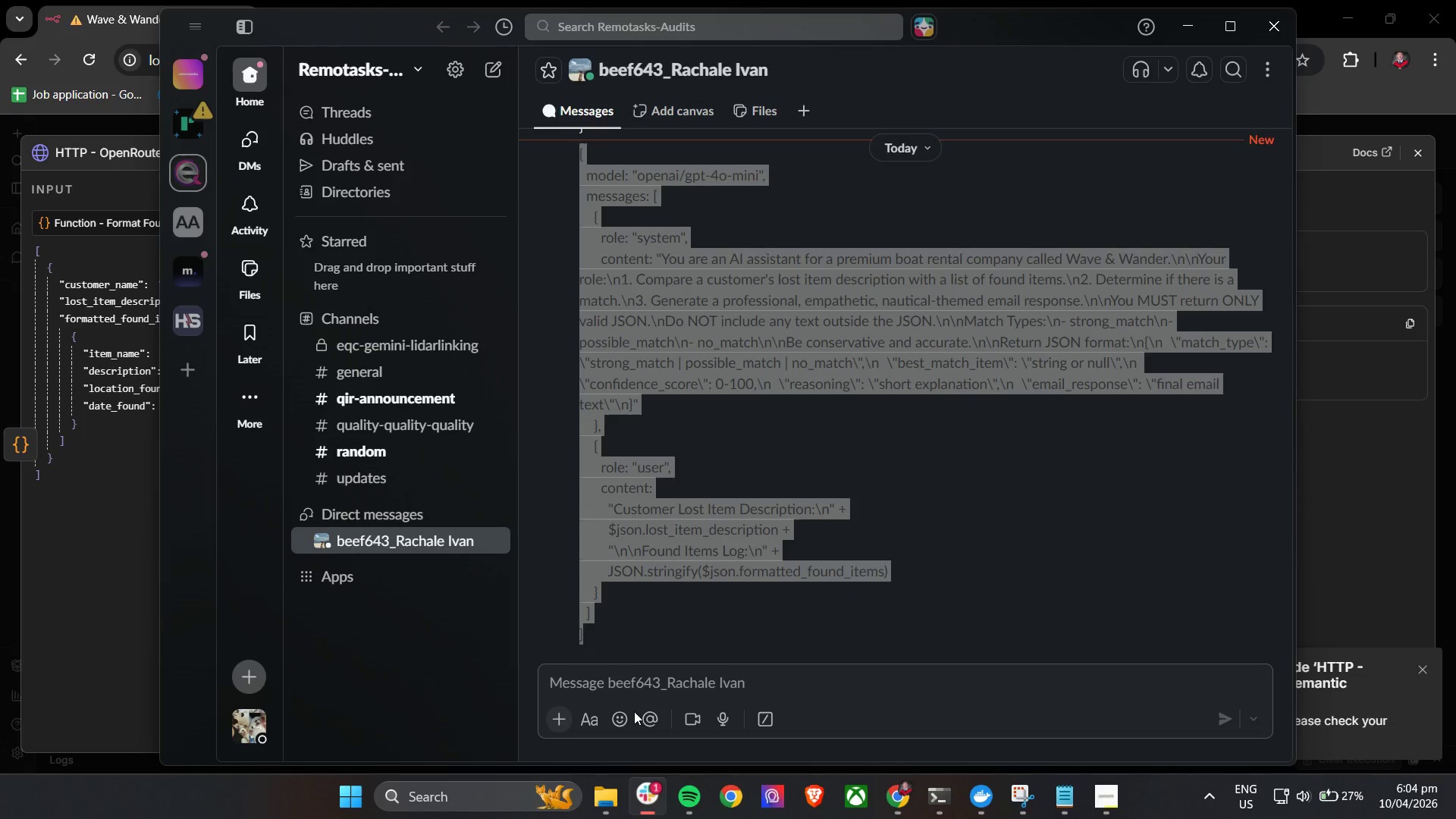 
left_click_drag(start_coordinate=[623, 644], to_coordinate=[574, 155])
 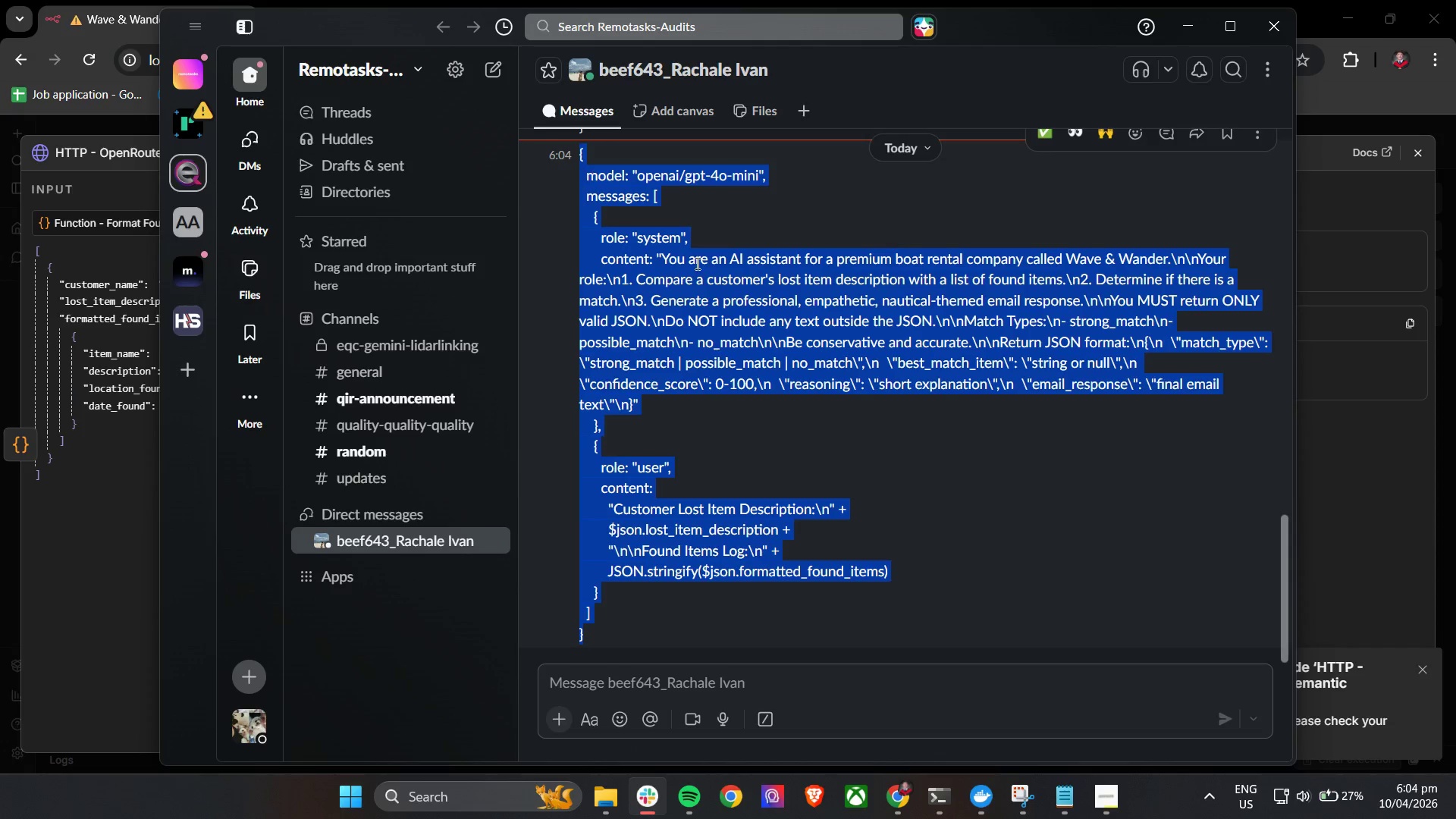 
scroll: coordinate [639, 595], scroll_direction: down, amount: 9.0
 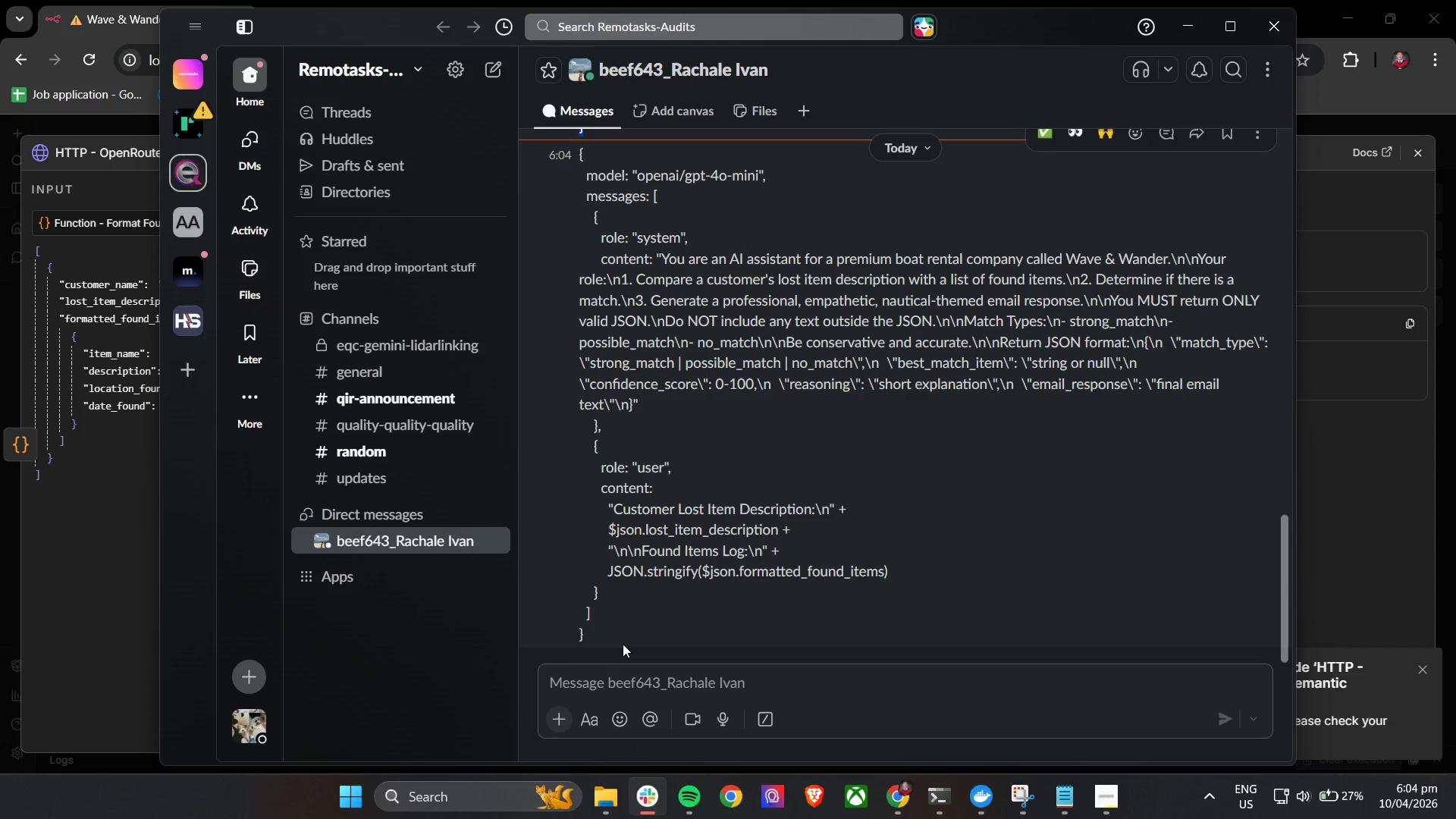 
key(Control+C)
 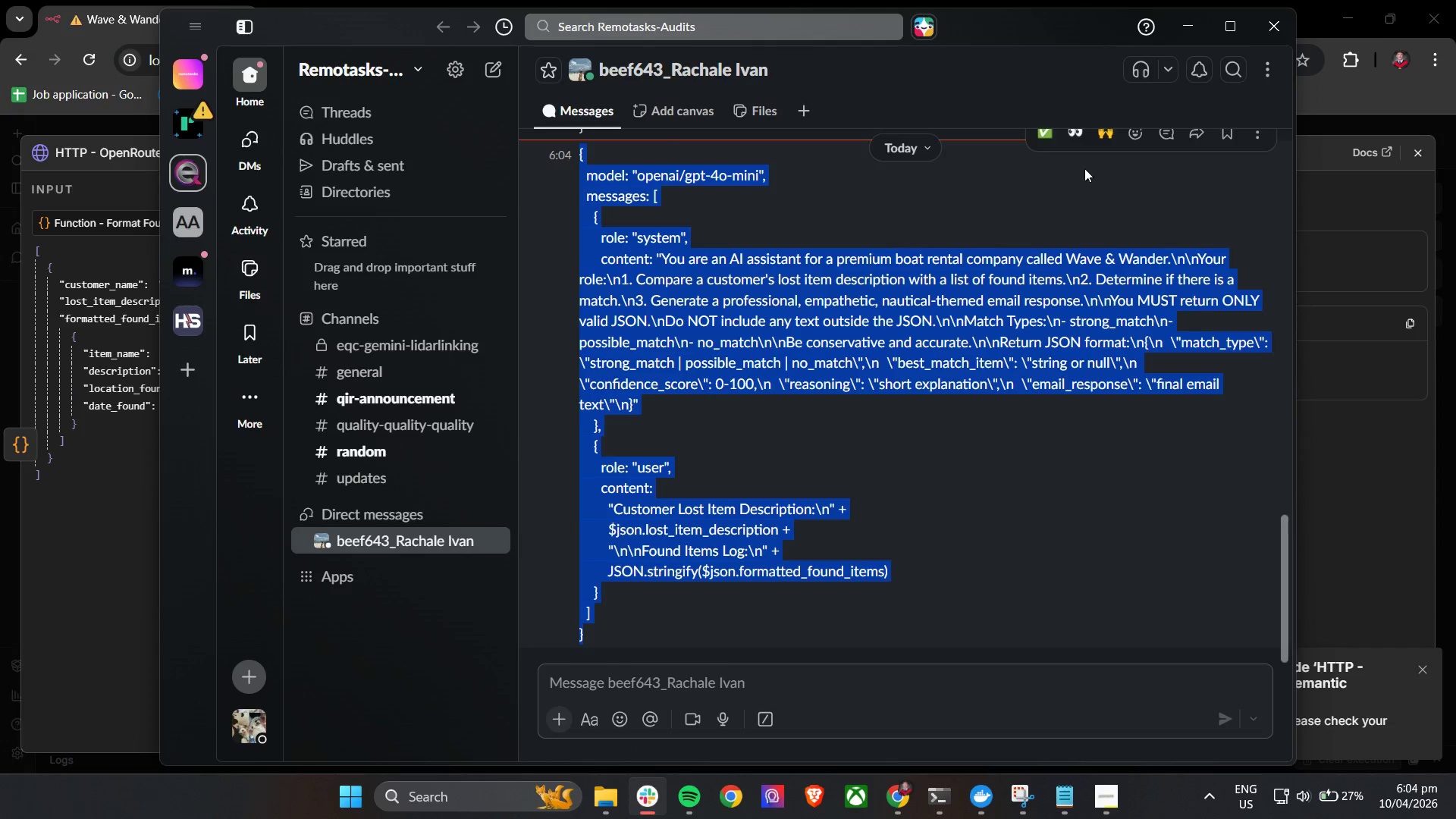 
key(Control+C)
 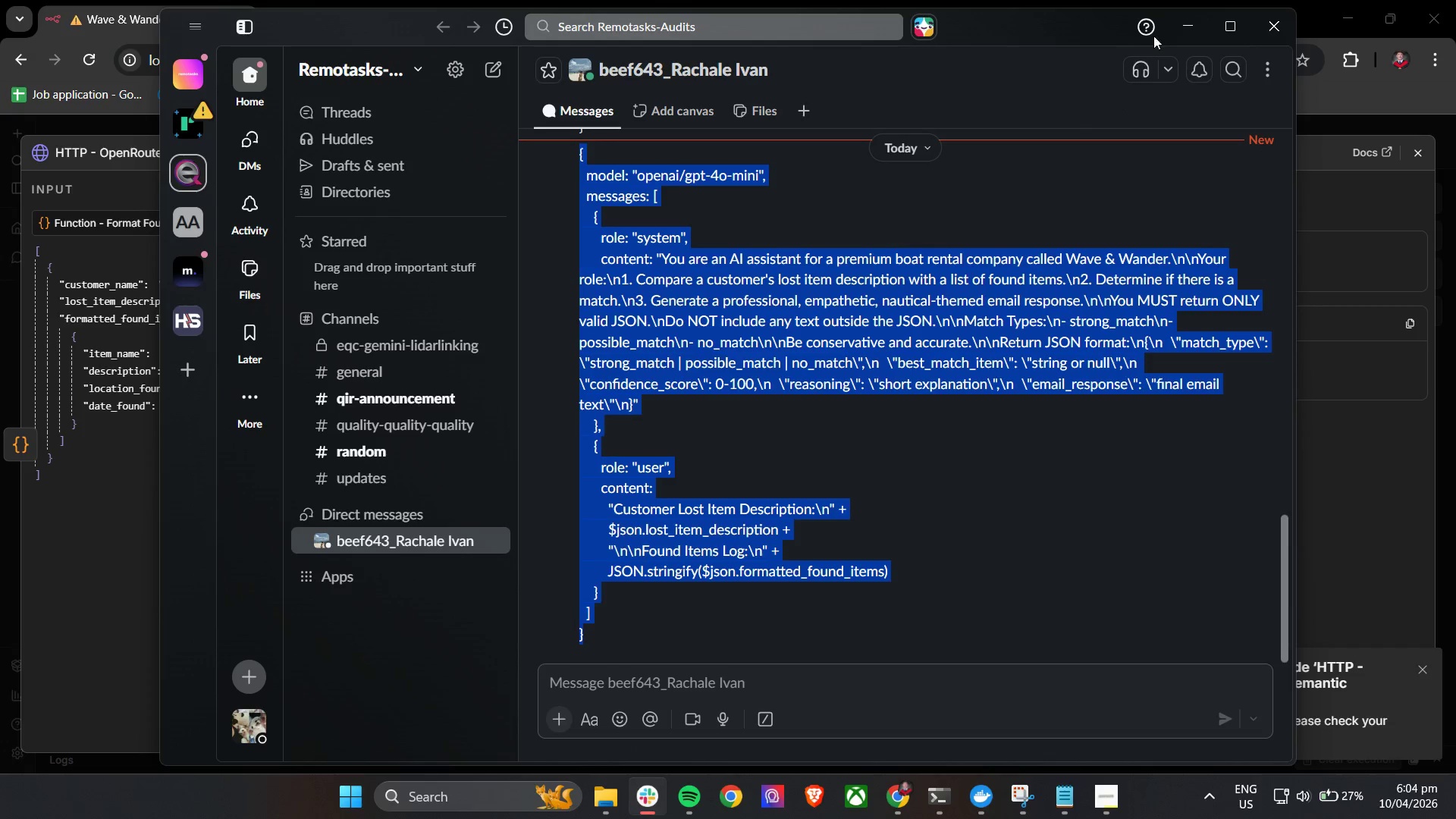 
key(Control+C)
 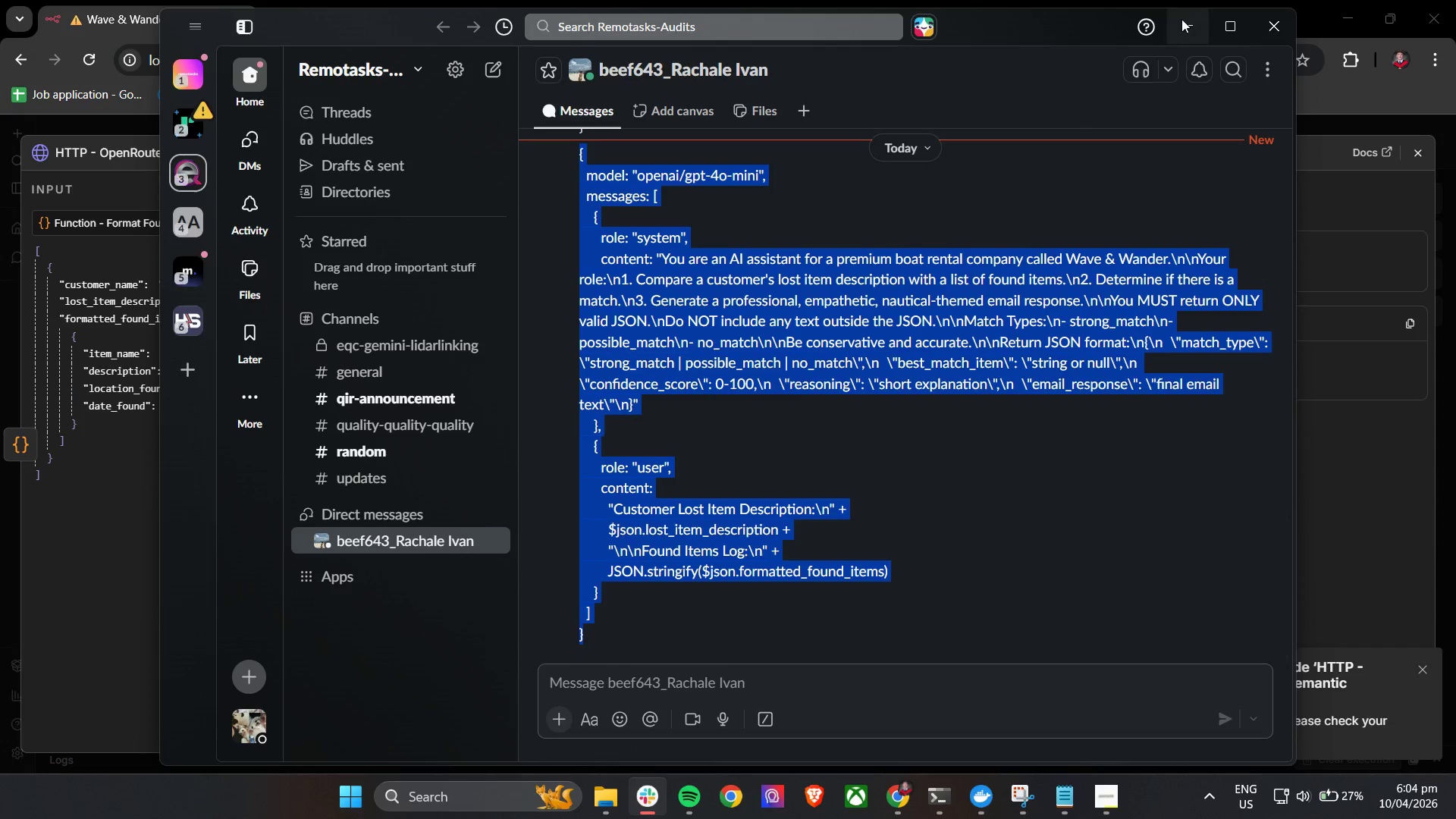 
key(Control+C)
 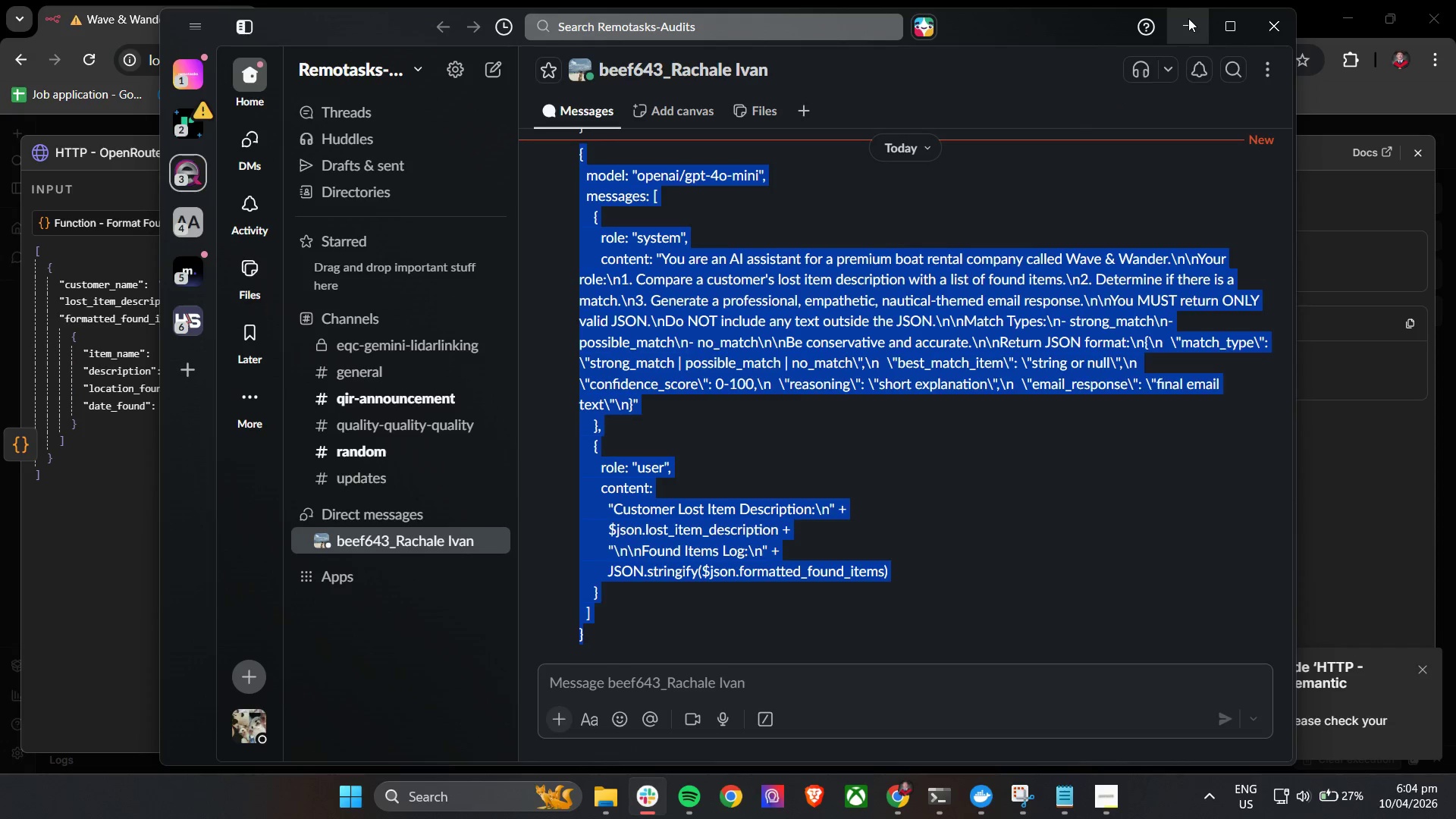 
key(Control+C)
 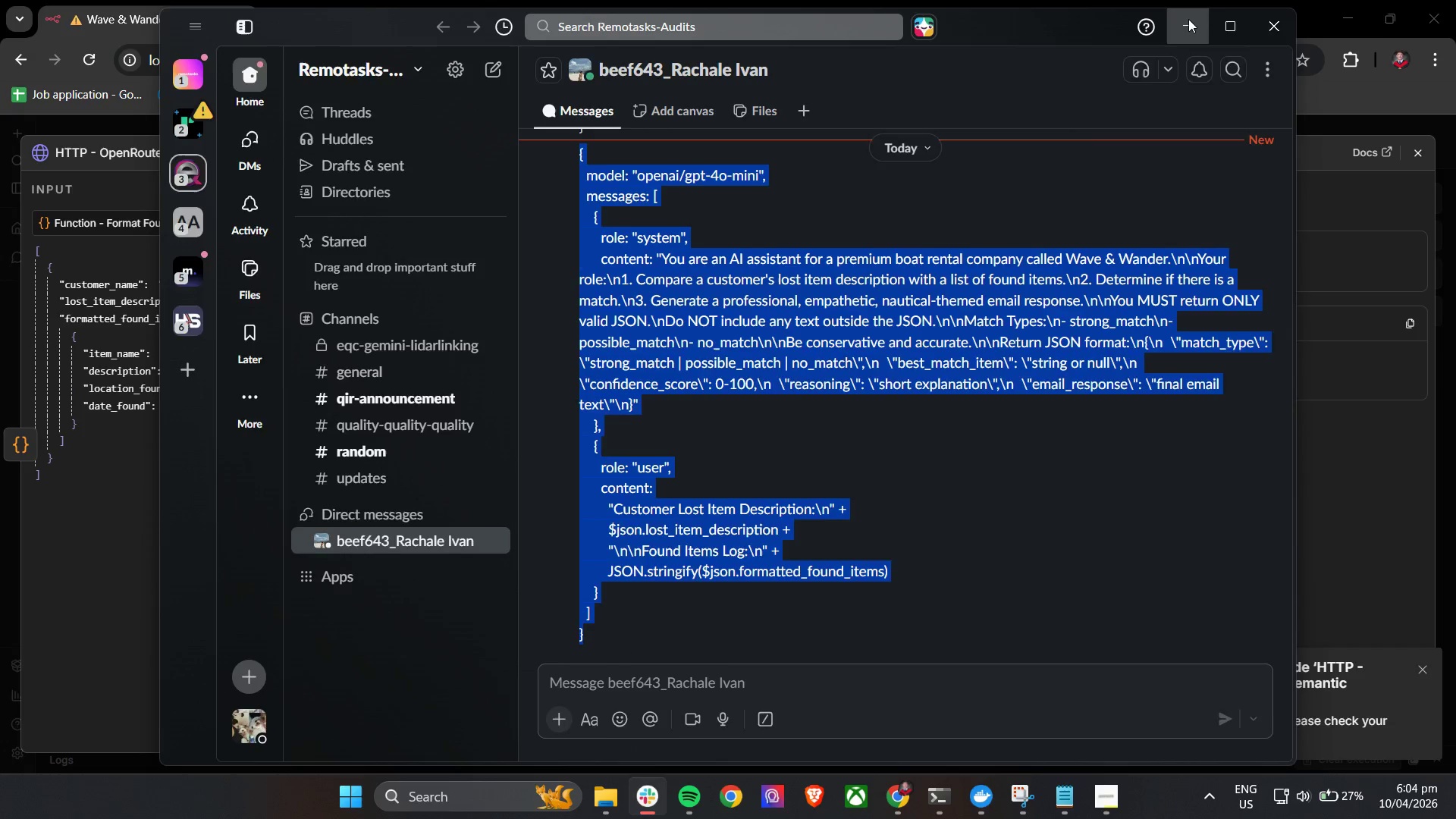 
left_click([1188, 19])
 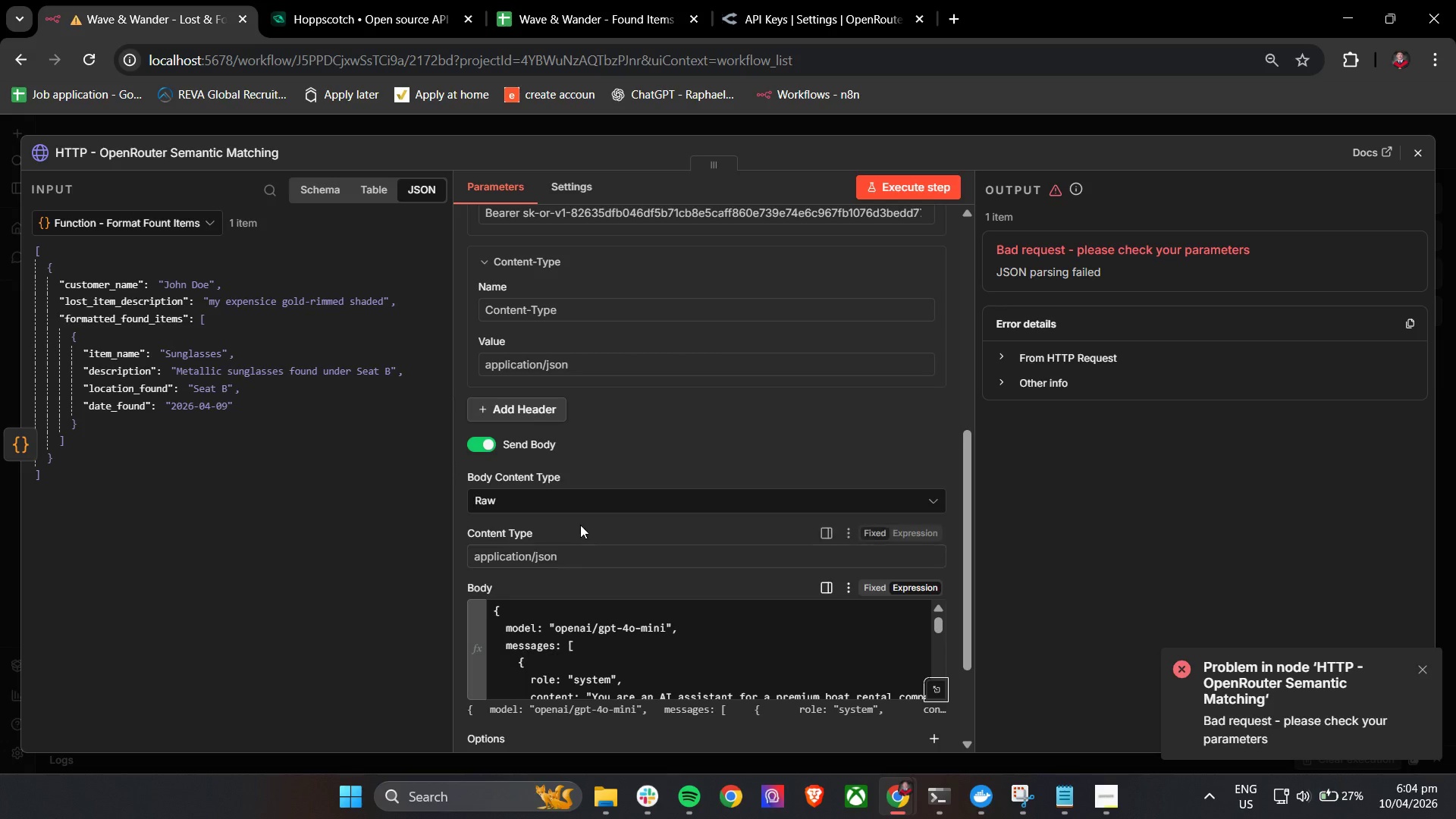 
left_click([576, 494])
 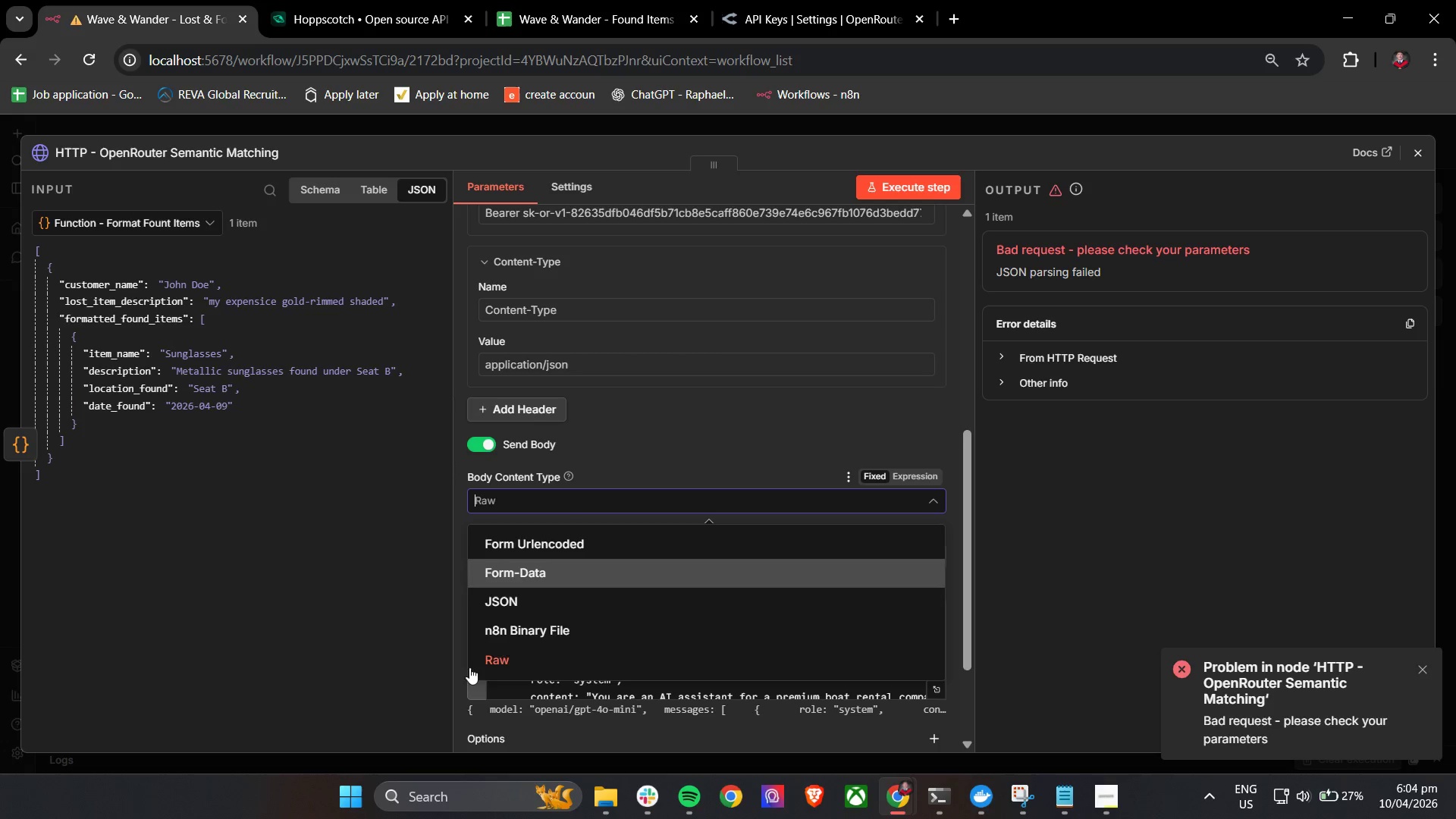 
left_click([502, 661])
 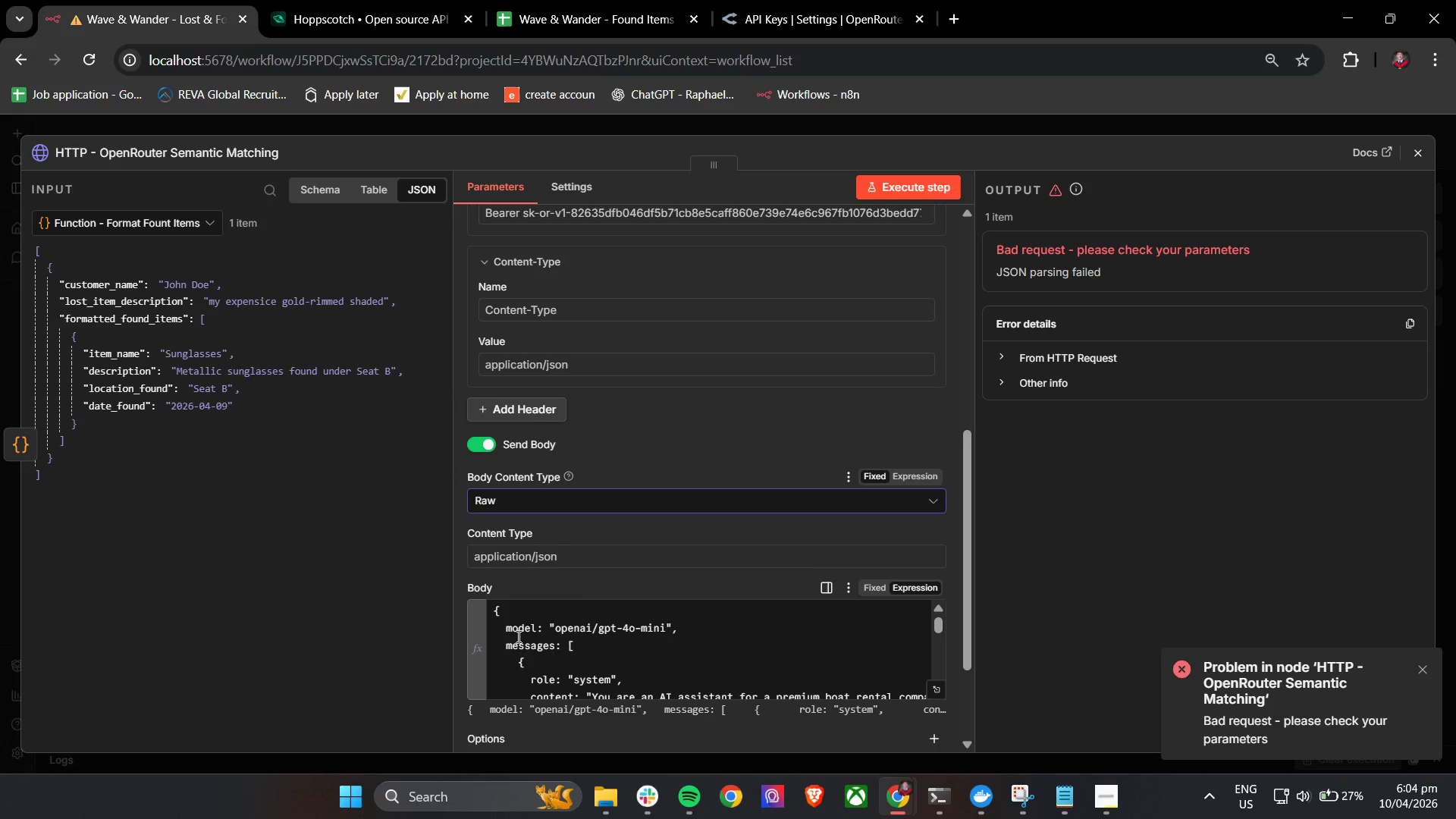 
scroll: coordinate [597, 648], scroll_direction: down, amount: 8.0
 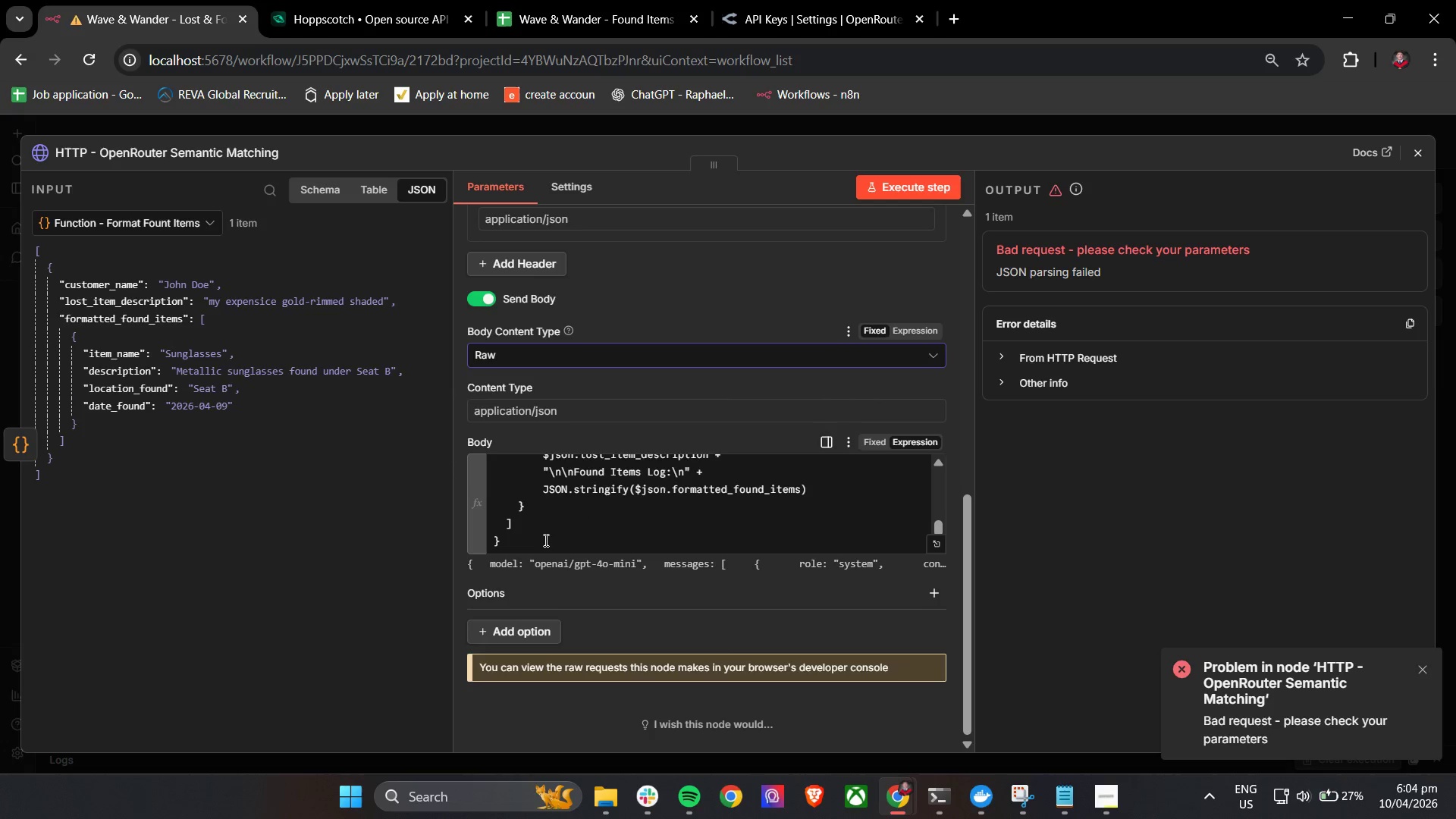 
left_click_drag(start_coordinate=[541, 541], to_coordinate=[426, 410])
 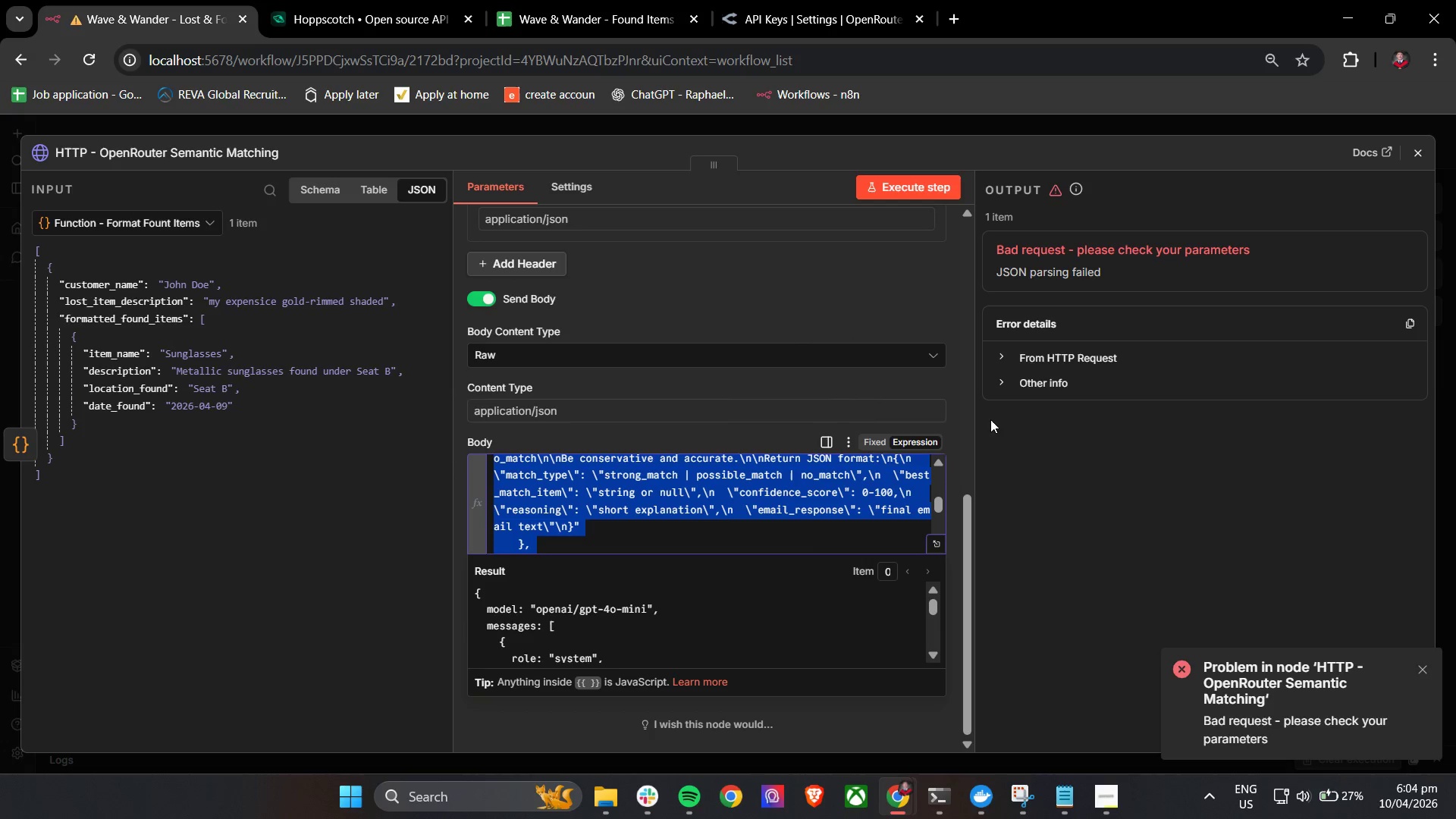 
scroll: coordinate [925, 421], scroll_direction: up, amount: 1.0
 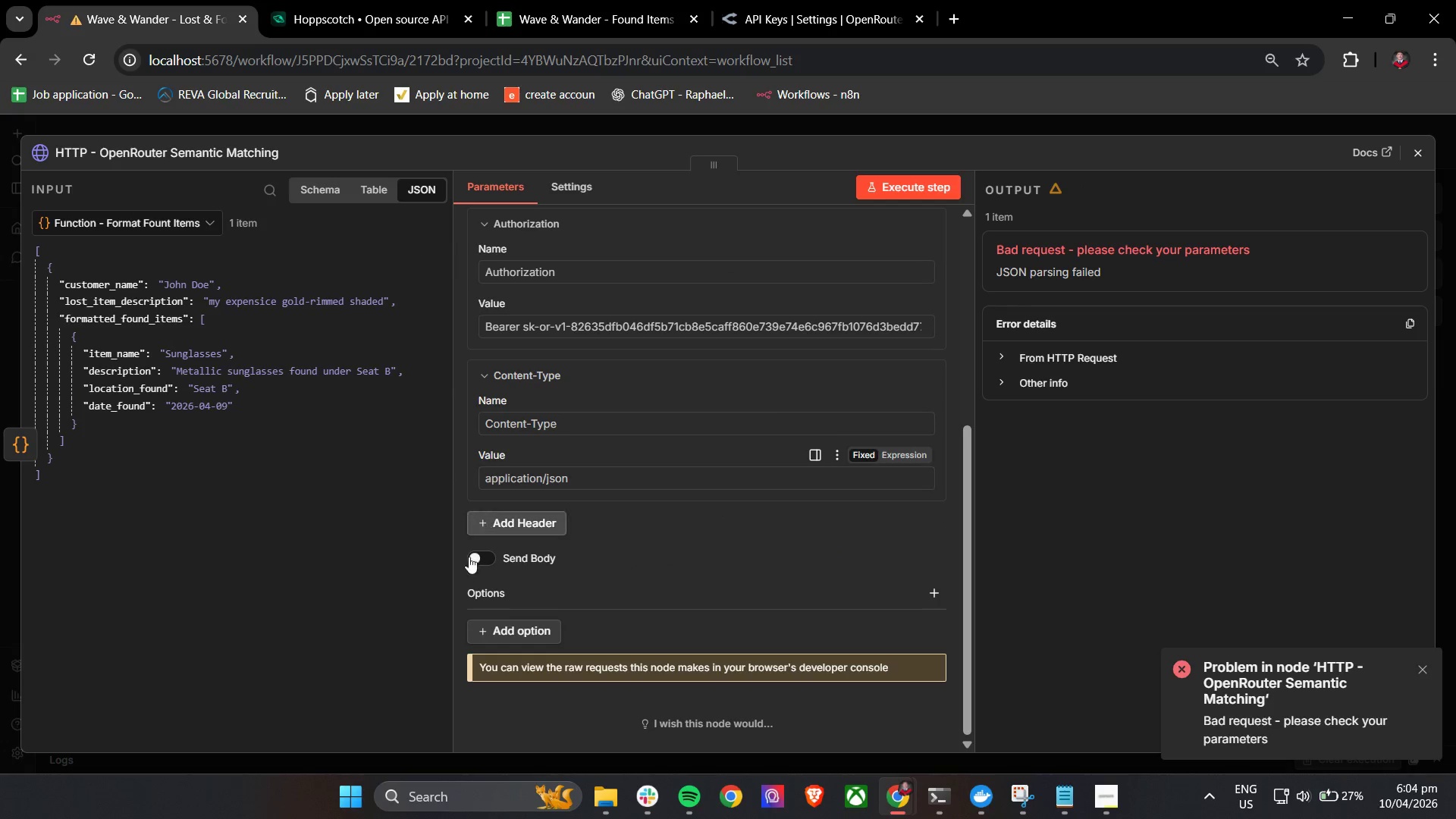 
left_click([481, 553])
 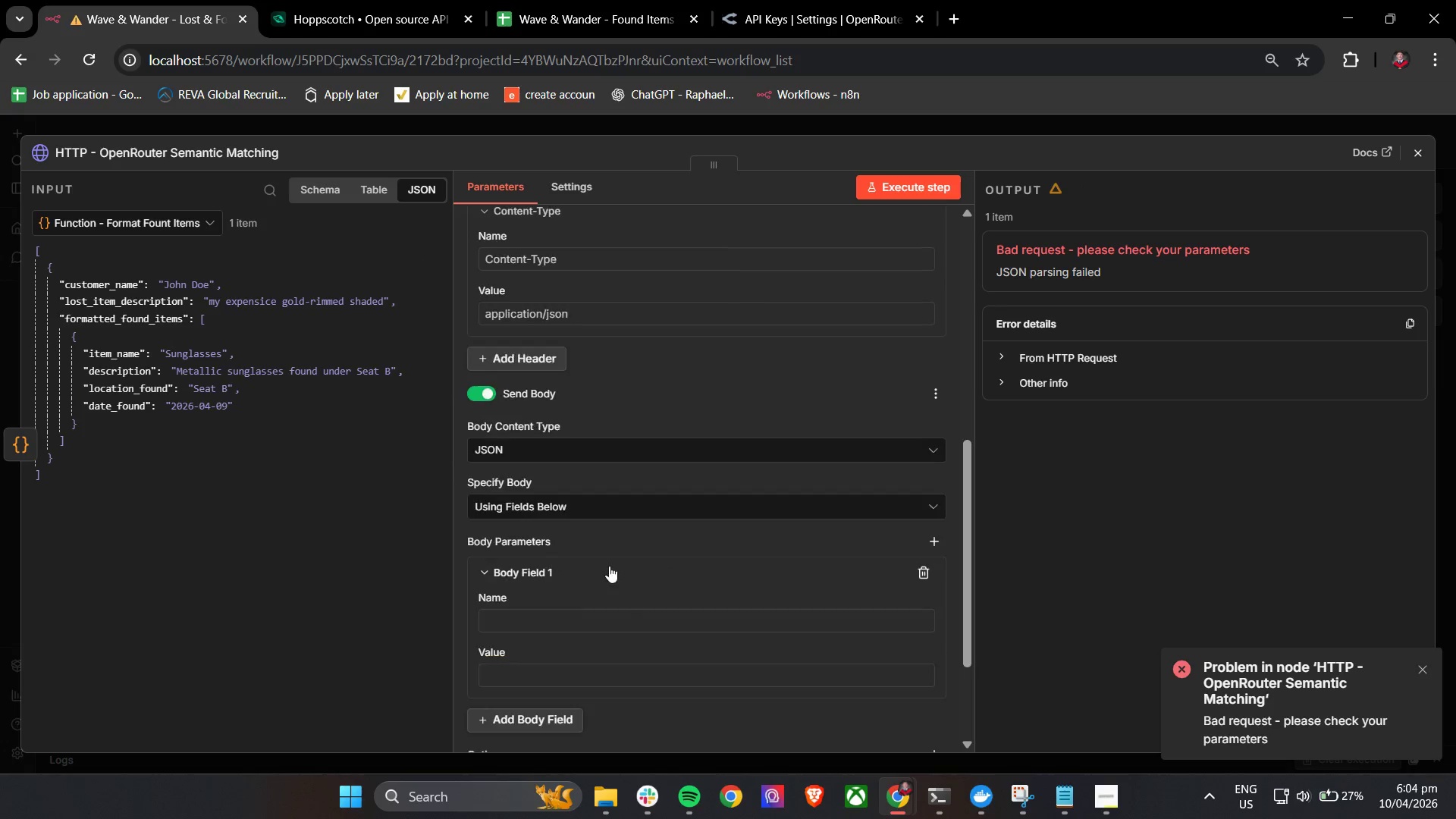 
left_click([554, 455])
 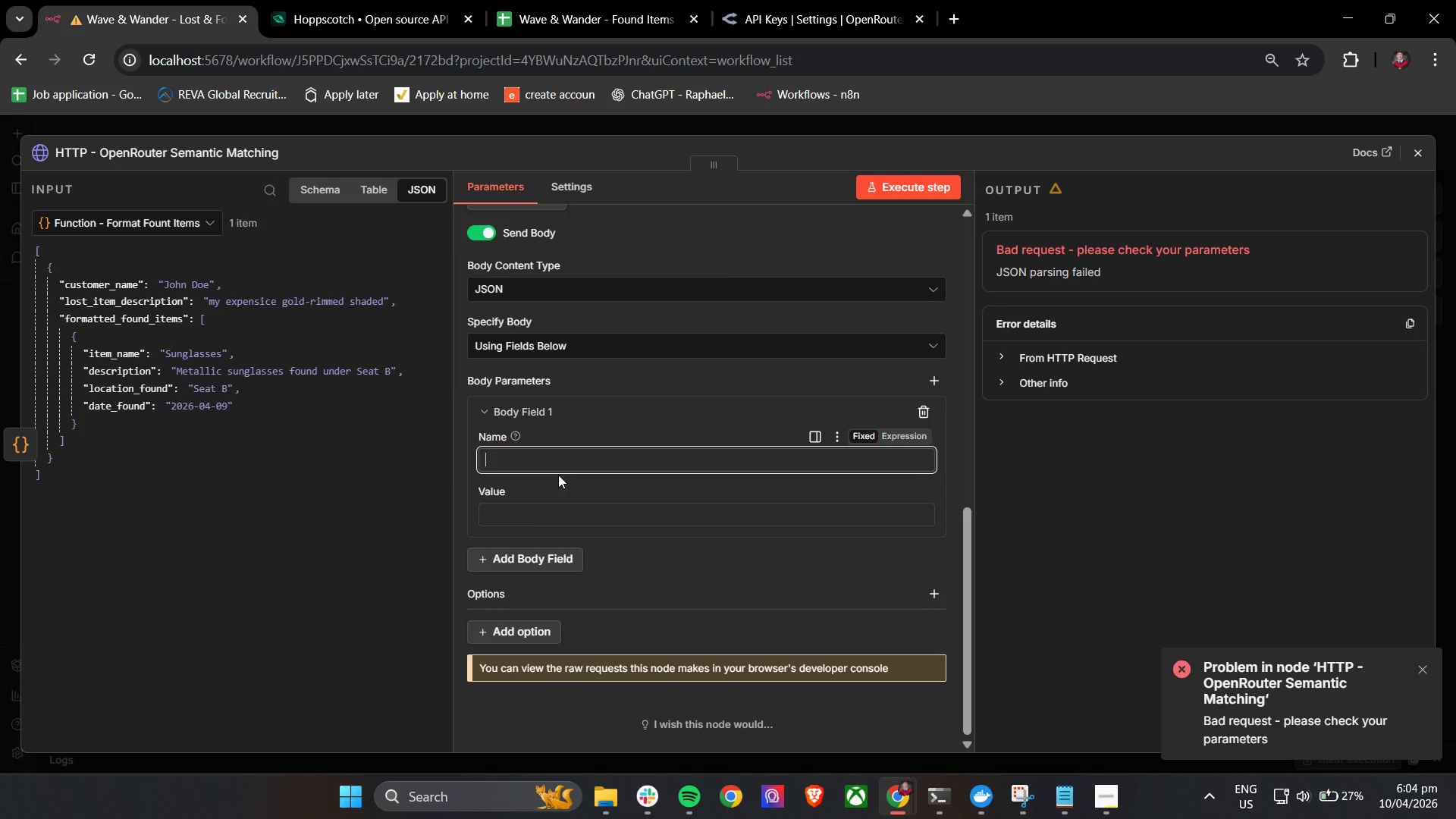 
scroll: coordinate [637, 564], scroll_direction: down, amount: 2.0
 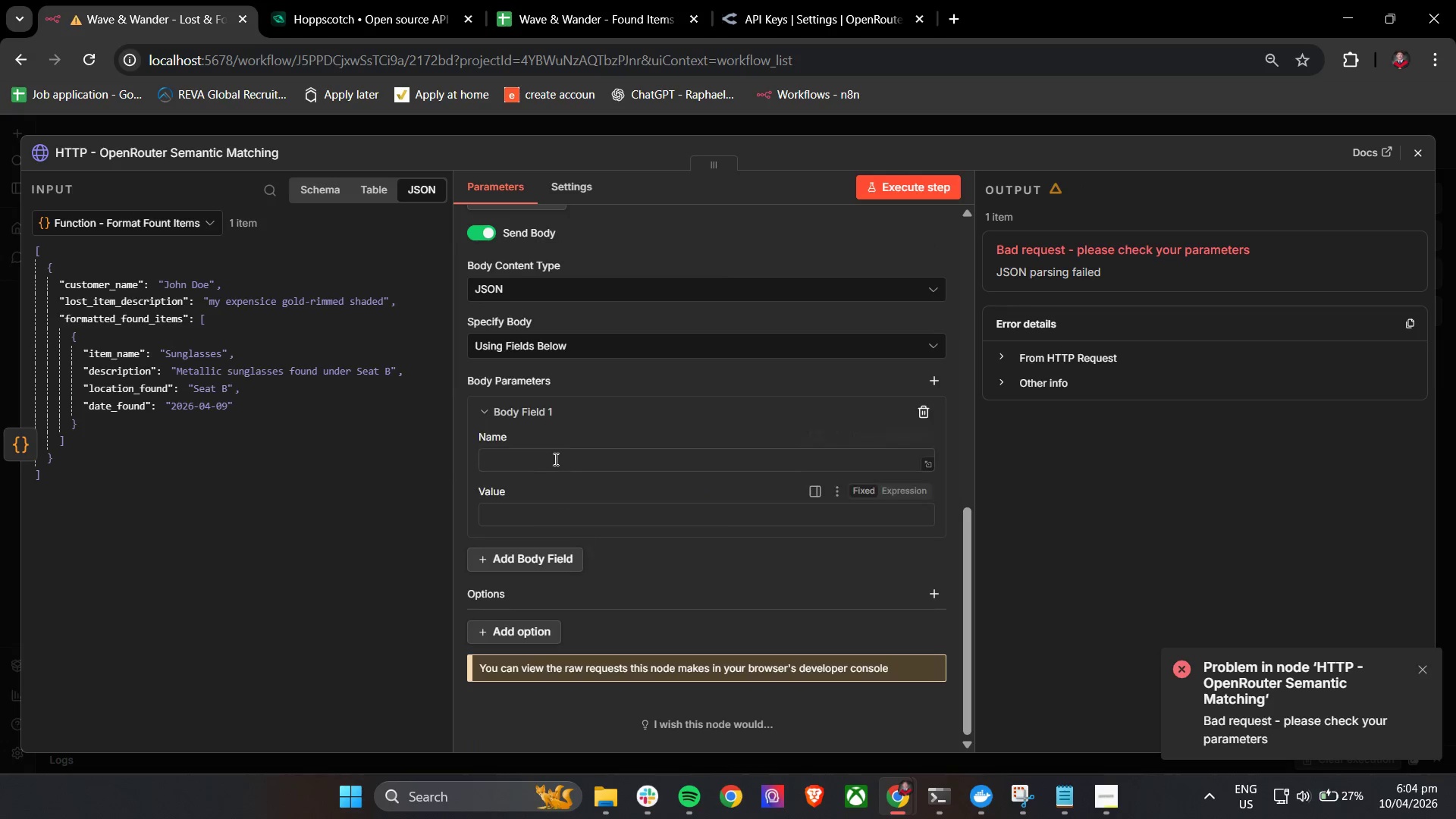 
left_click([563, 353])
 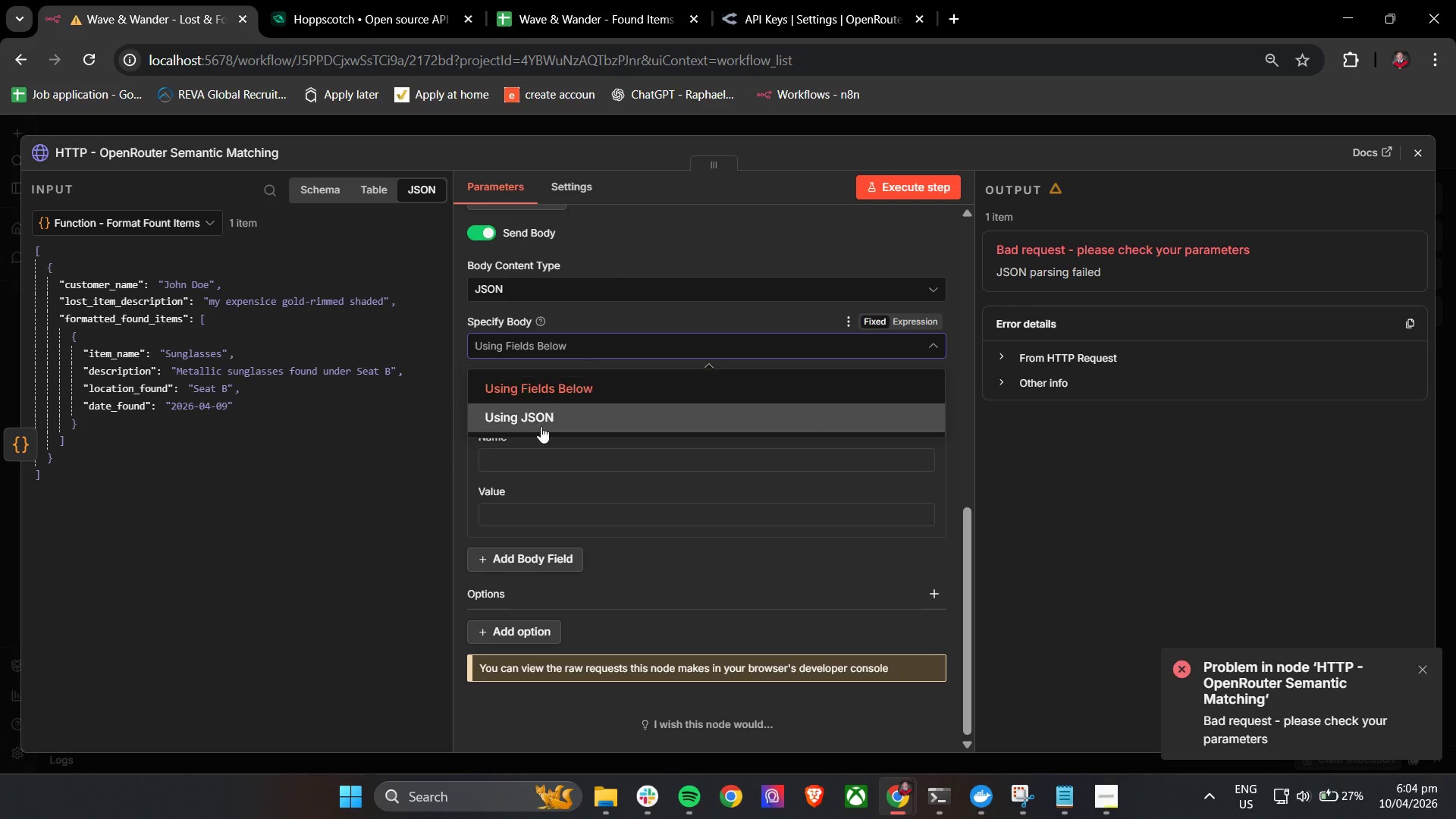 
left_click([541, 426])
 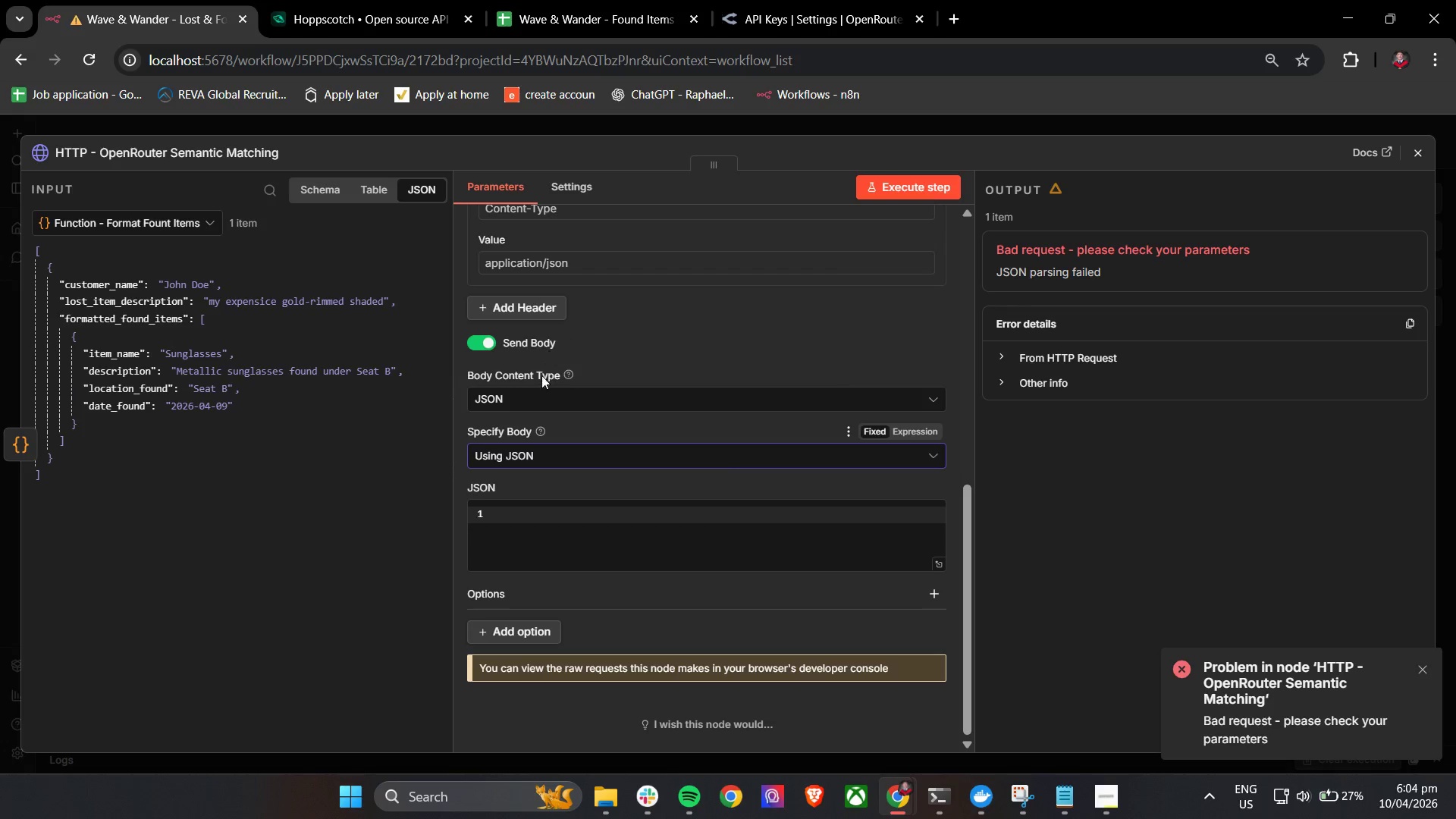 
left_click([529, 407])
 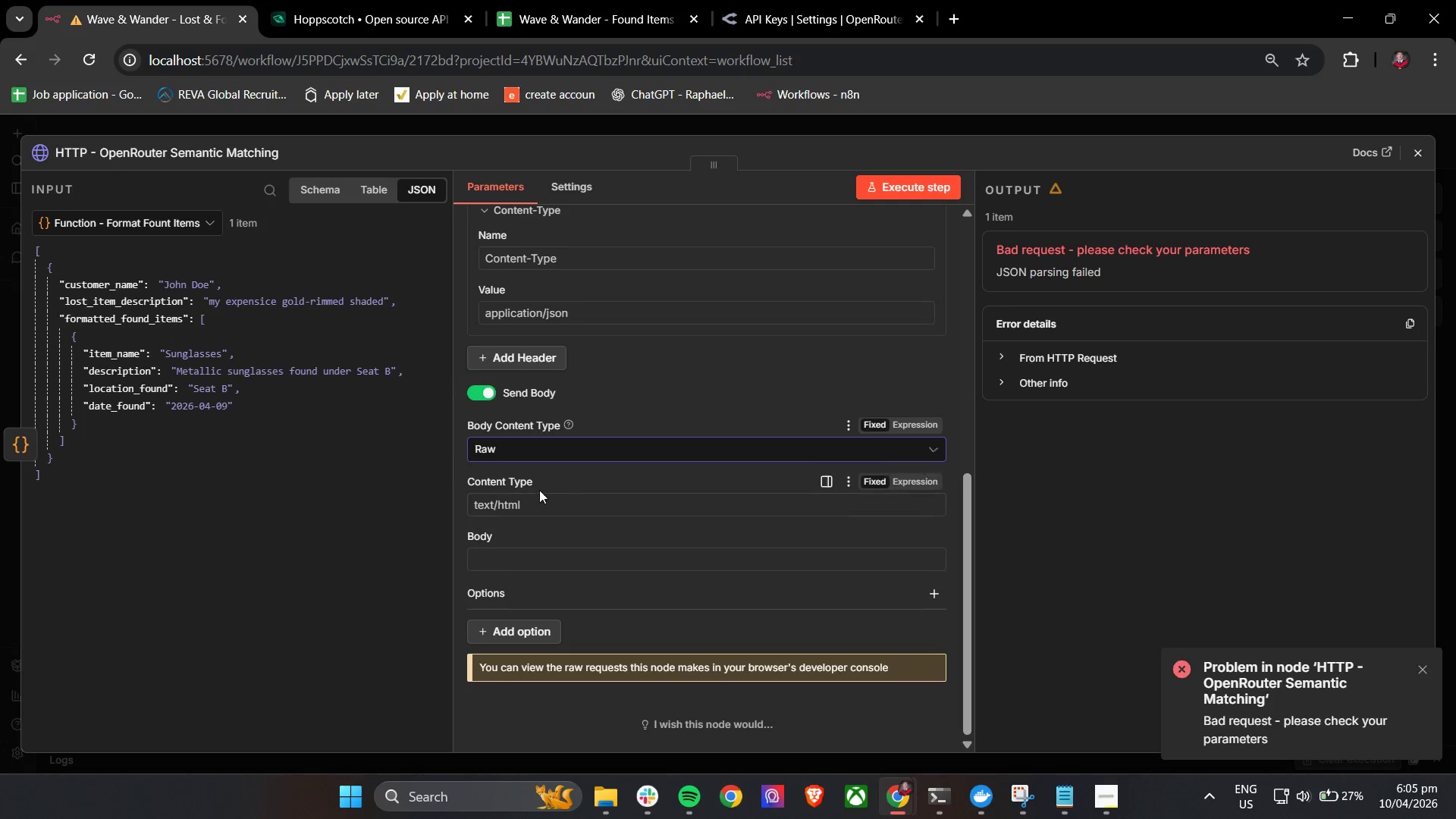 
left_click([526, 509])
 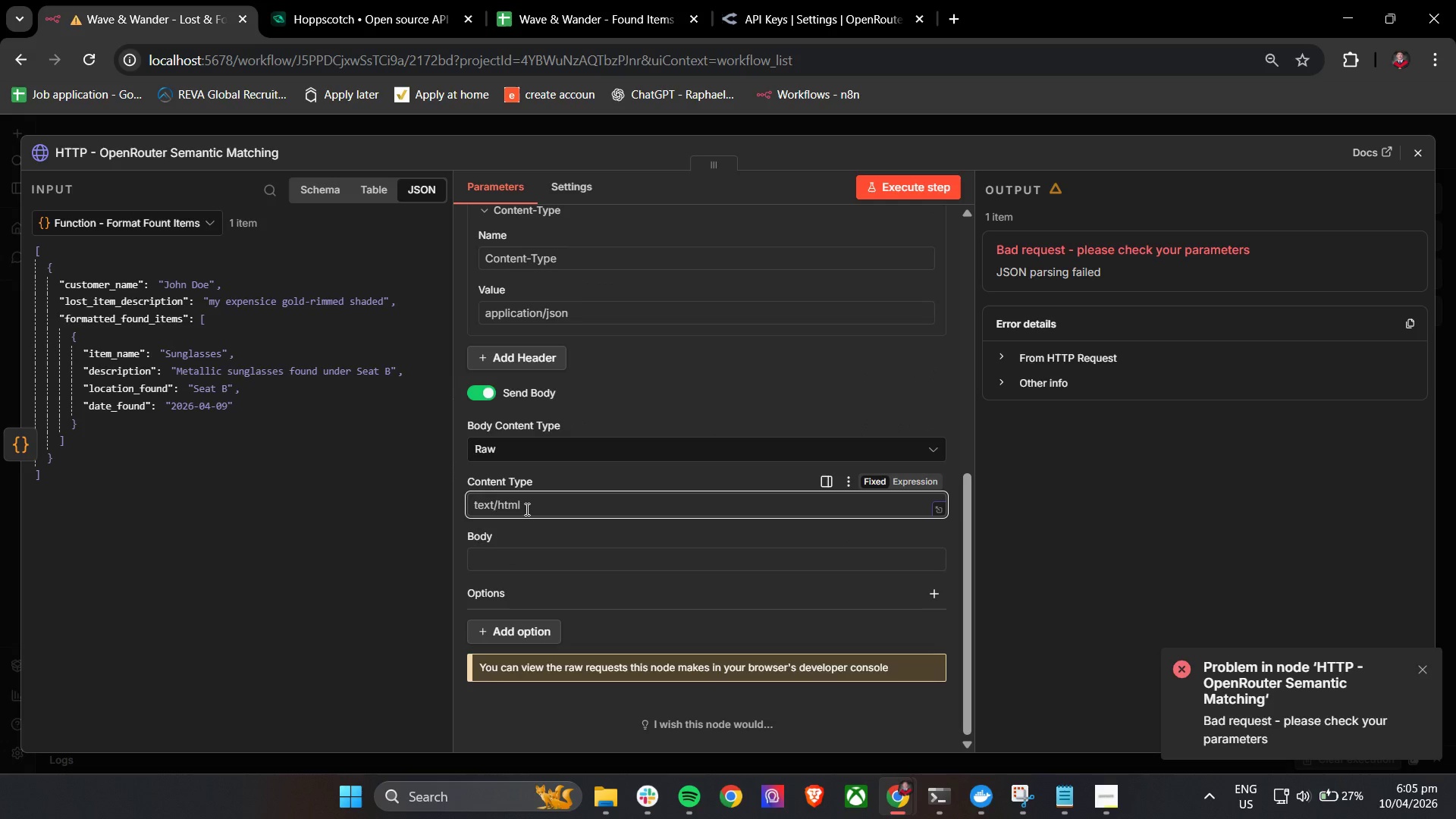 
type(application/json)
 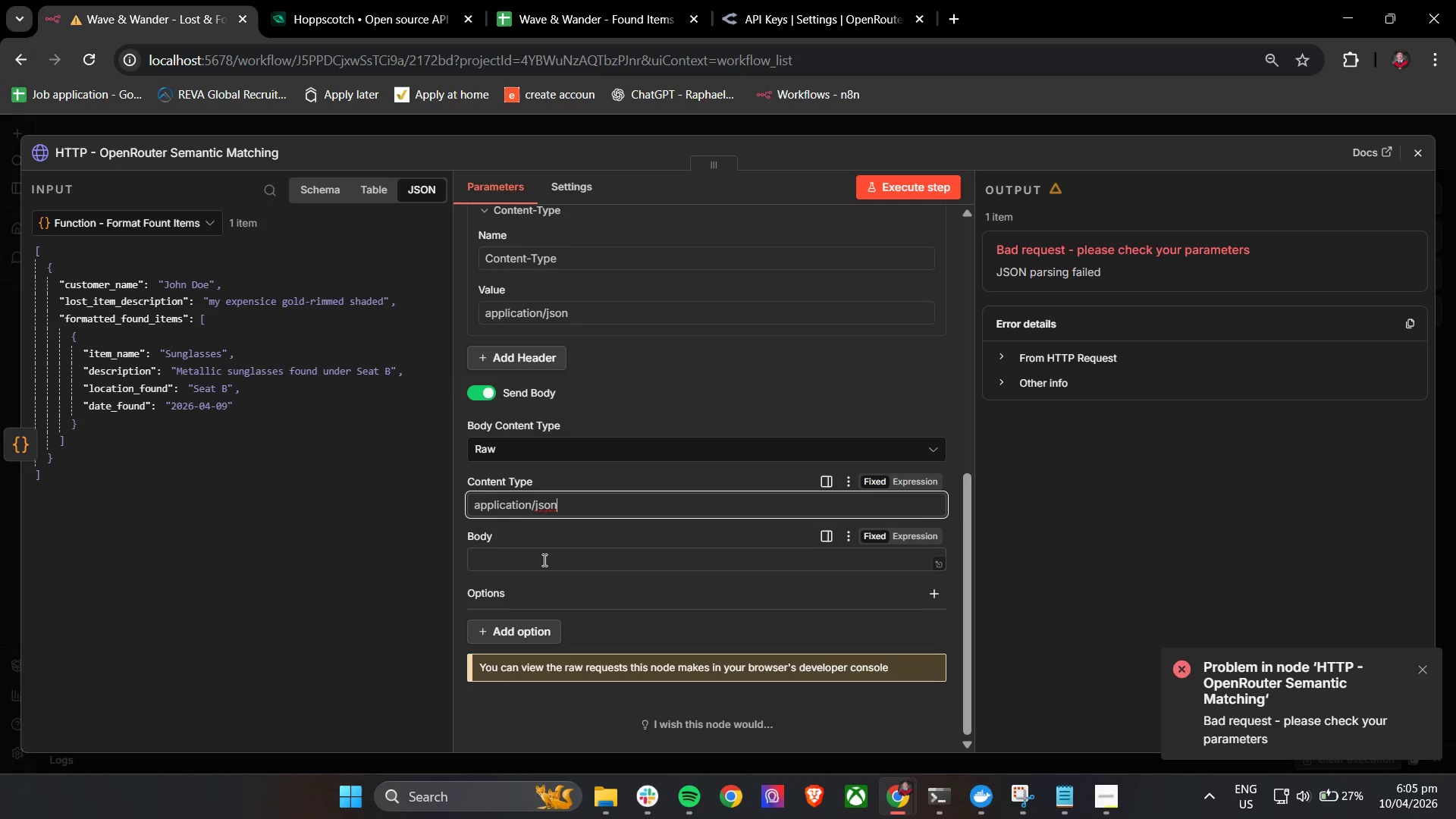 
left_click([543, 565])
 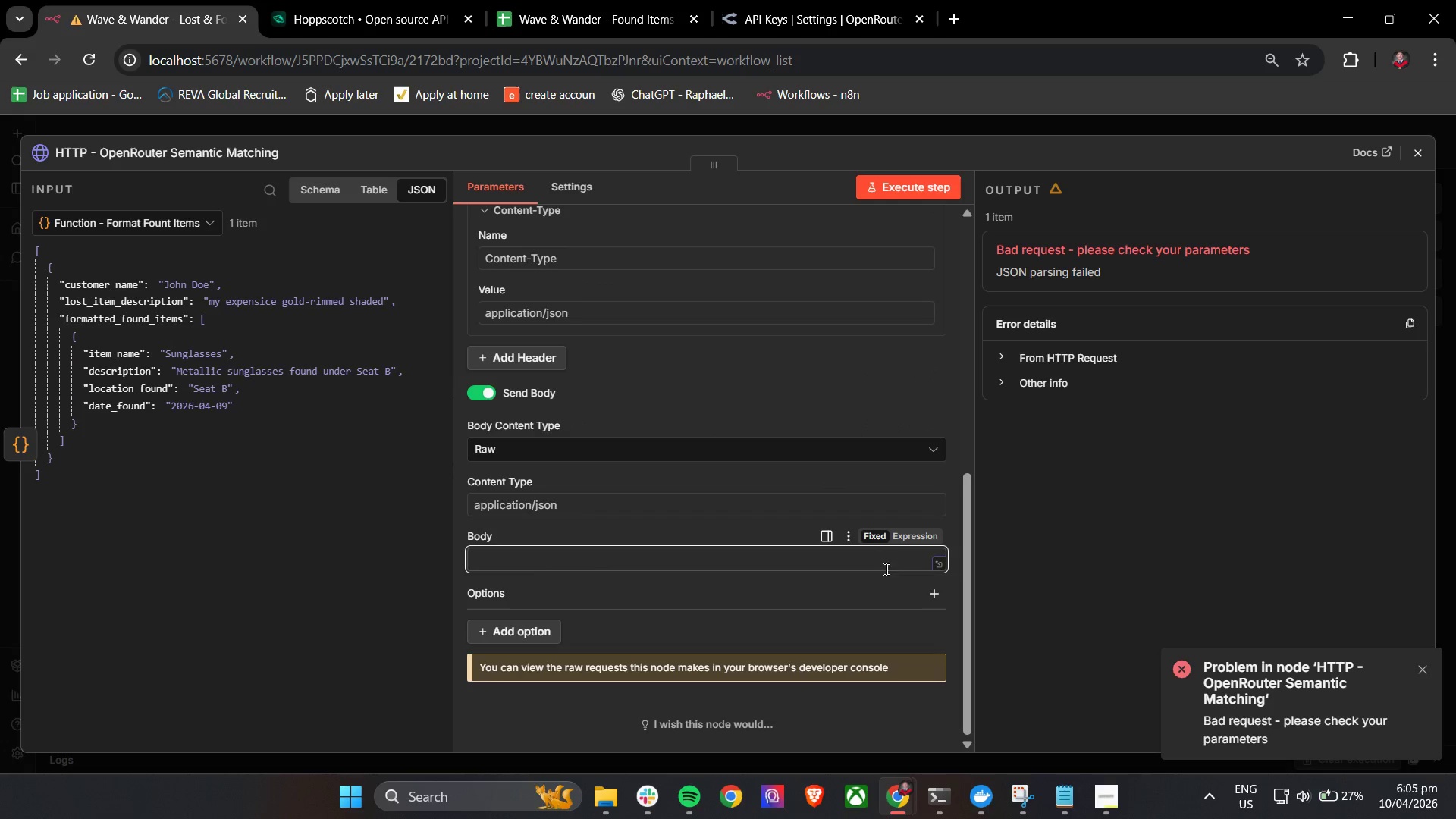 
left_click([912, 544])
 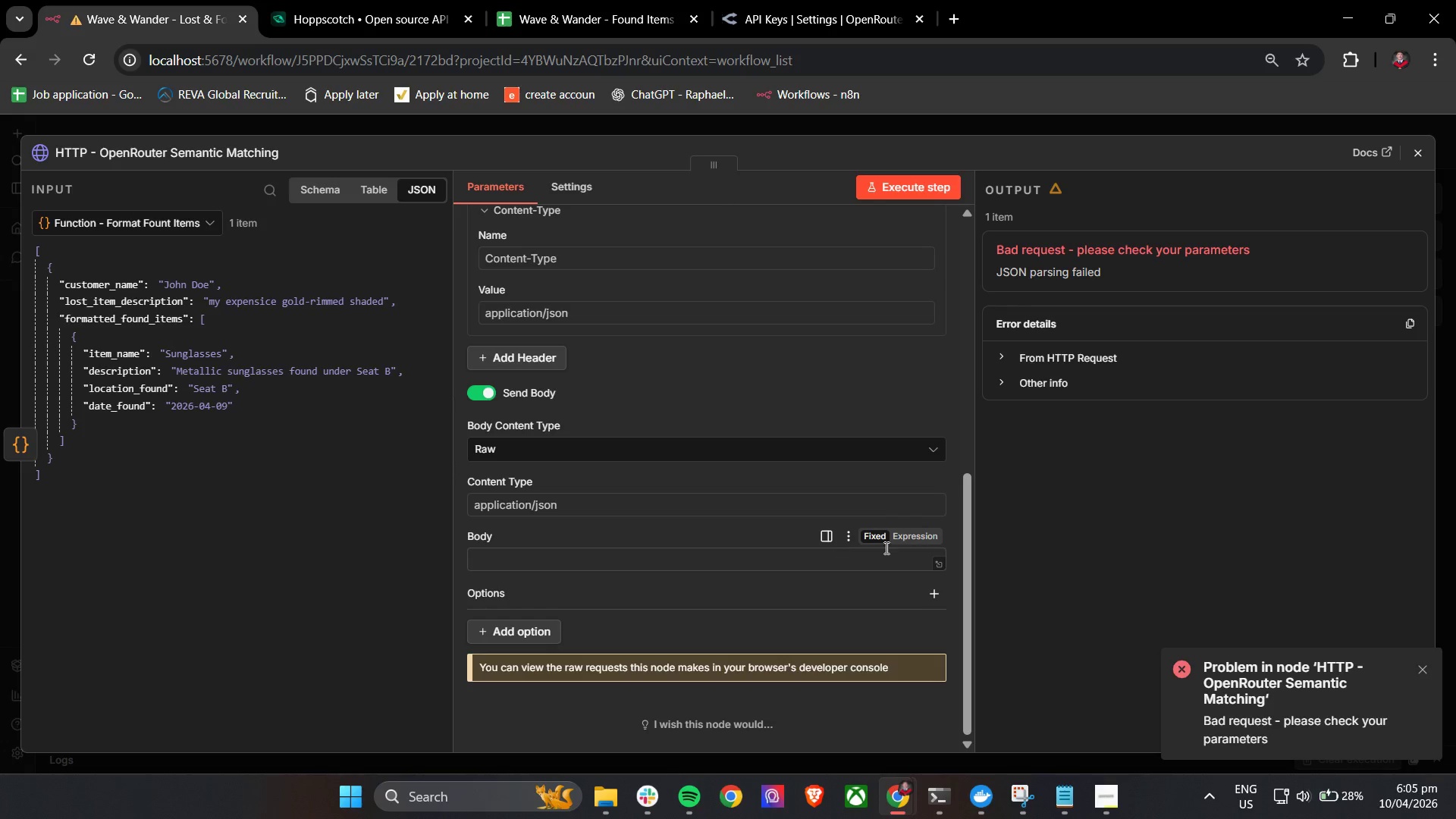 
left_click([912, 540])
 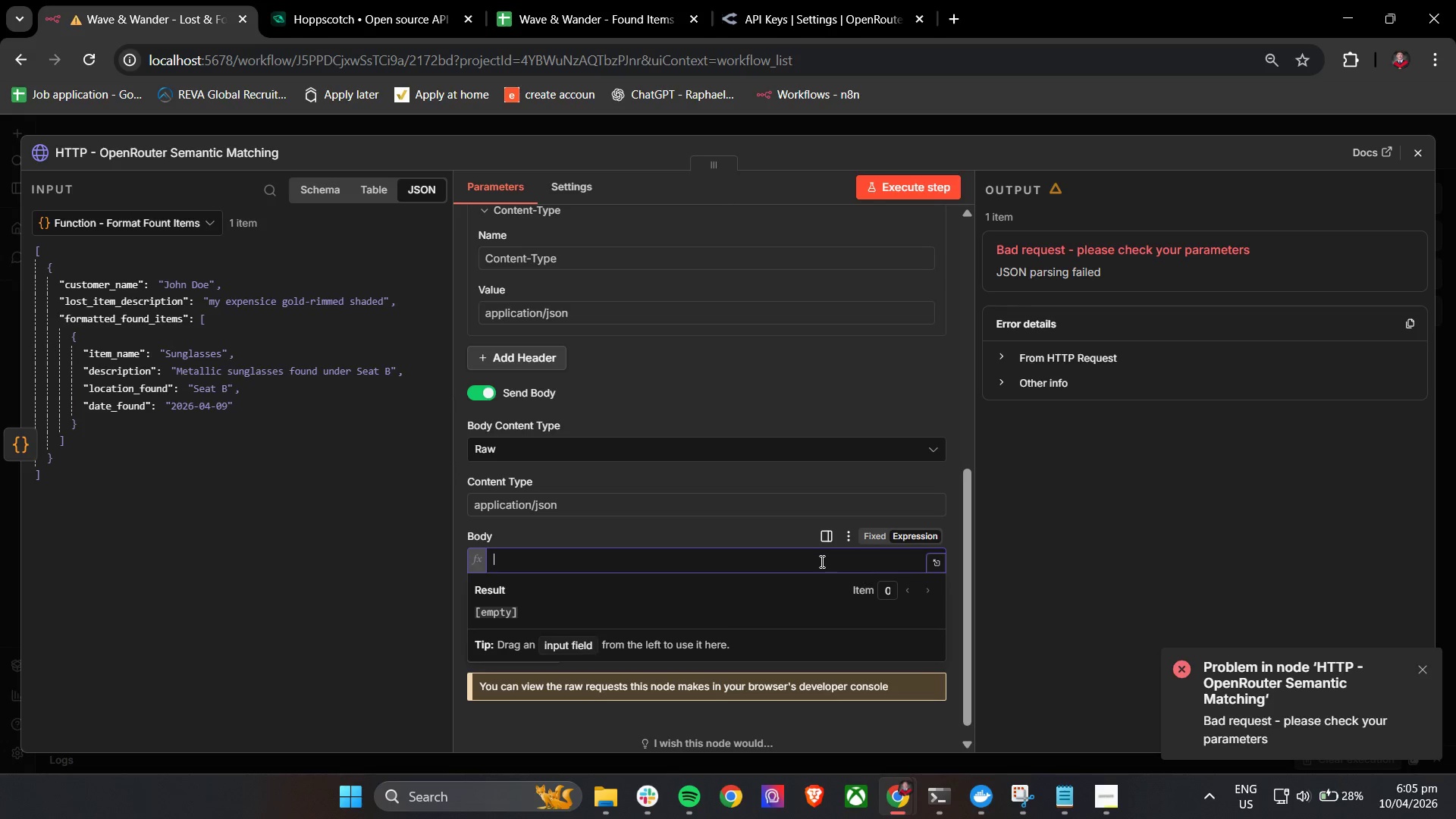 
left_click([817, 563])
 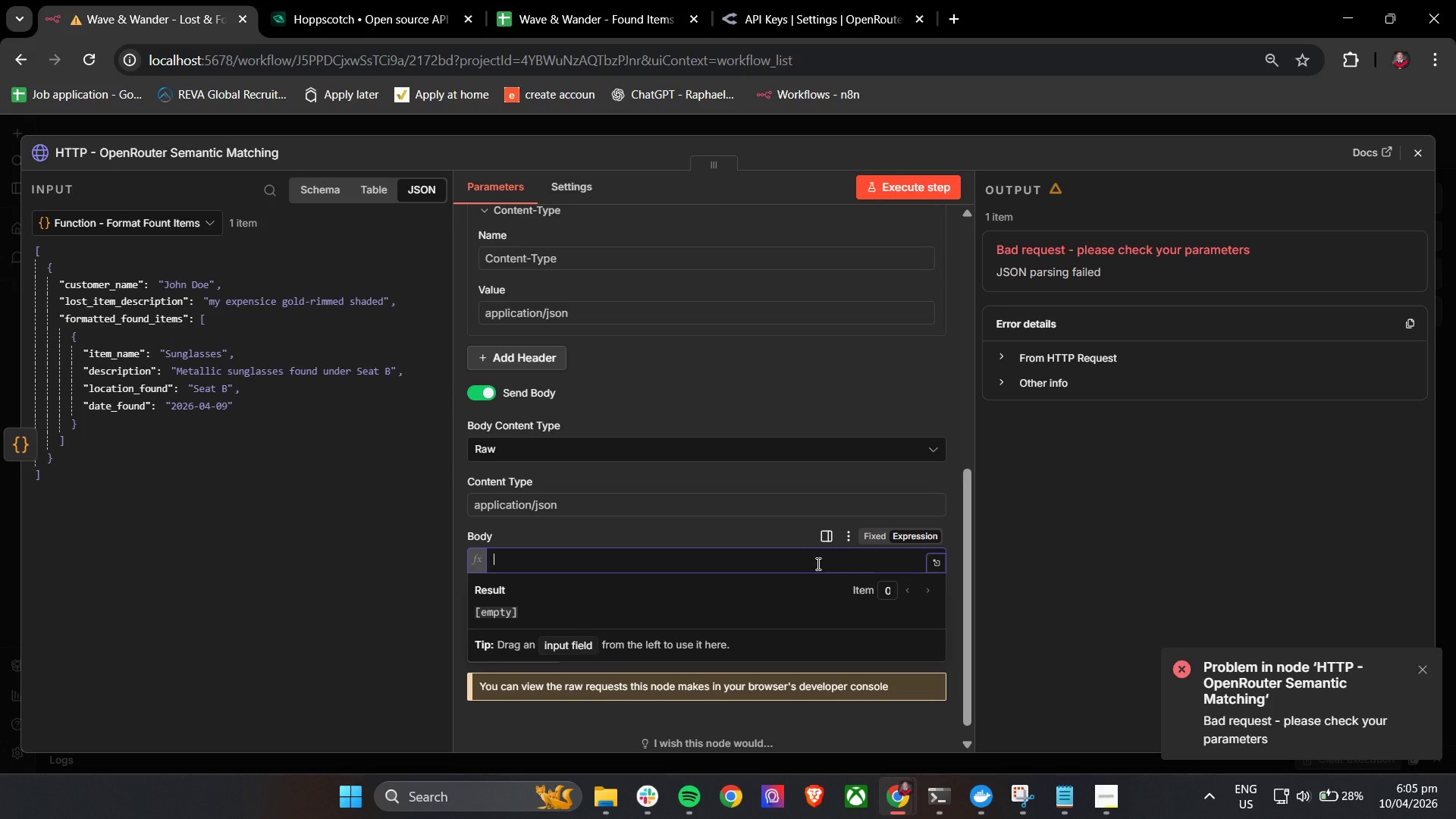 
key(Control+V)
 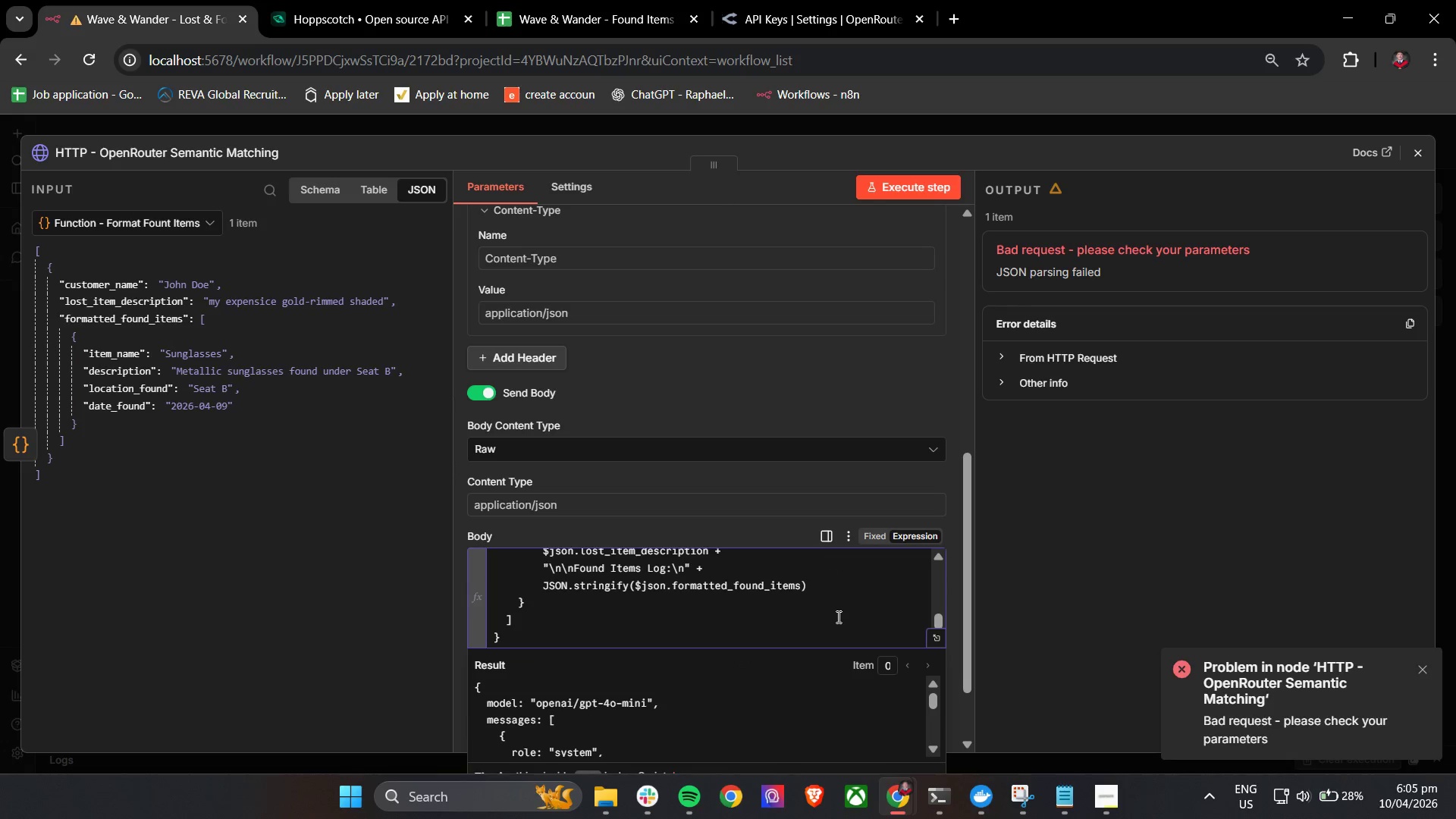 
scroll: coordinate [852, 634], scroll_direction: up, amount: 5.0
 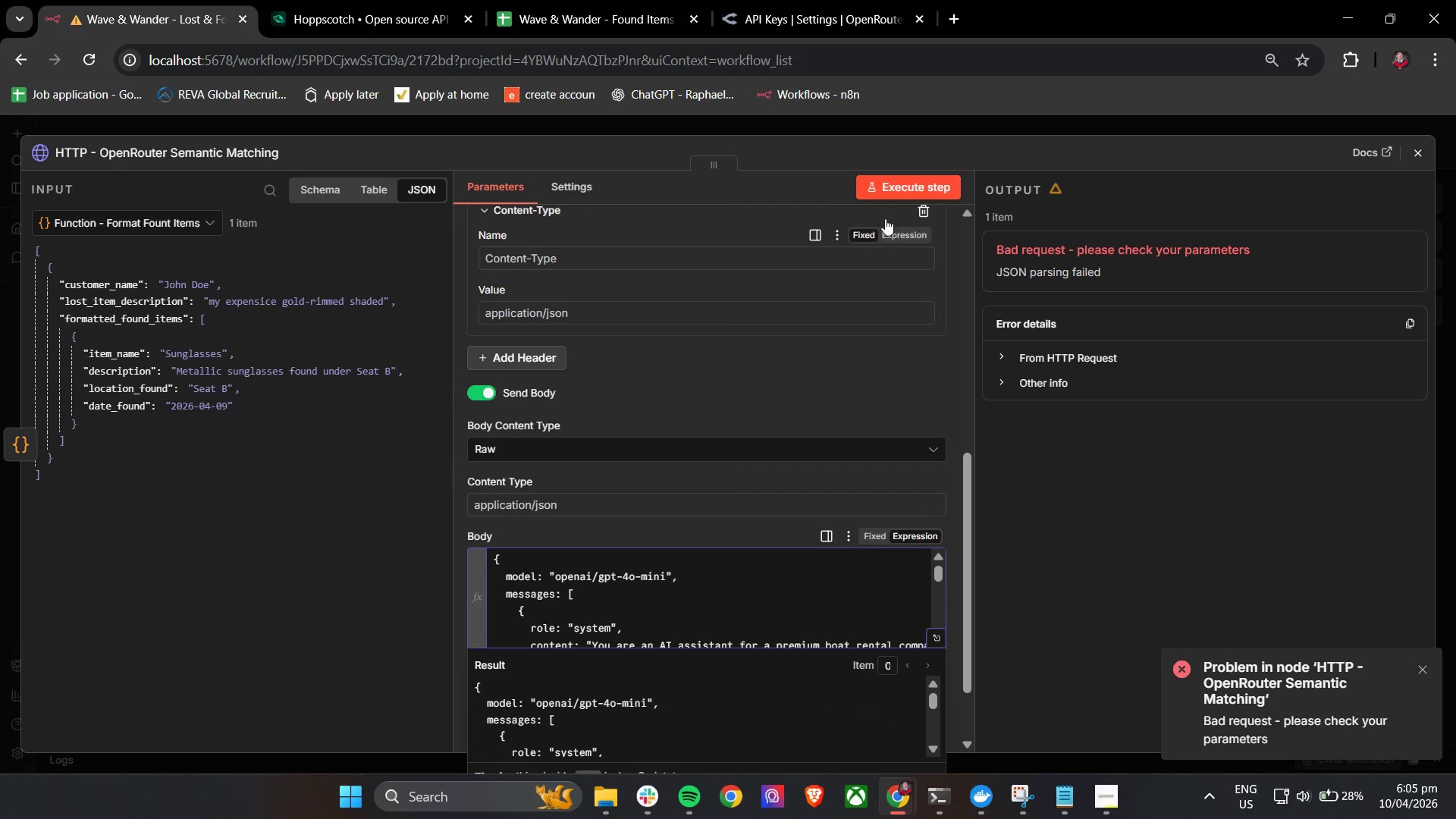 
left_click([897, 185])
 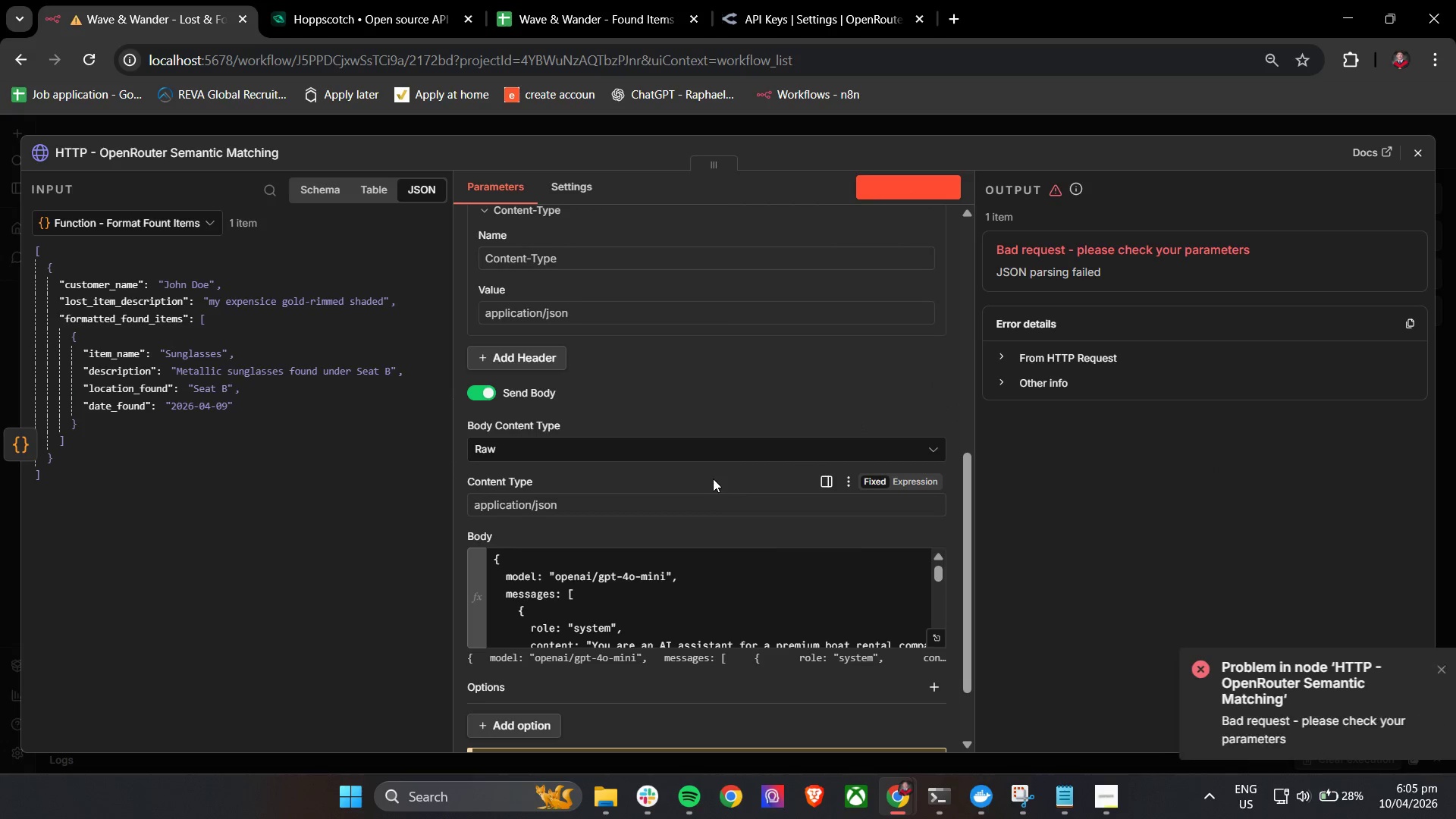 
scroll: coordinate [713, 482], scroll_direction: down, amount: 3.0
 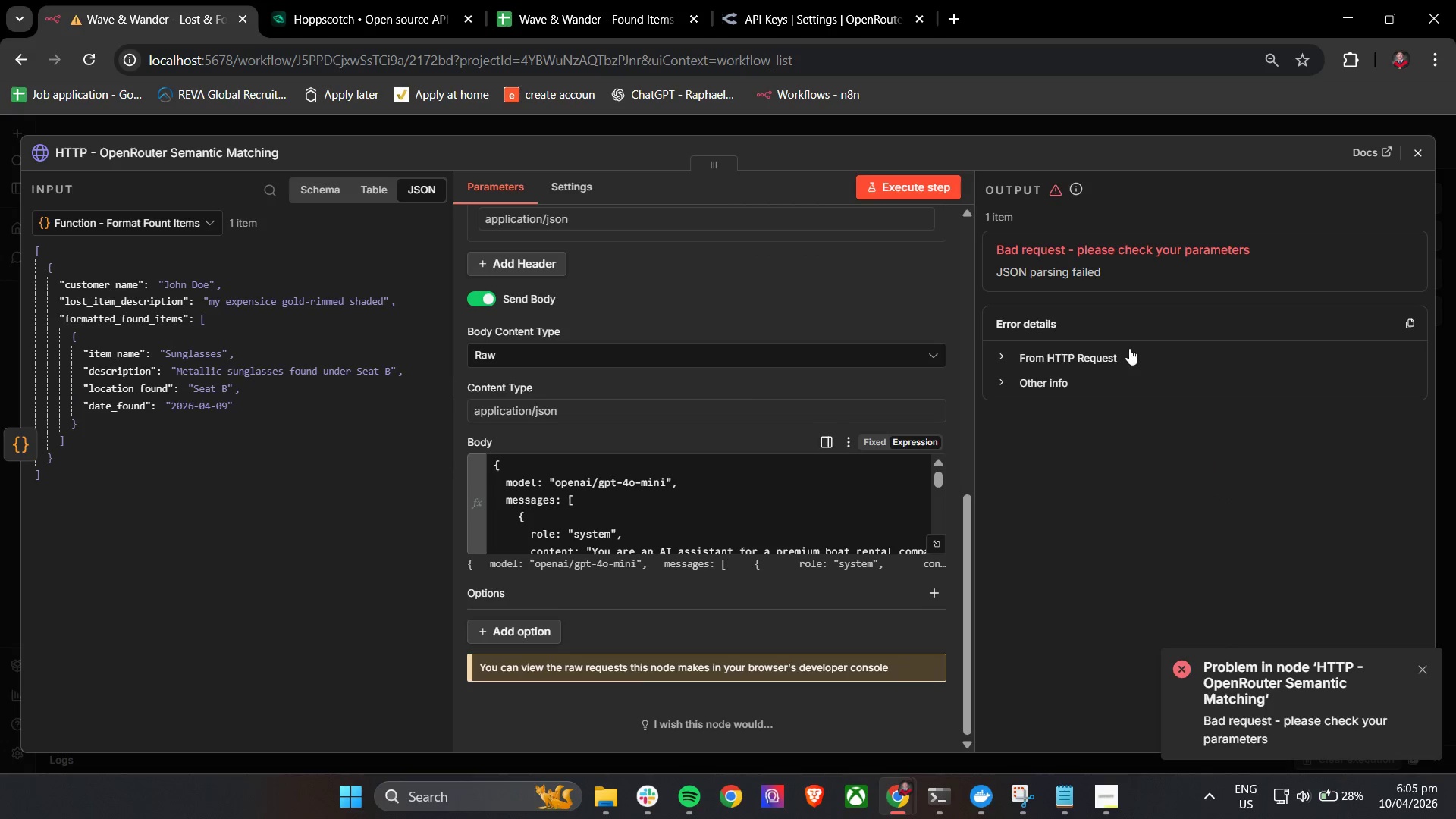 
left_click([1077, 388])
 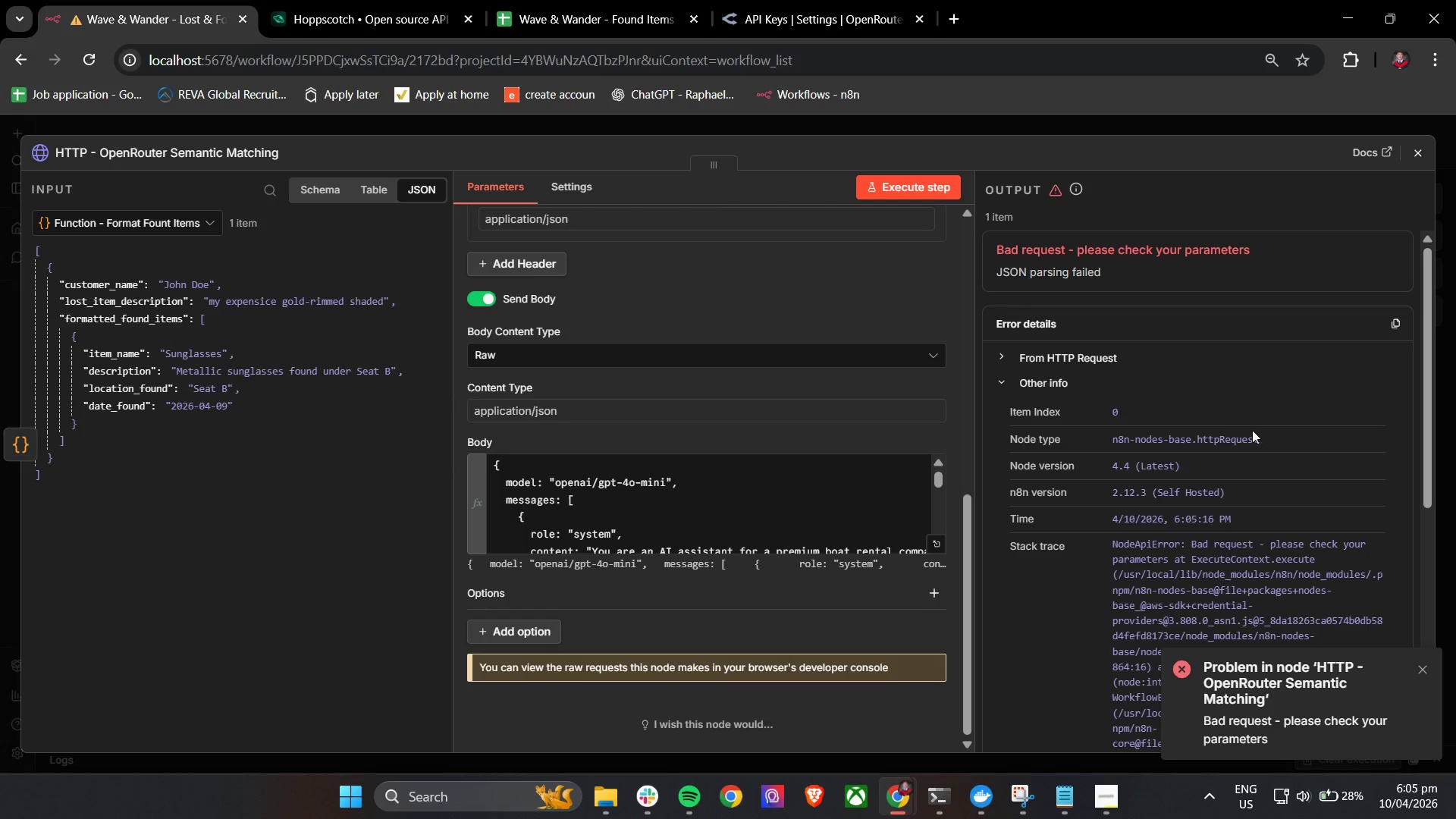 
scroll: coordinate [1235, 400], scroll_direction: down, amount: 6.0
 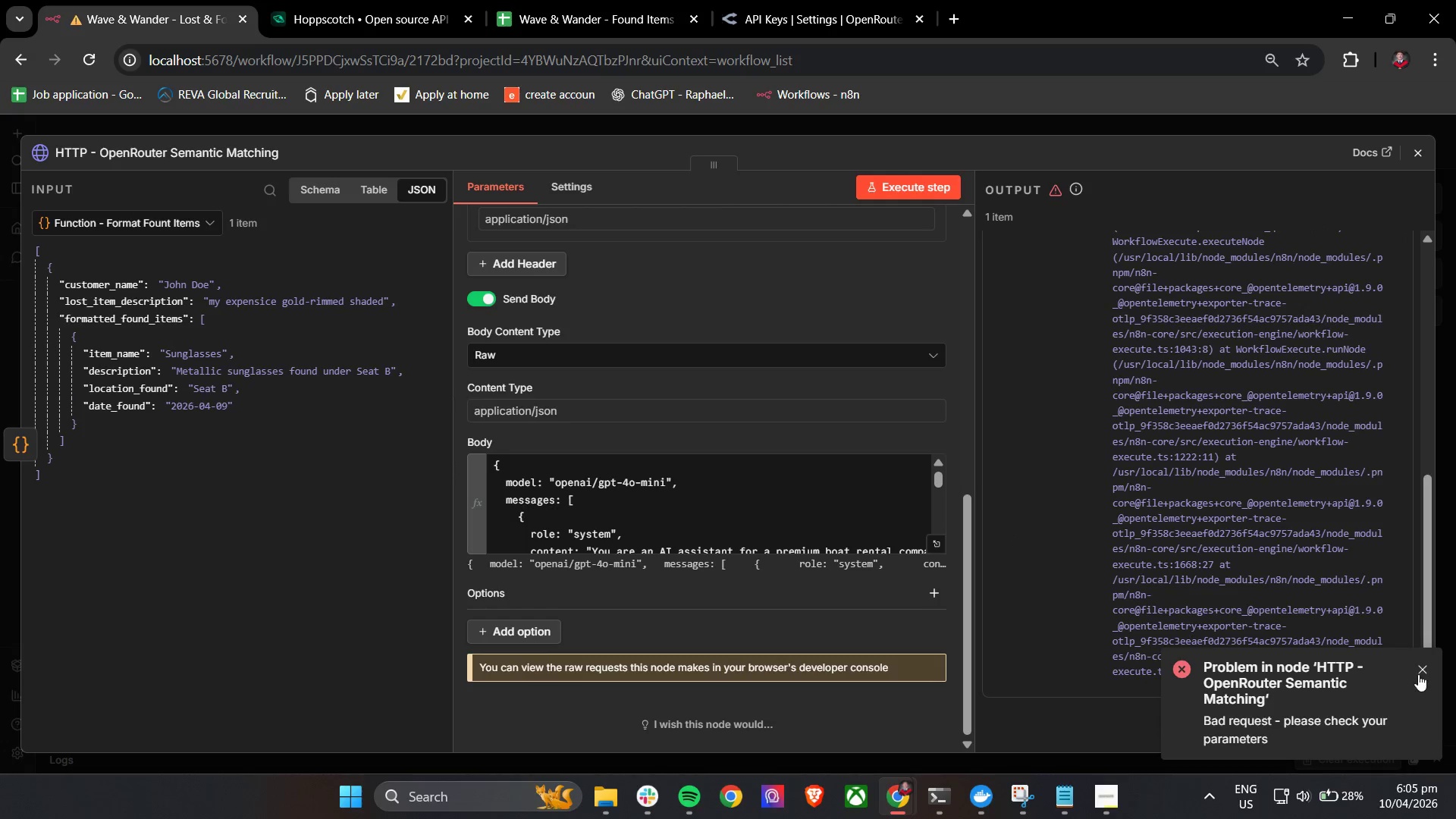 
left_click([1423, 669])
 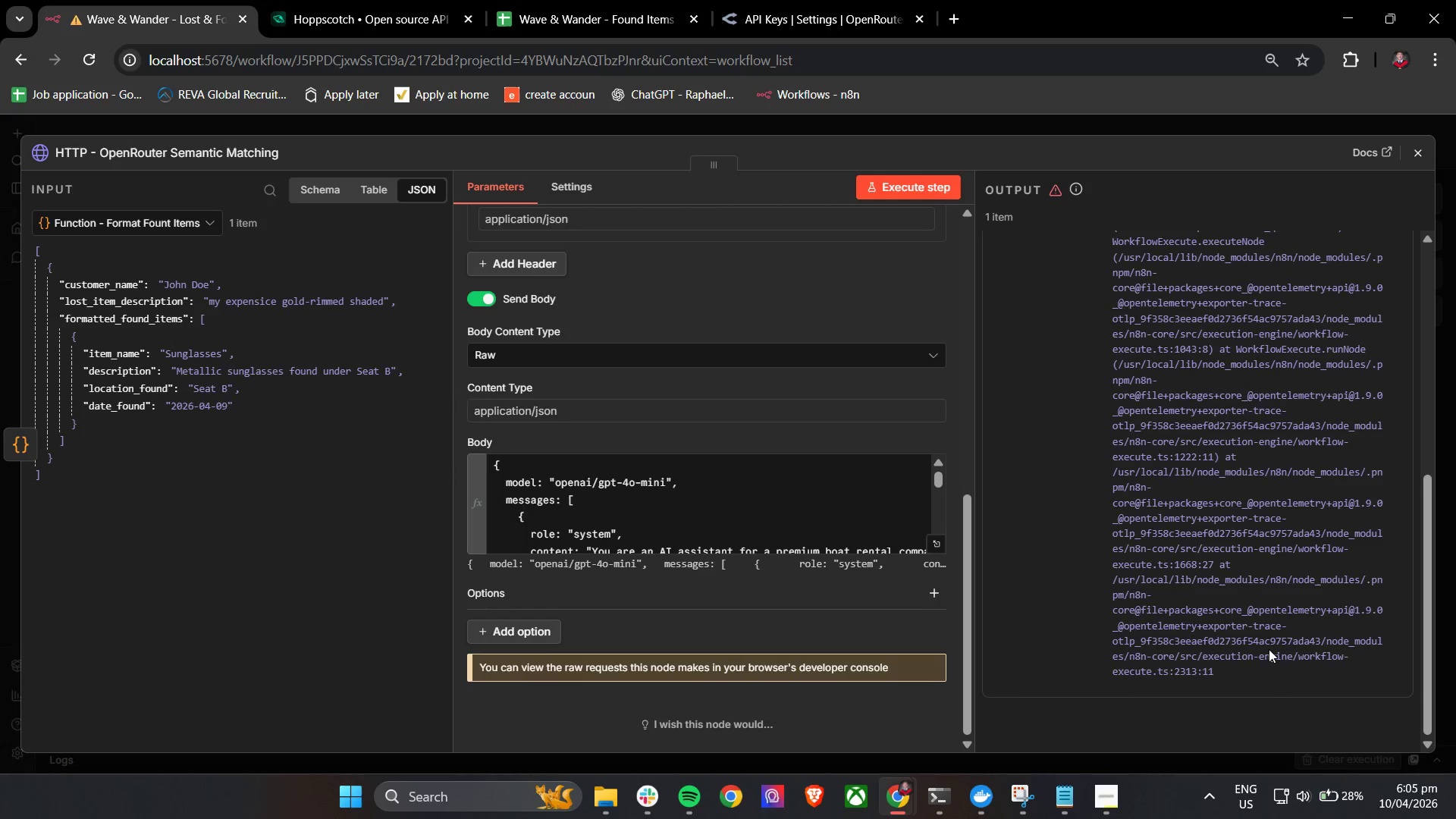 
scroll: coordinate [1269, 649], scroll_direction: up, amount: 4.0
 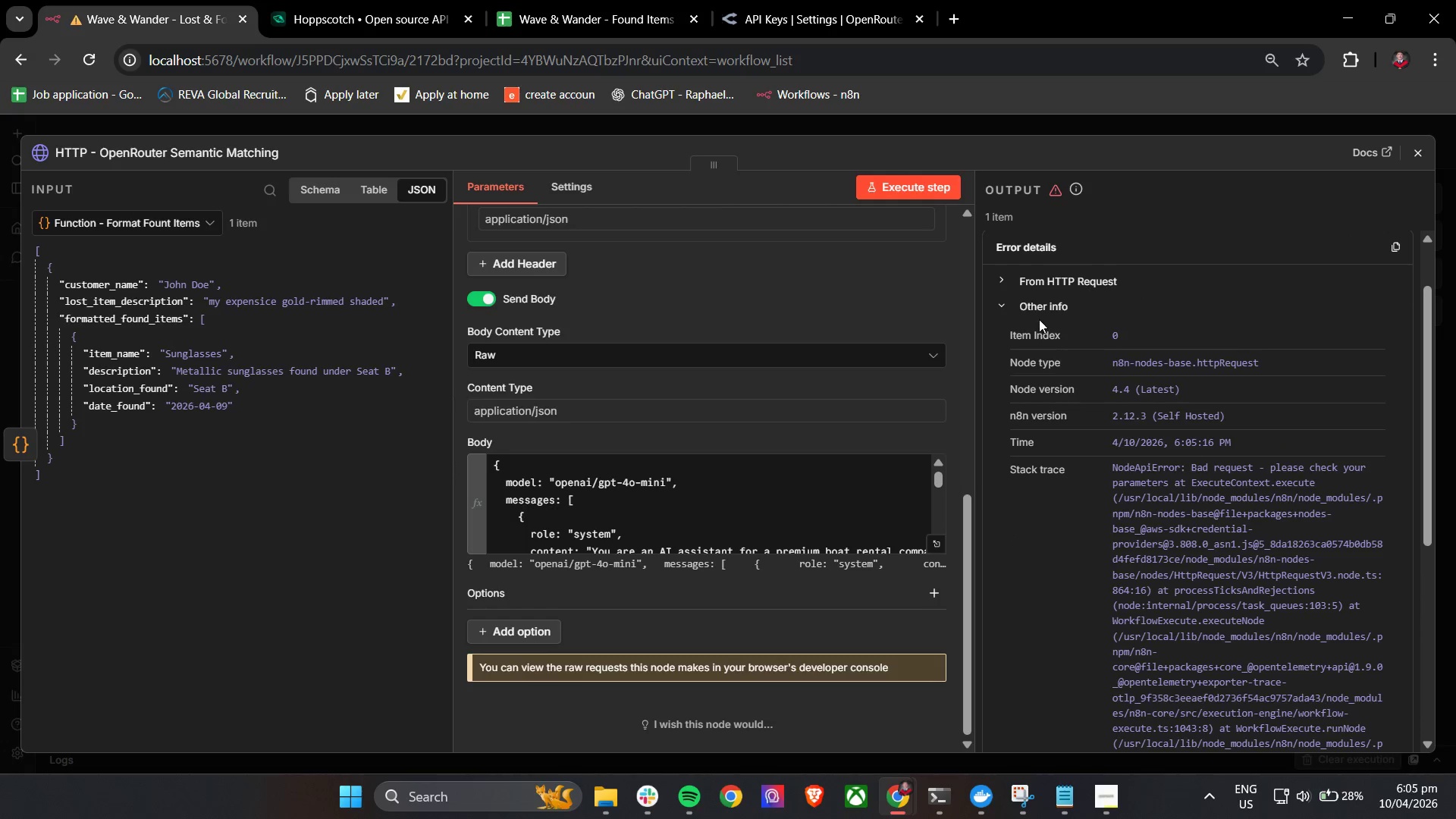 
left_click([1039, 281])
 